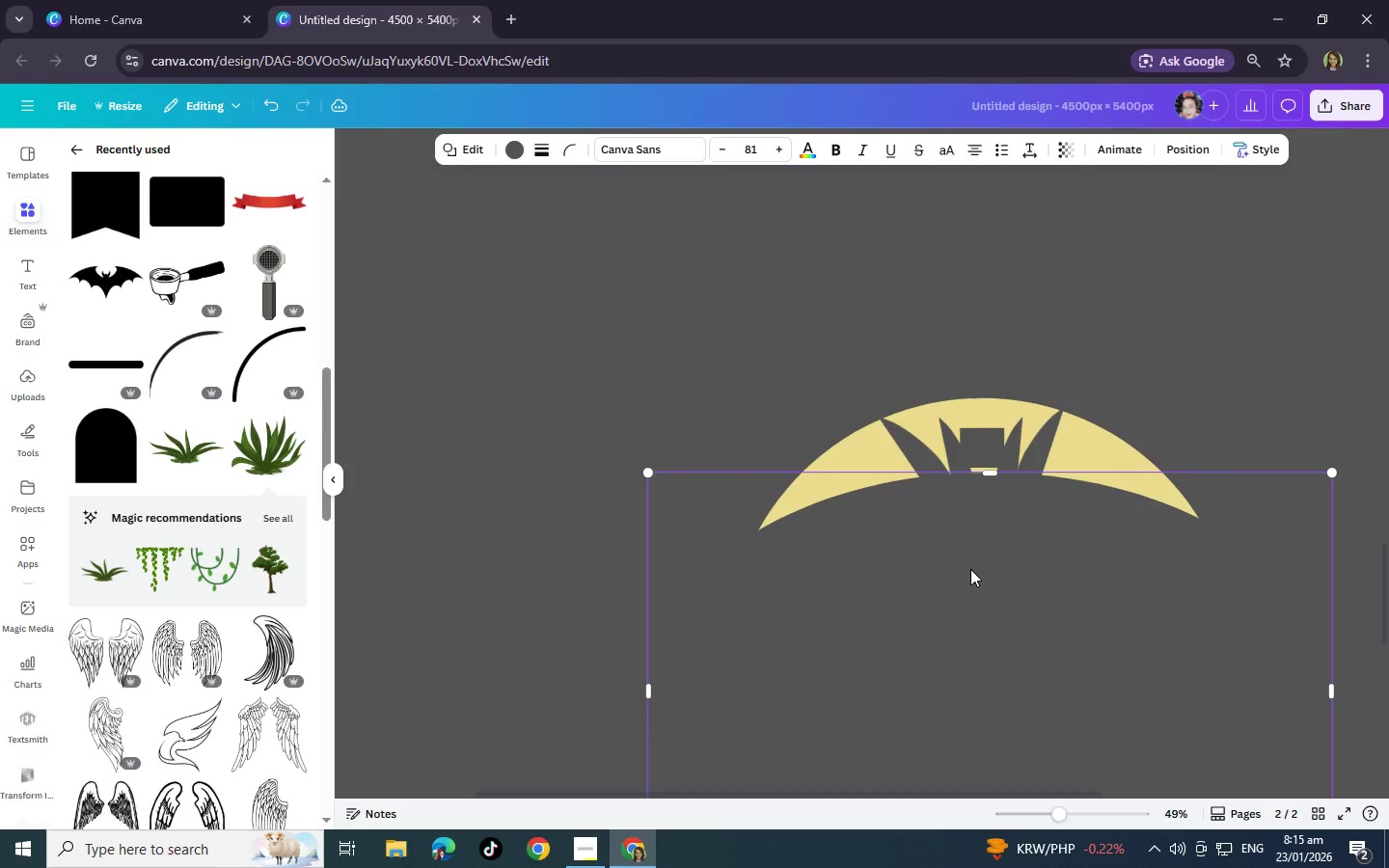 
scroll: coordinate [970, 569], scroll_direction: up, amount: 4.0
 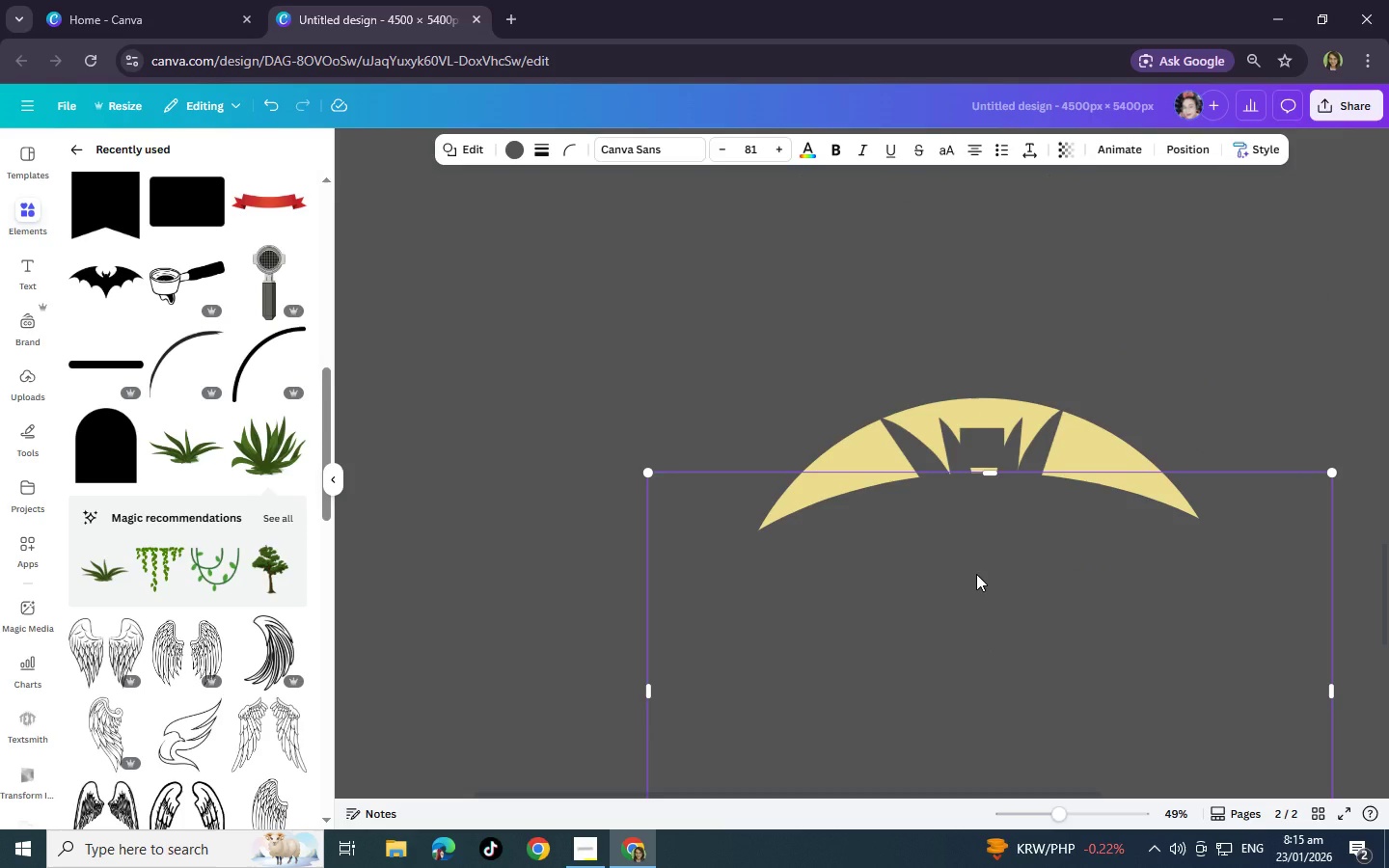 
left_click([976, 574])
 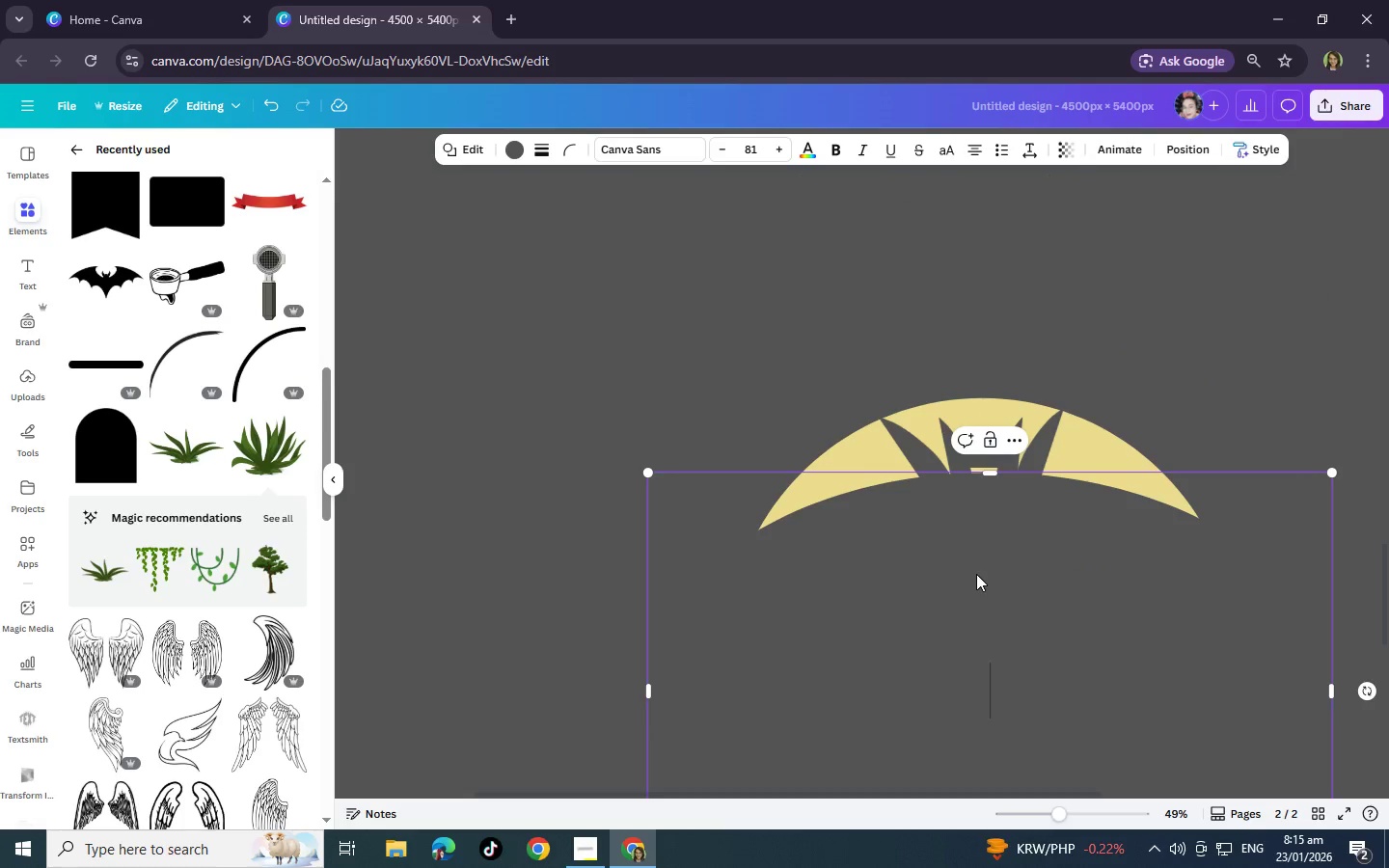 
key(Control+C)
 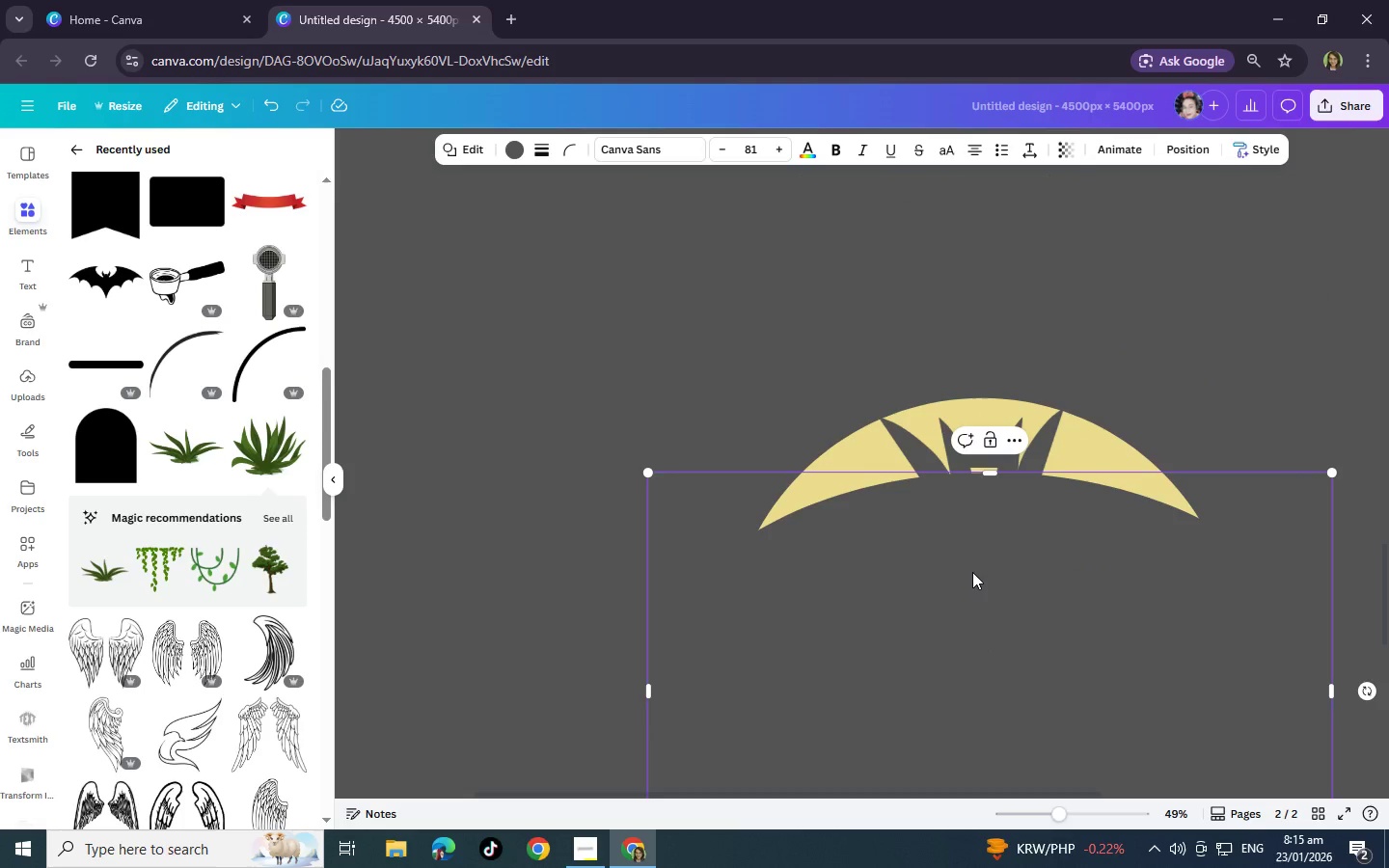 
key(Control+V)
 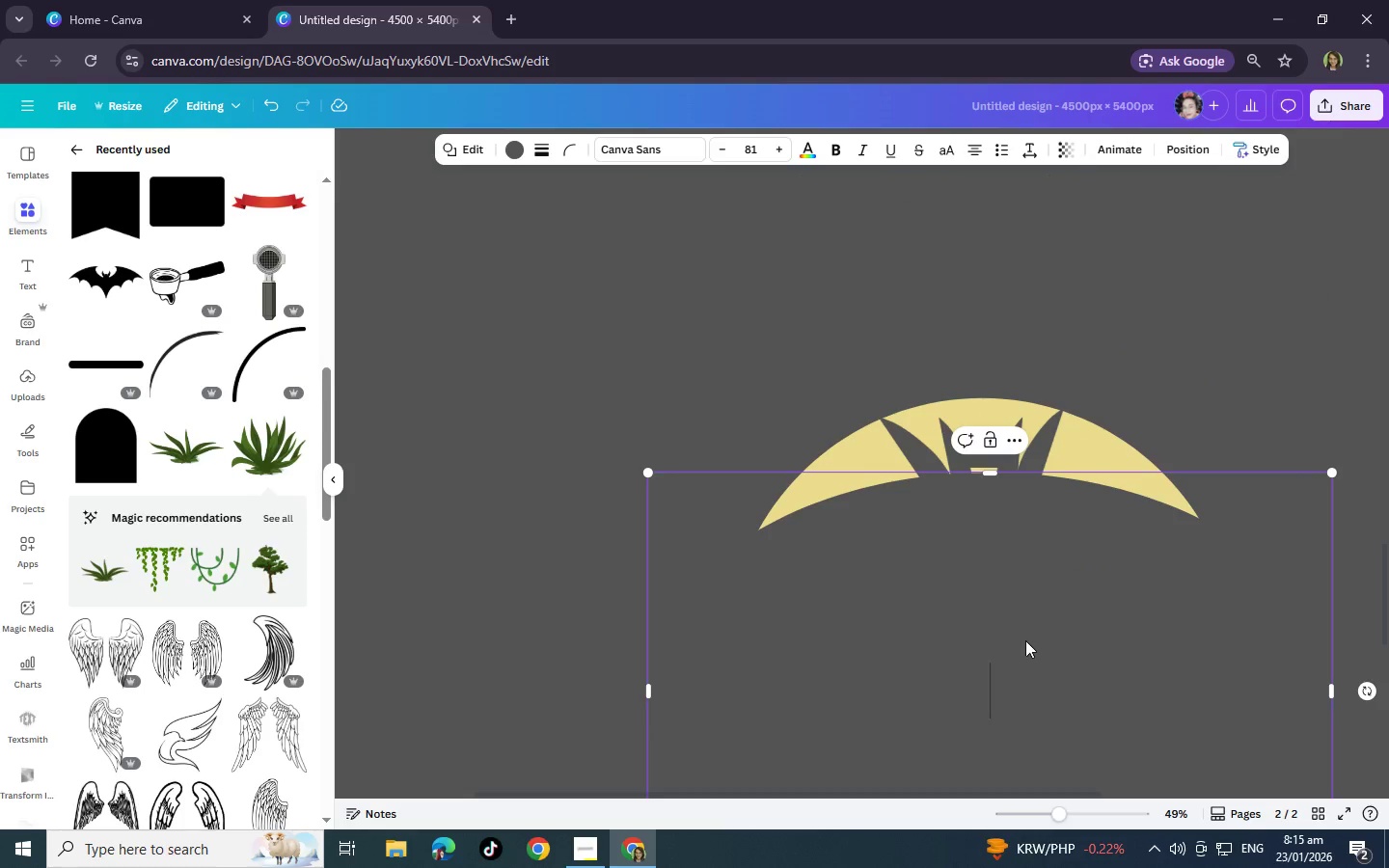 
left_click_drag(start_coordinate=[1026, 640], to_coordinate=[1021, 639])
 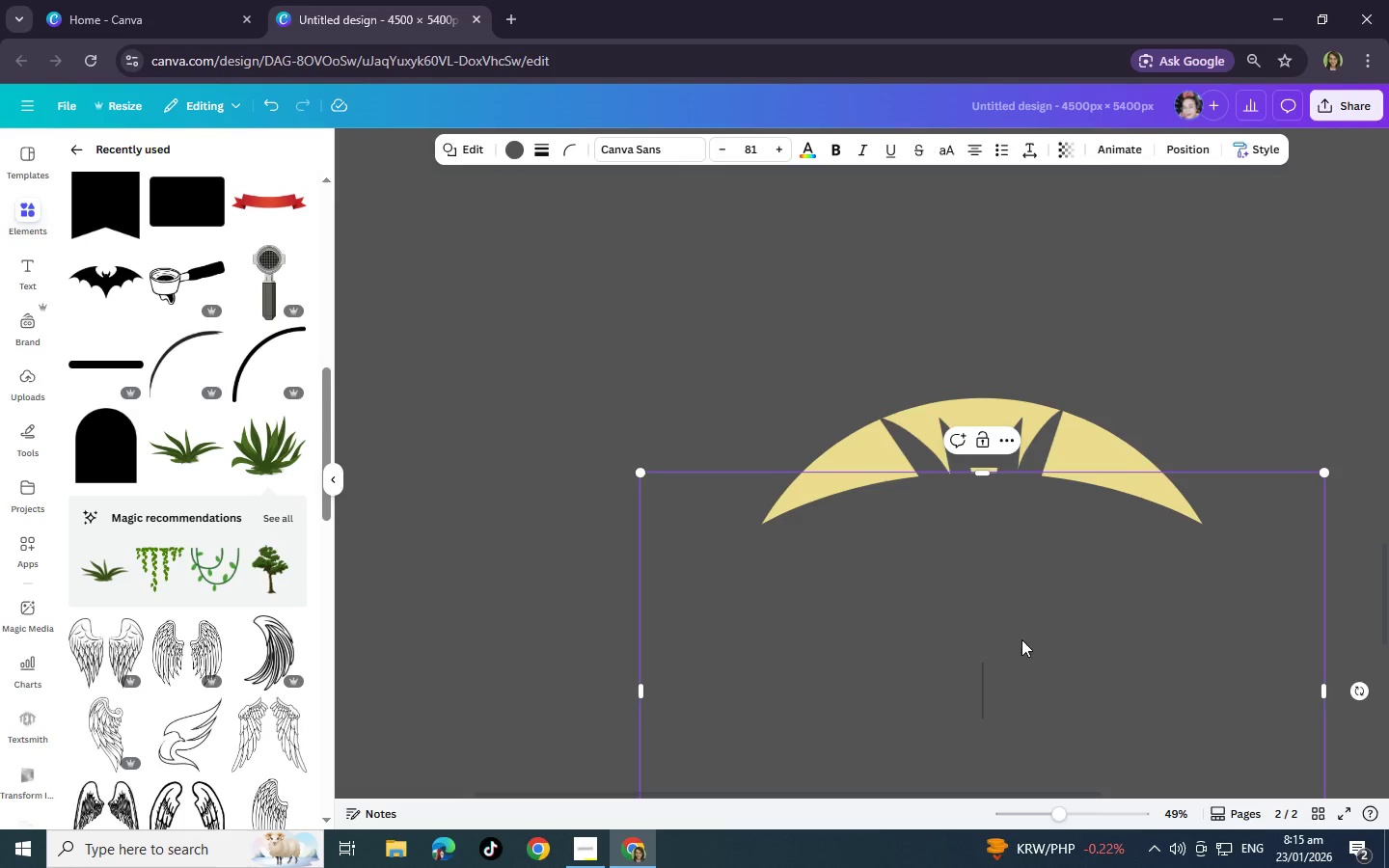 
left_click_drag(start_coordinate=[1019, 639], to_coordinate=[869, 607])
 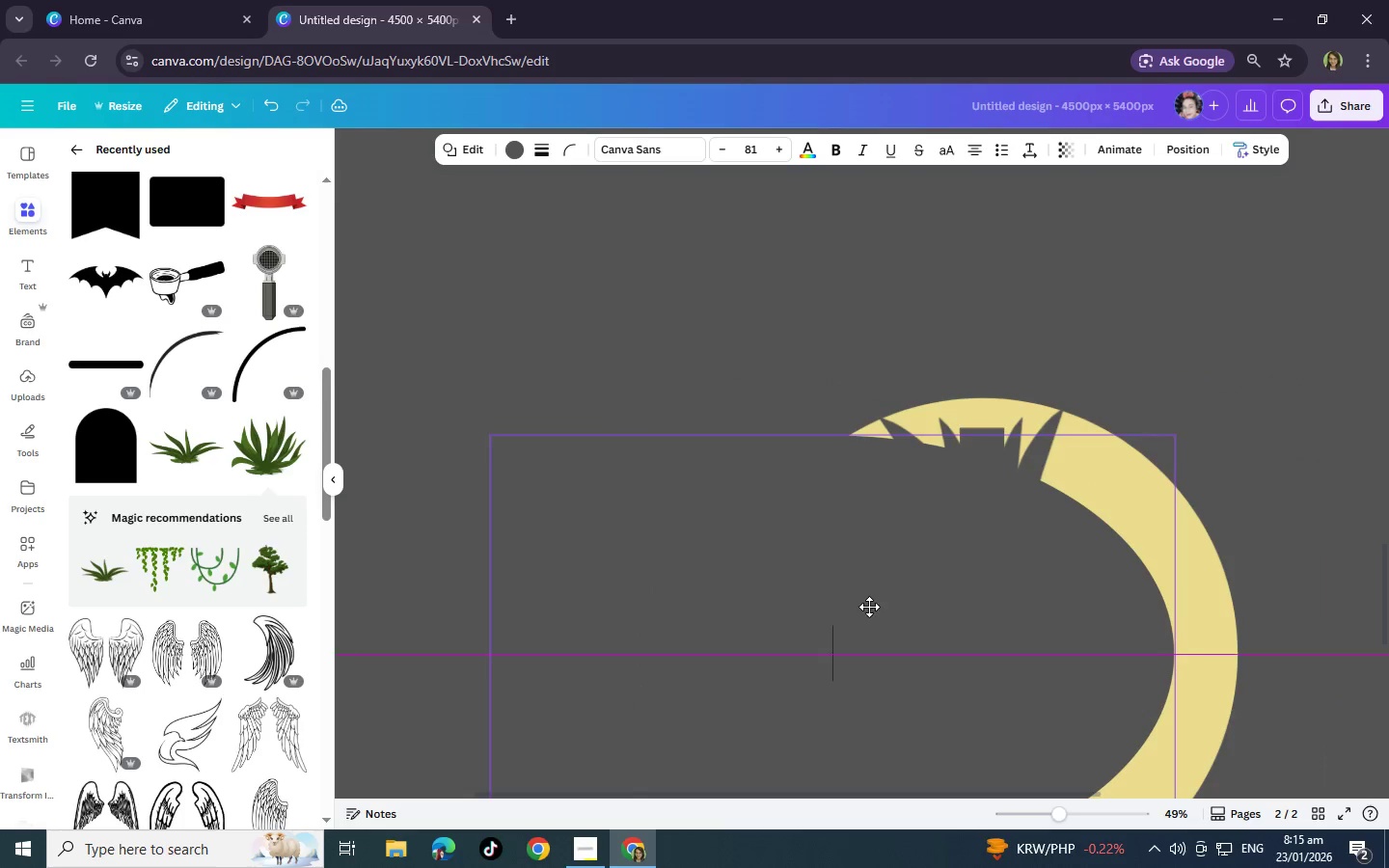 
key(Control+Z)
 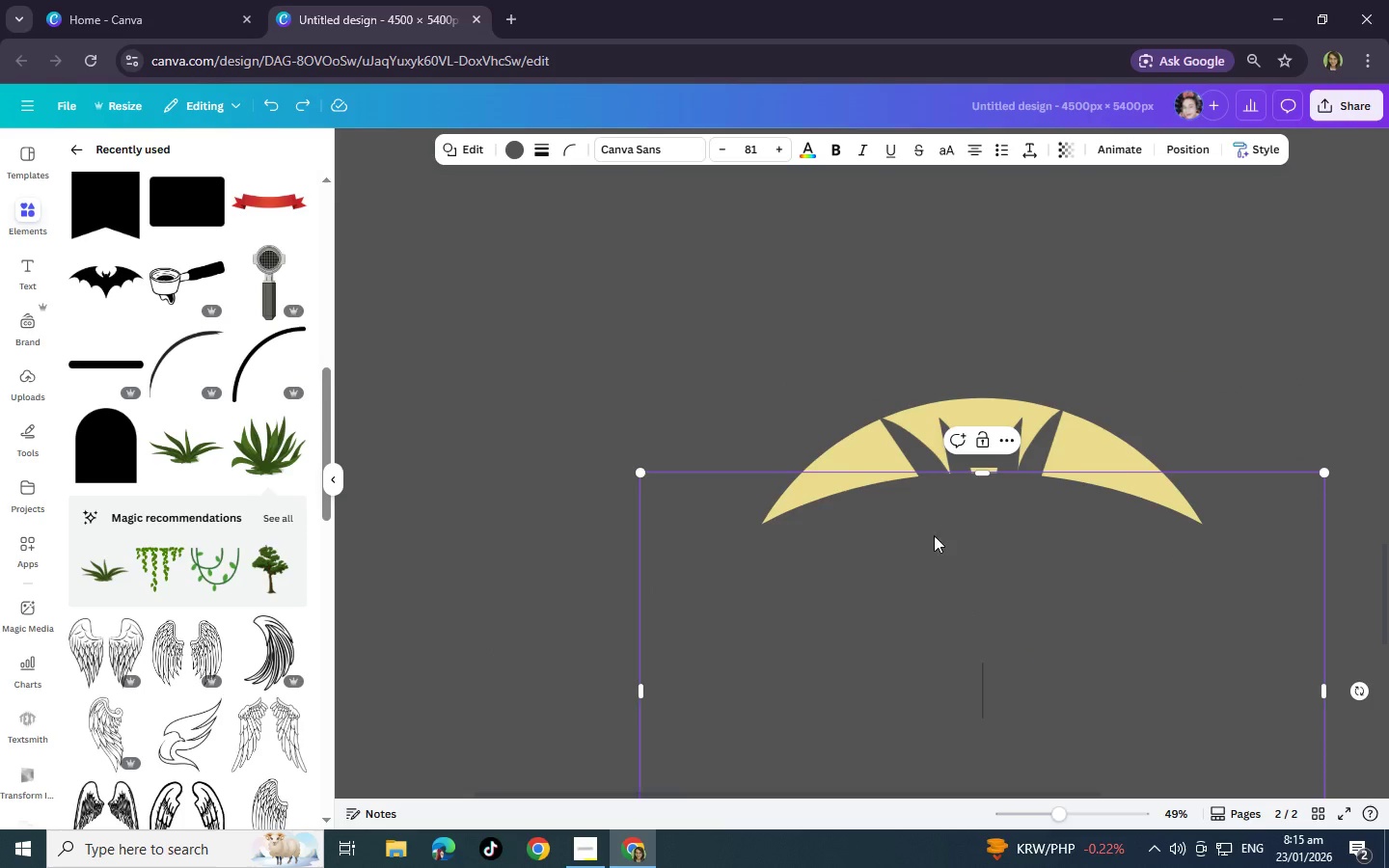 
double_click([680, 389])
 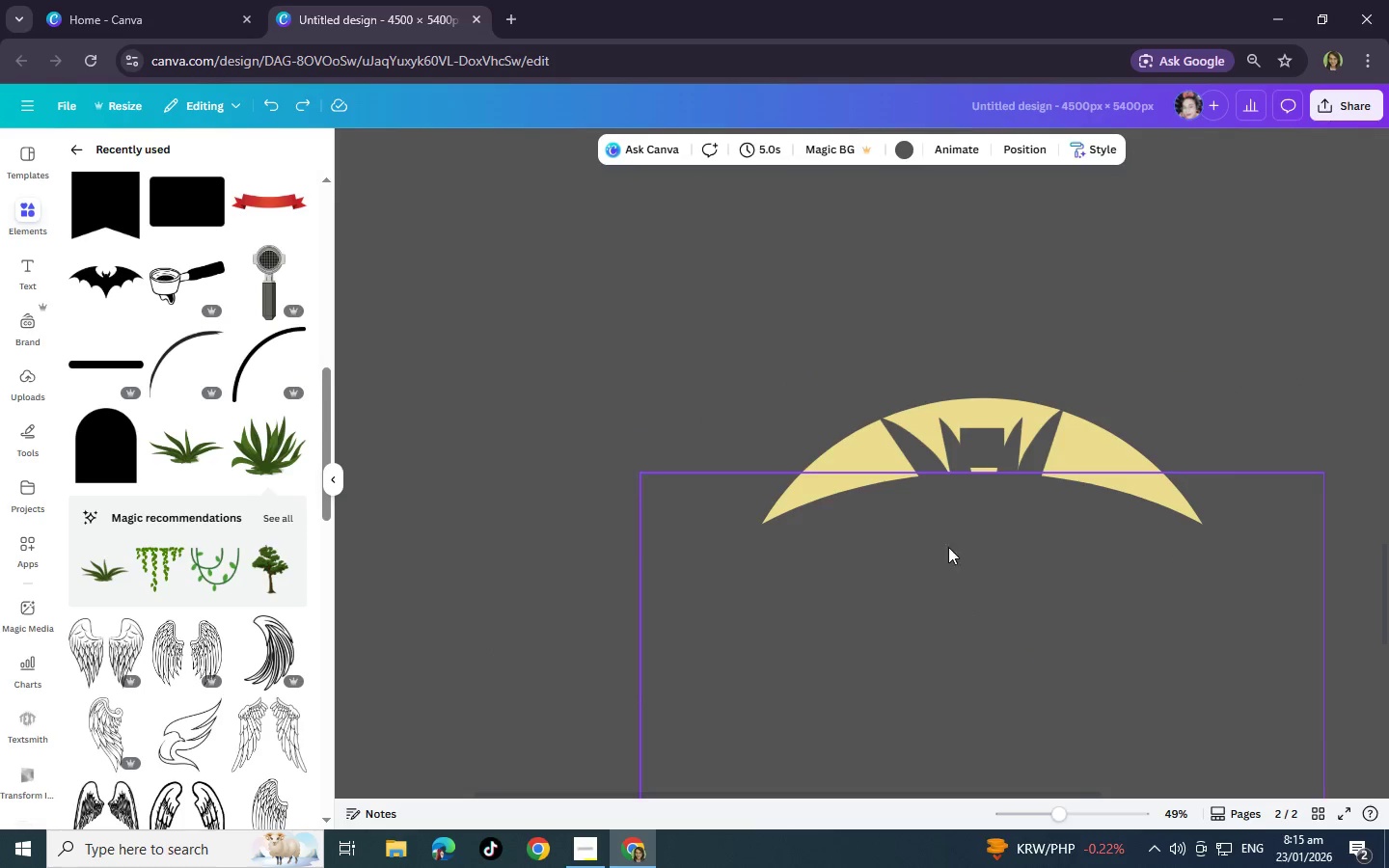 
left_click_drag(start_coordinate=[993, 590], to_coordinate=[993, 583])
 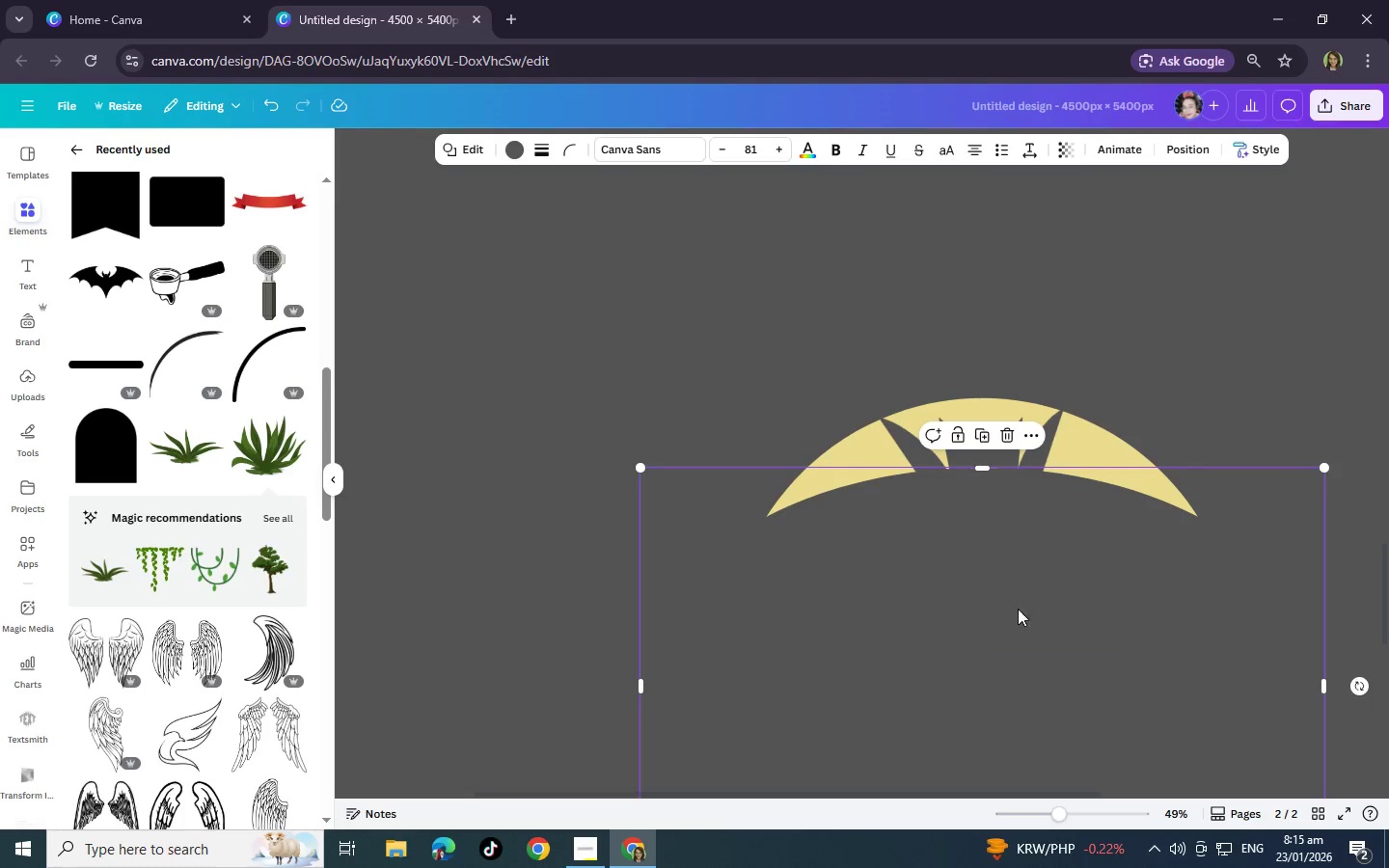 
left_click([1029, 616])
 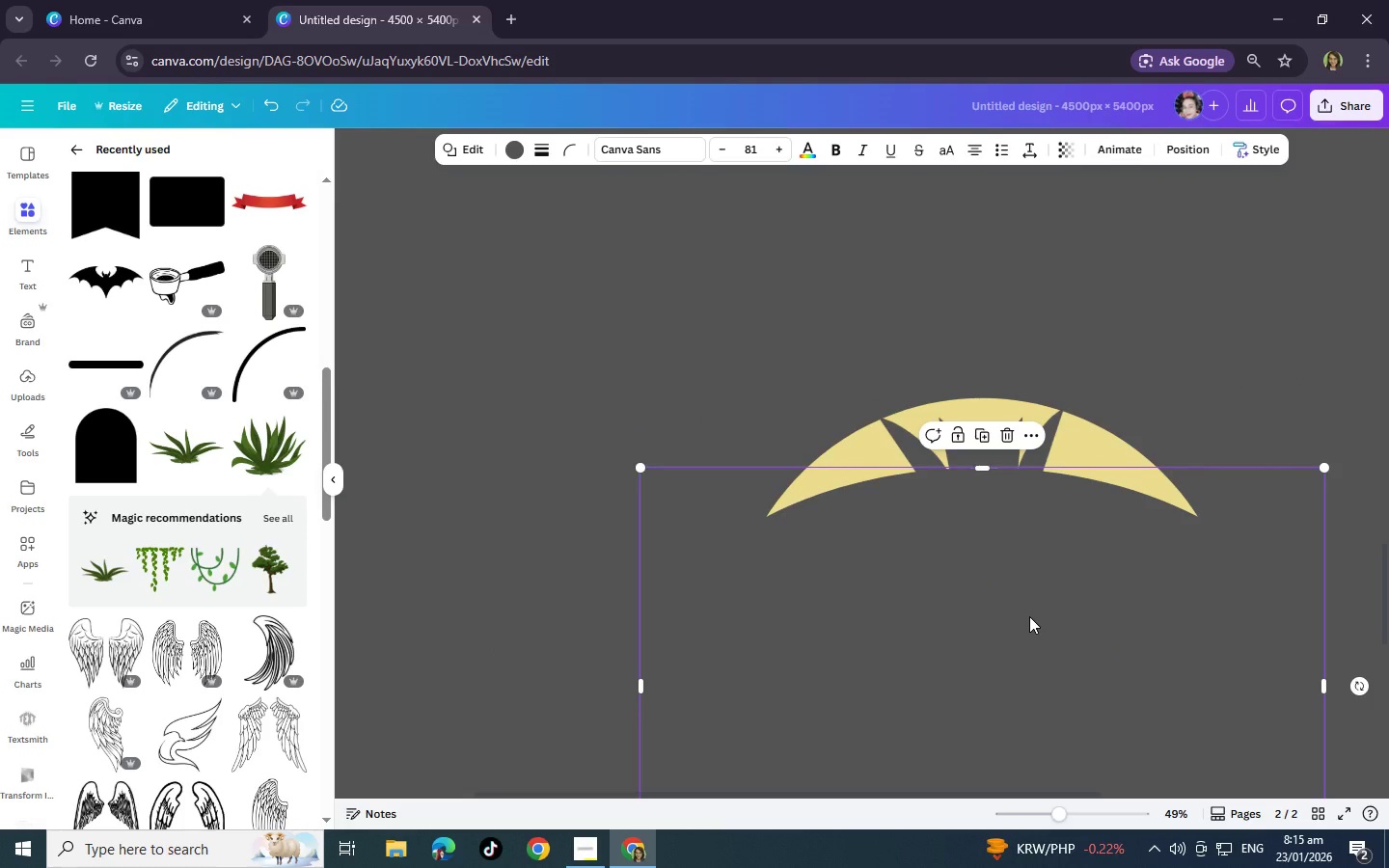 
key(Control+C)
 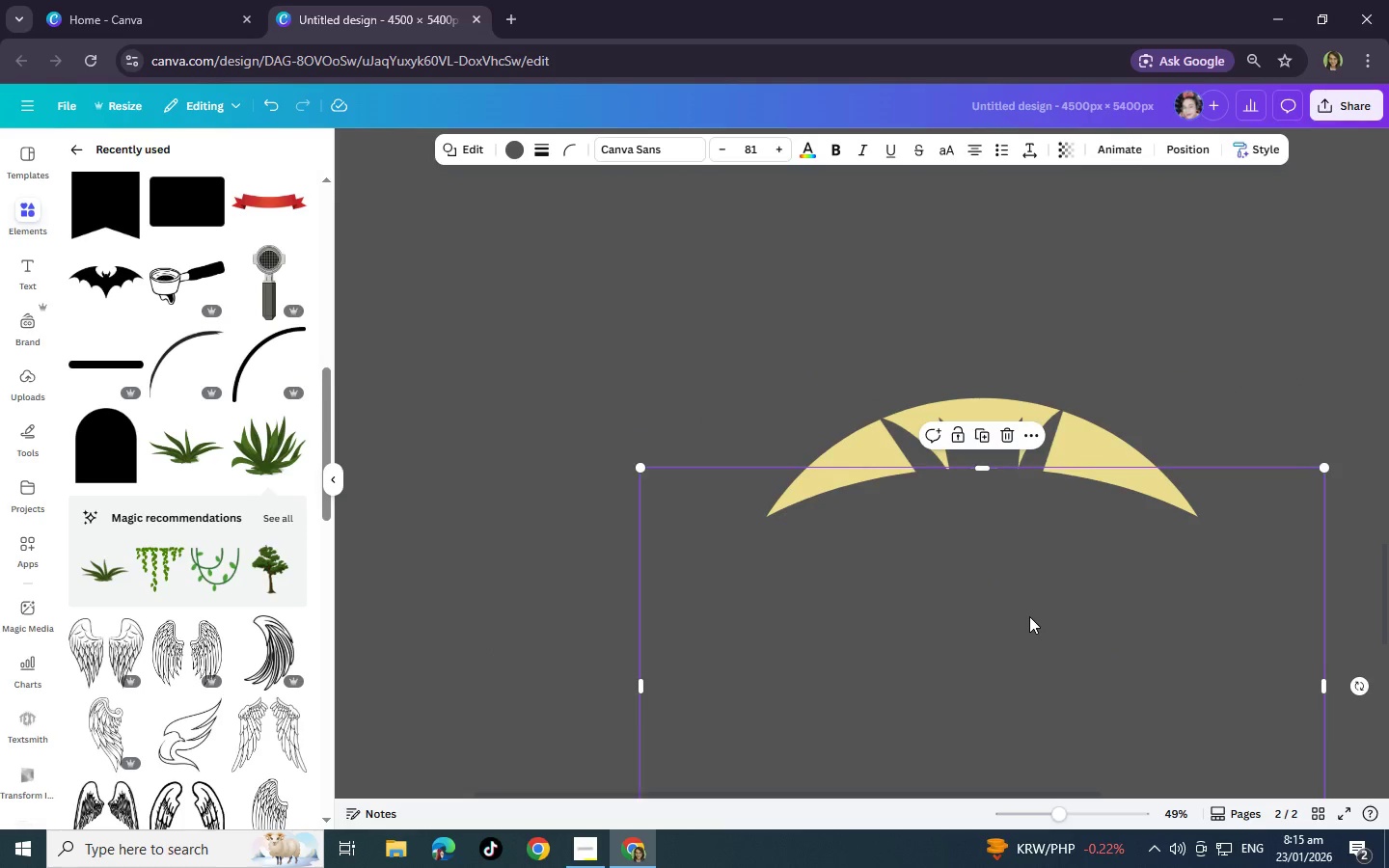 
key(Control+V)
 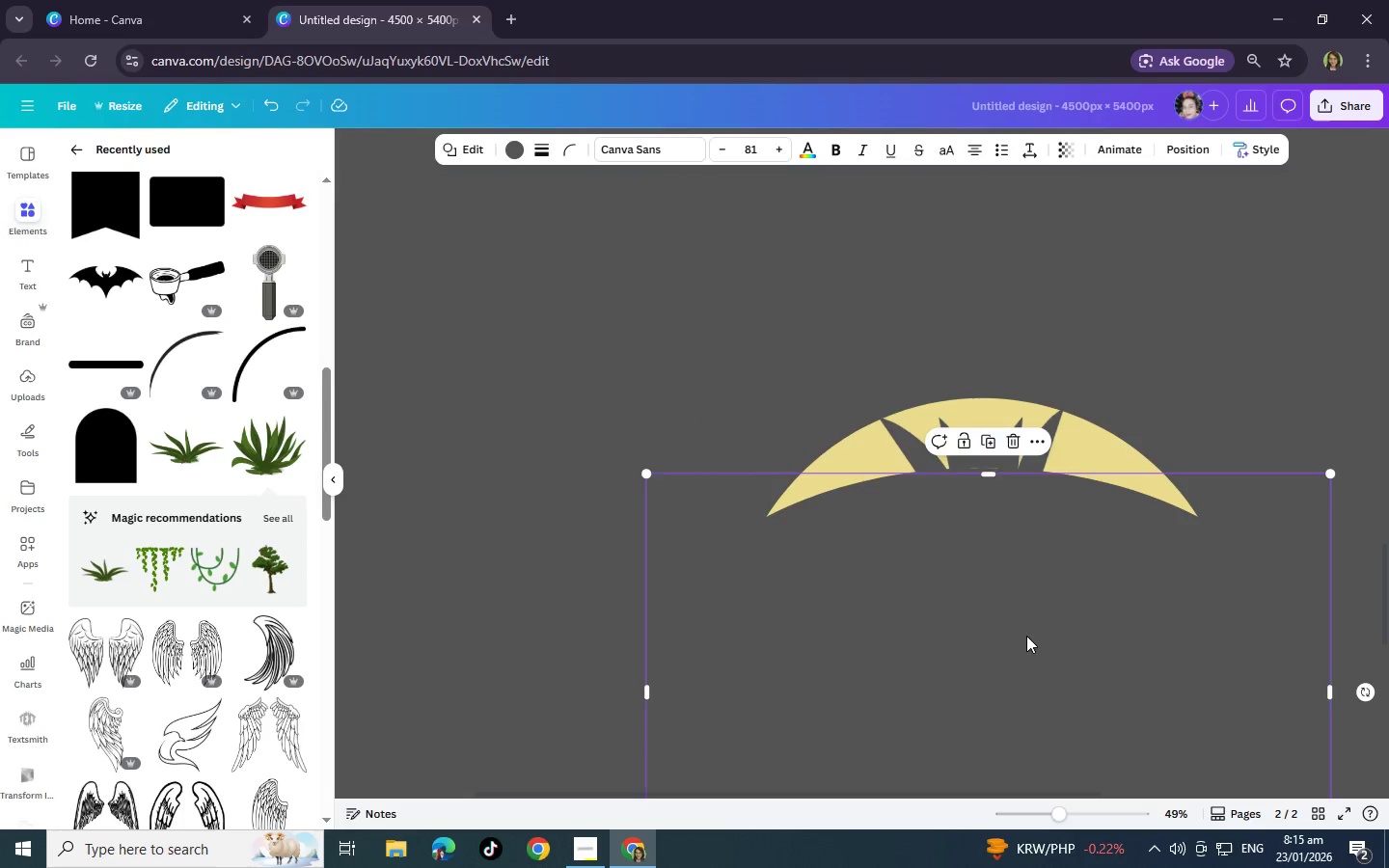 
left_click_drag(start_coordinate=[1022, 636], to_coordinate=[683, 519])
 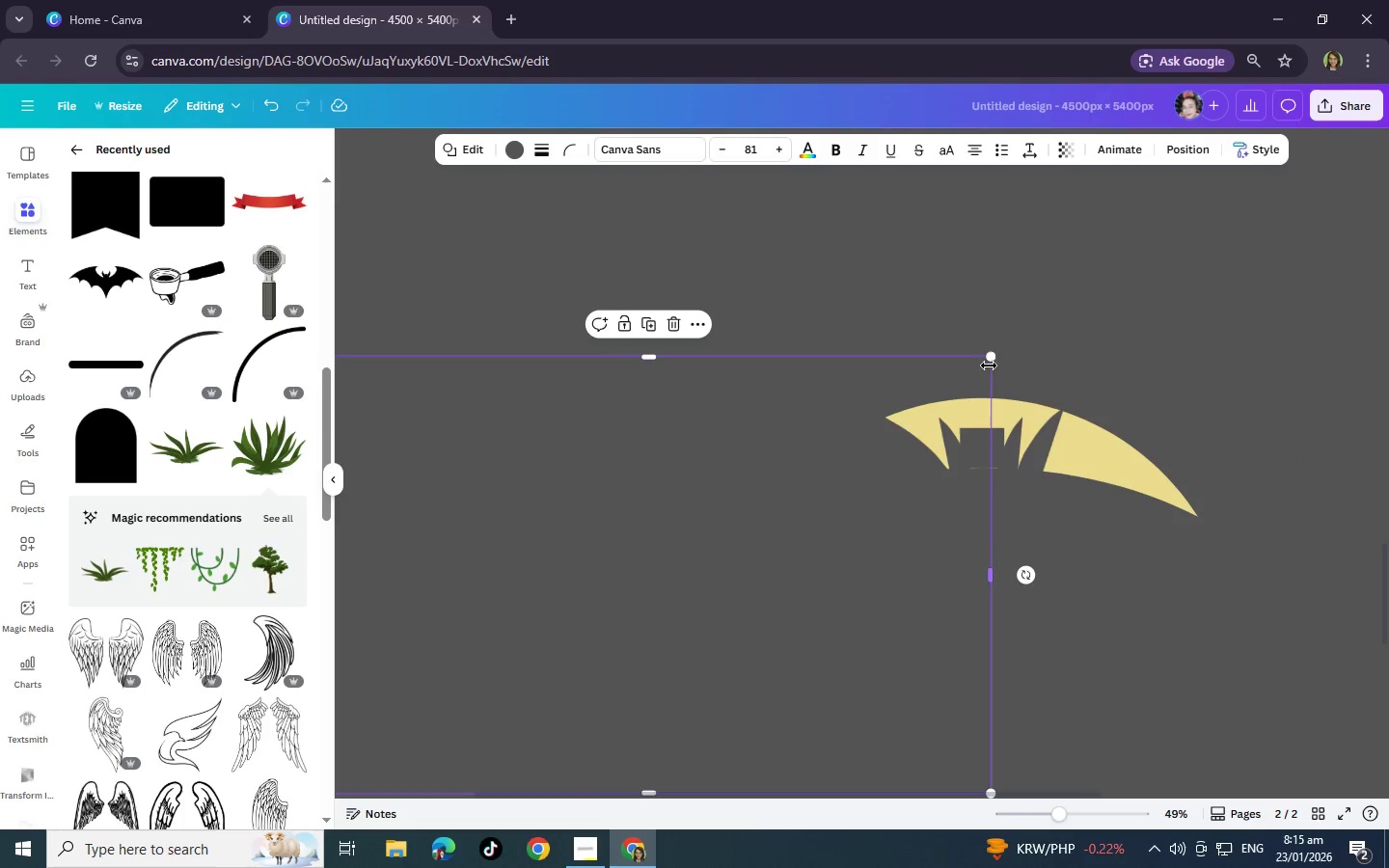 
left_click_drag(start_coordinate=[993, 358], to_coordinate=[694, 504])
 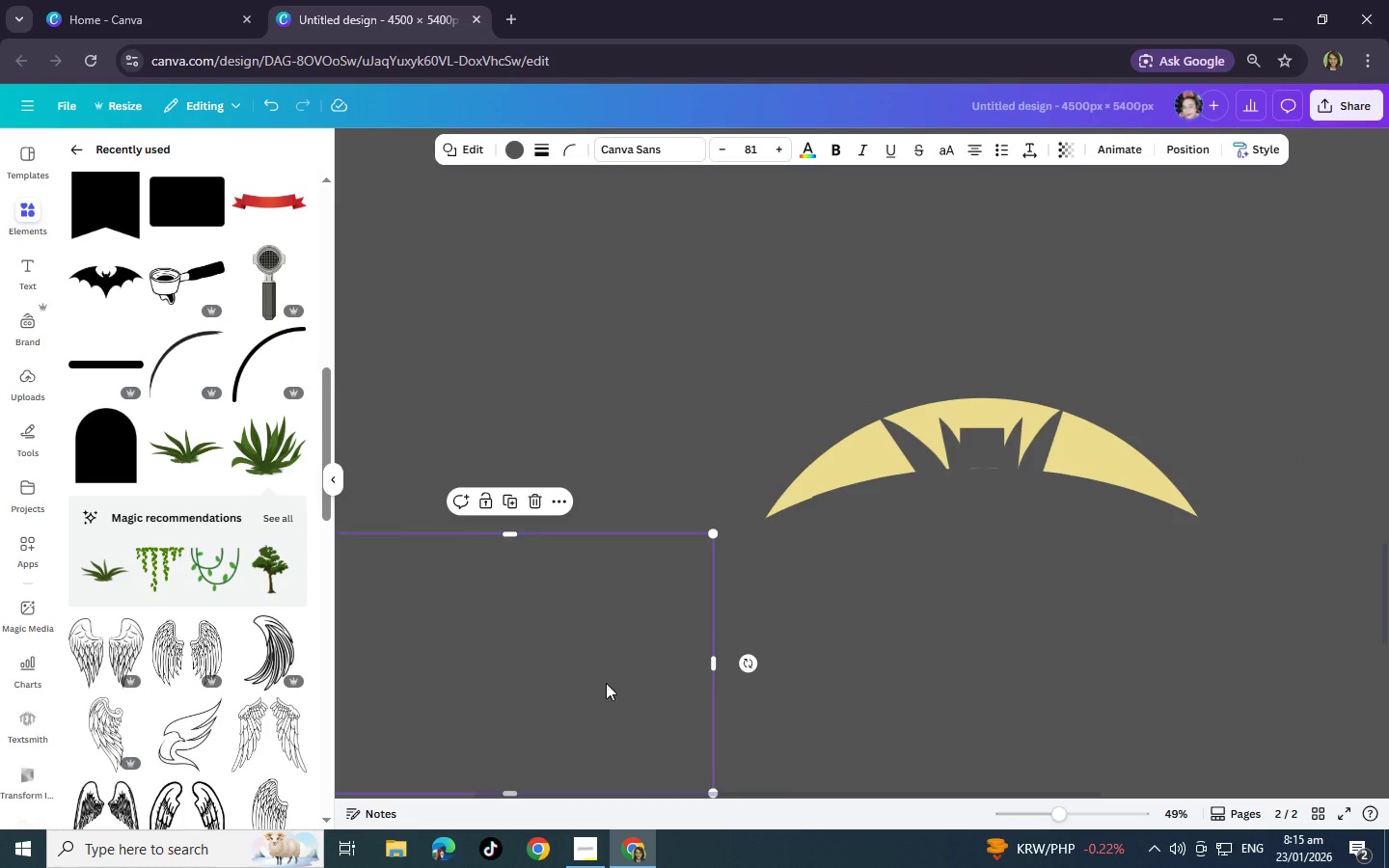 
left_click_drag(start_coordinate=[606, 683], to_coordinate=[725, 569])
 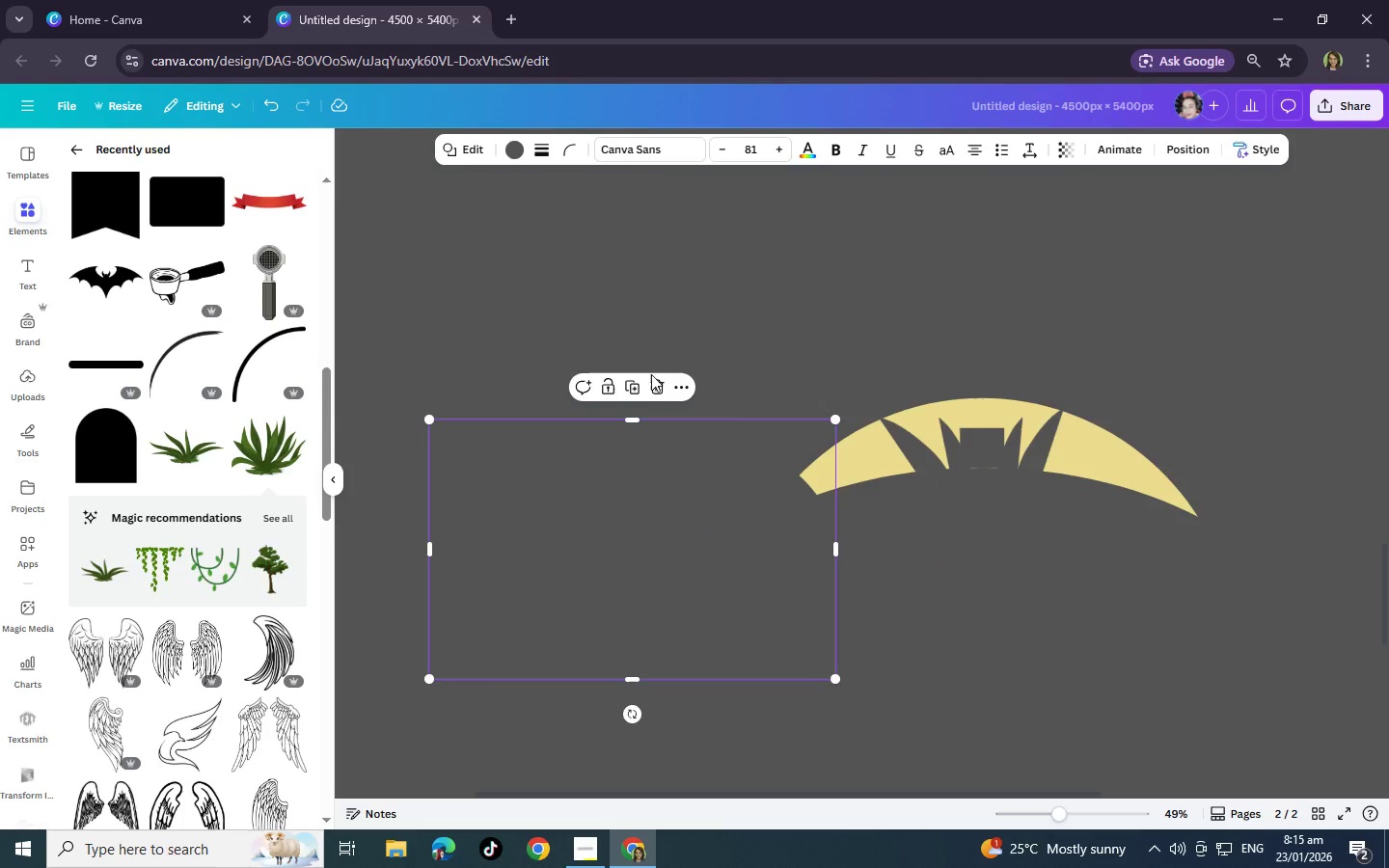 
left_click([652, 383])
 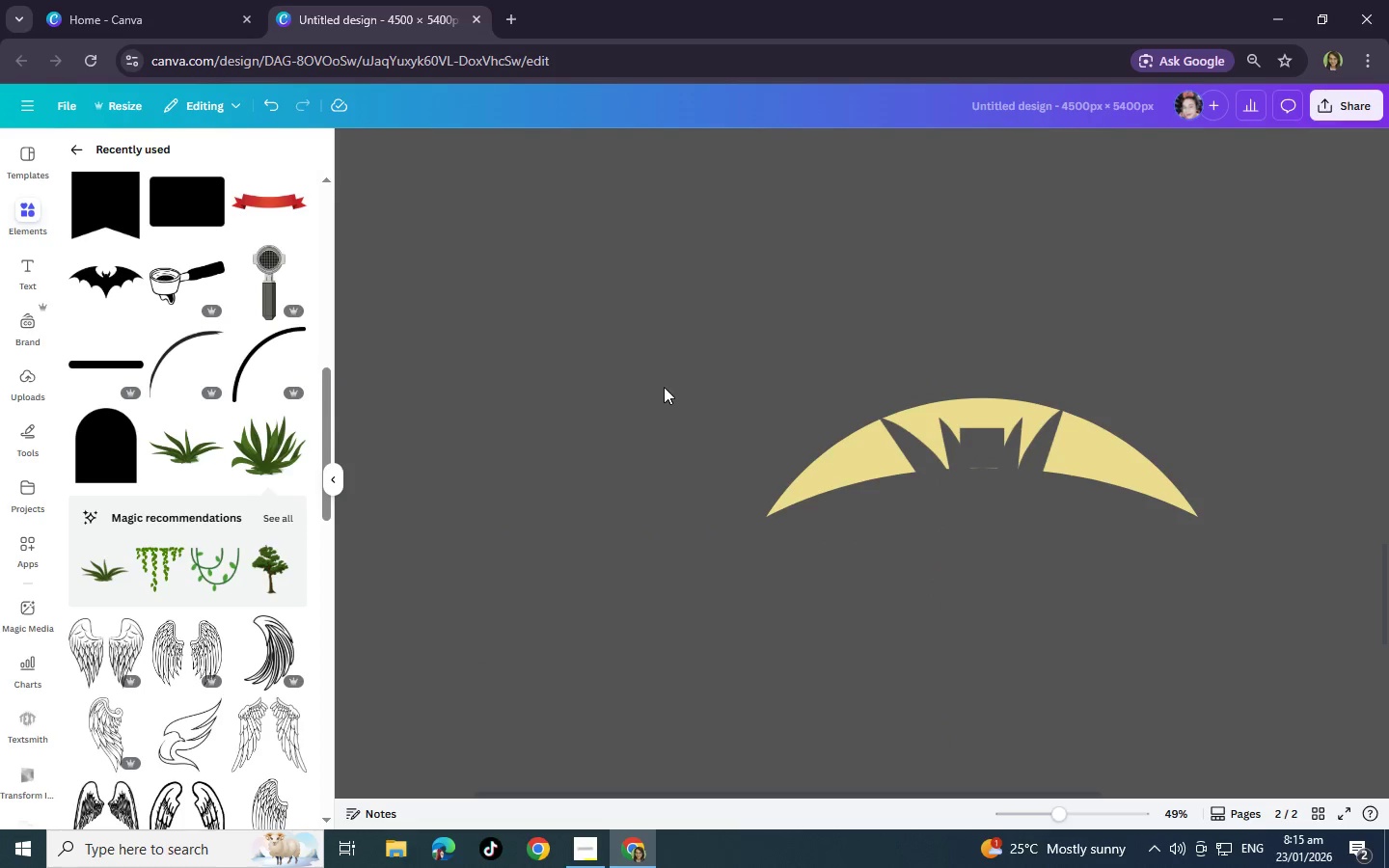 
scroll: coordinate [805, 492], scroll_direction: down, amount: 2.0
 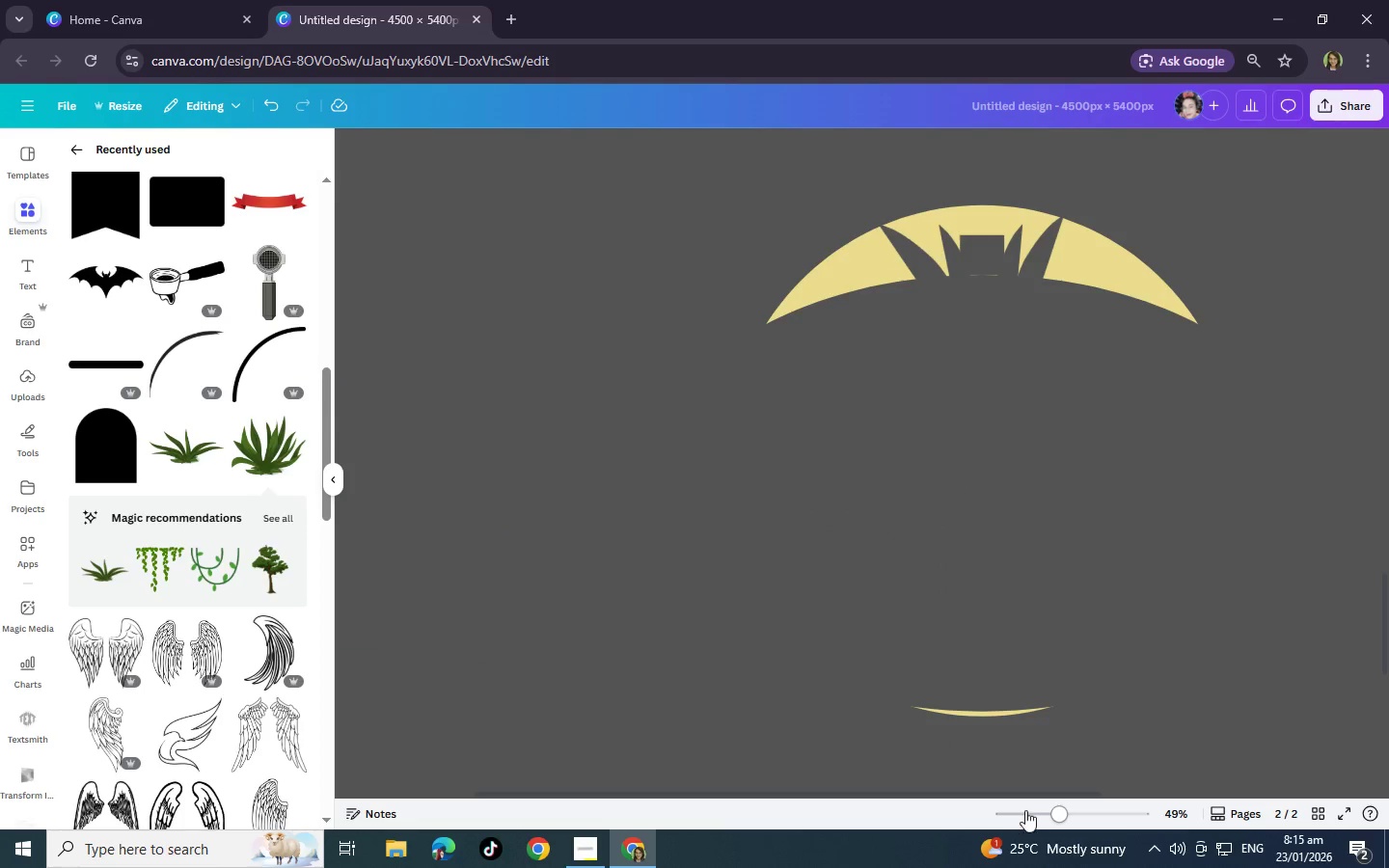 
left_click([1039, 808])
 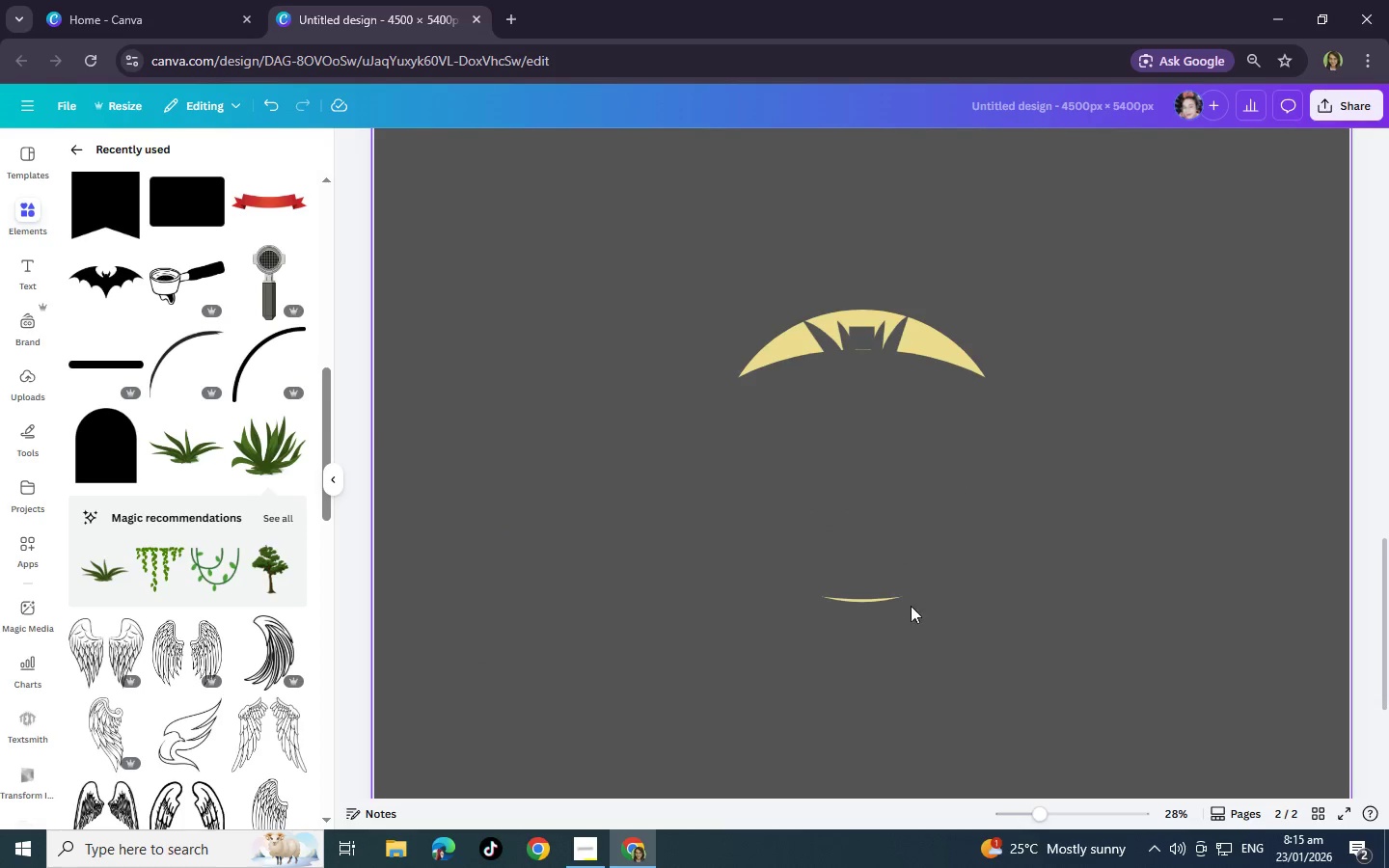 
left_click([884, 517])
 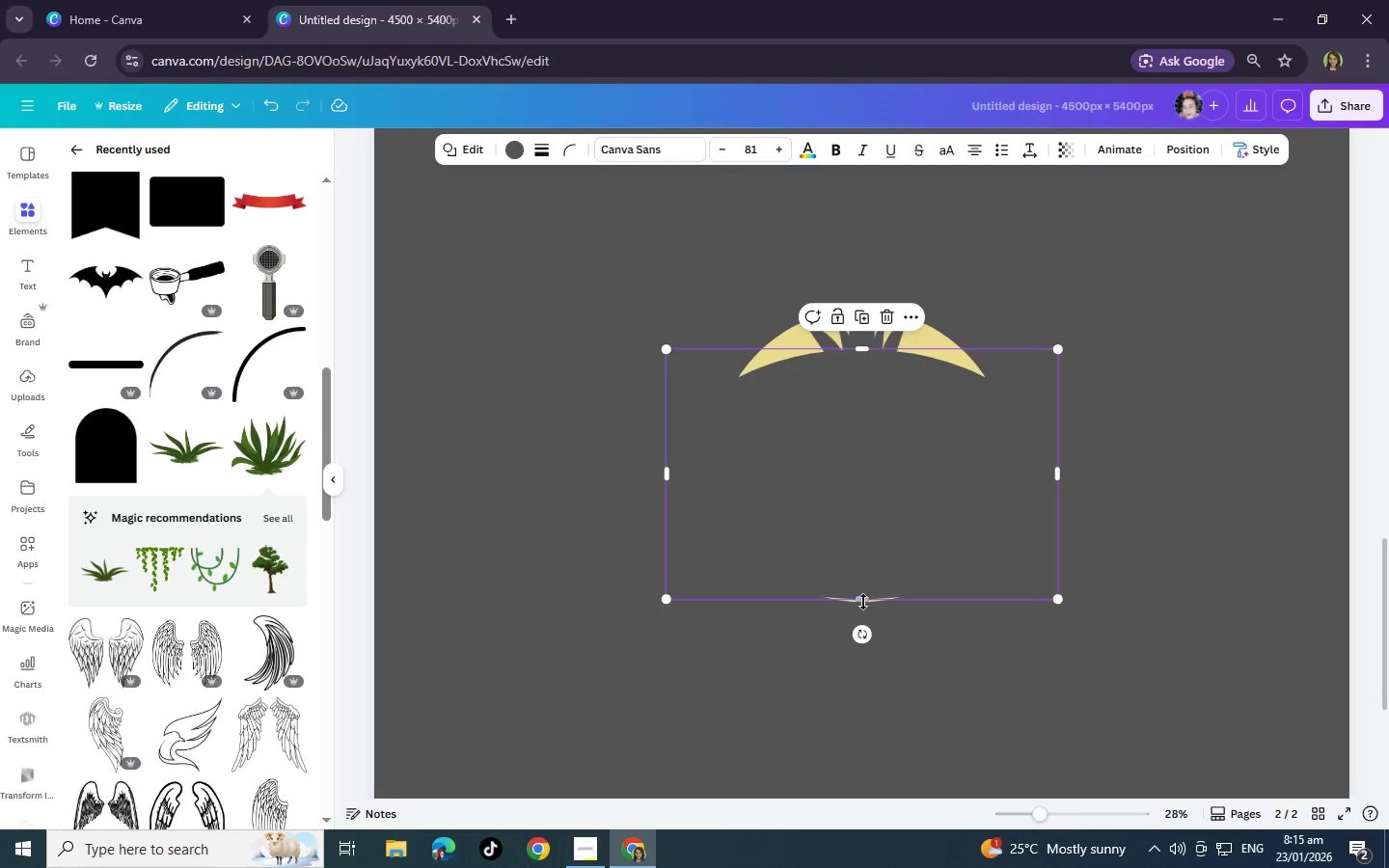 
left_click_drag(start_coordinate=[863, 601], to_coordinate=[863, 610])
 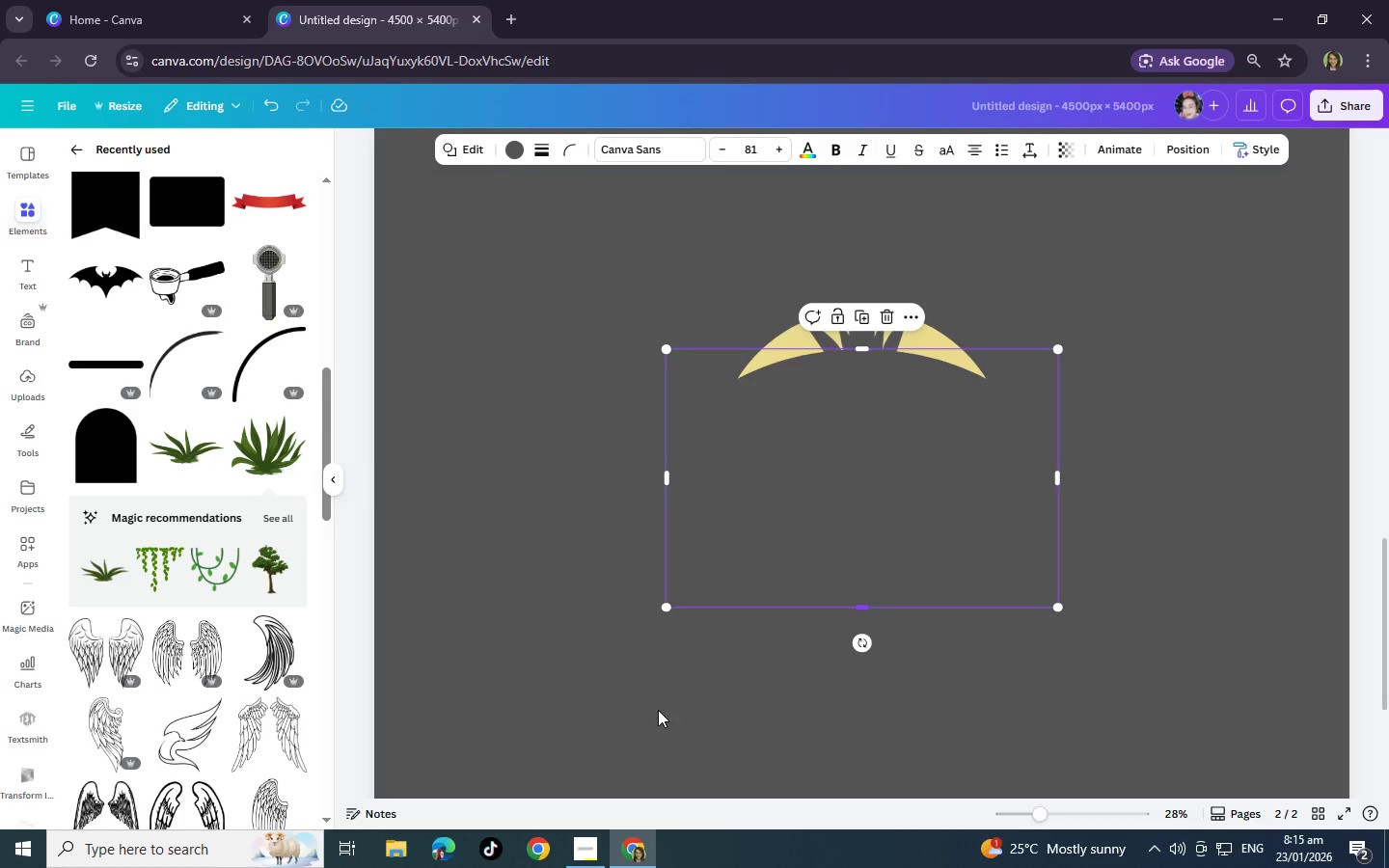 
left_click([658, 710])
 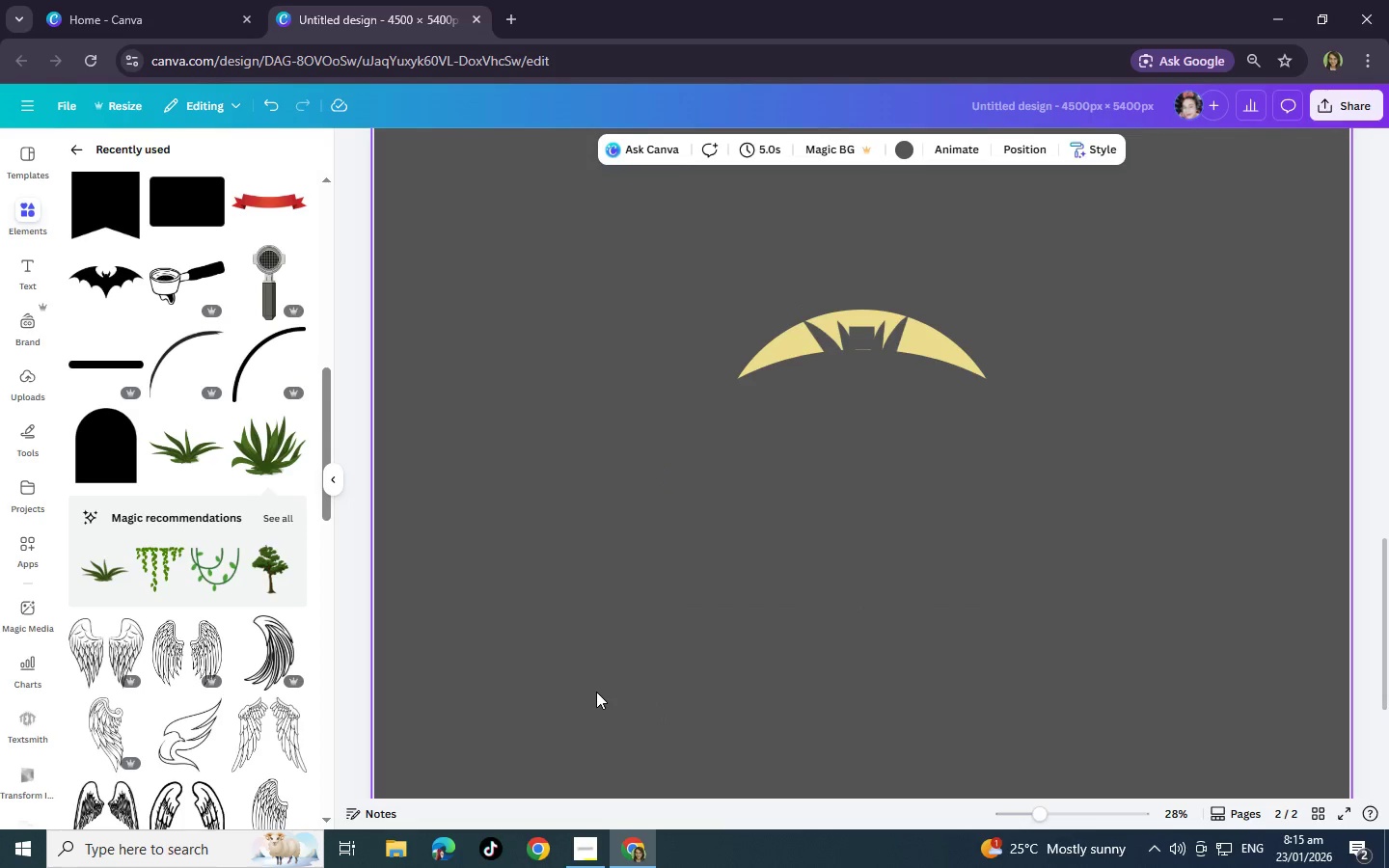 
left_click_drag(start_coordinate=[596, 692], to_coordinate=[1102, 258])
 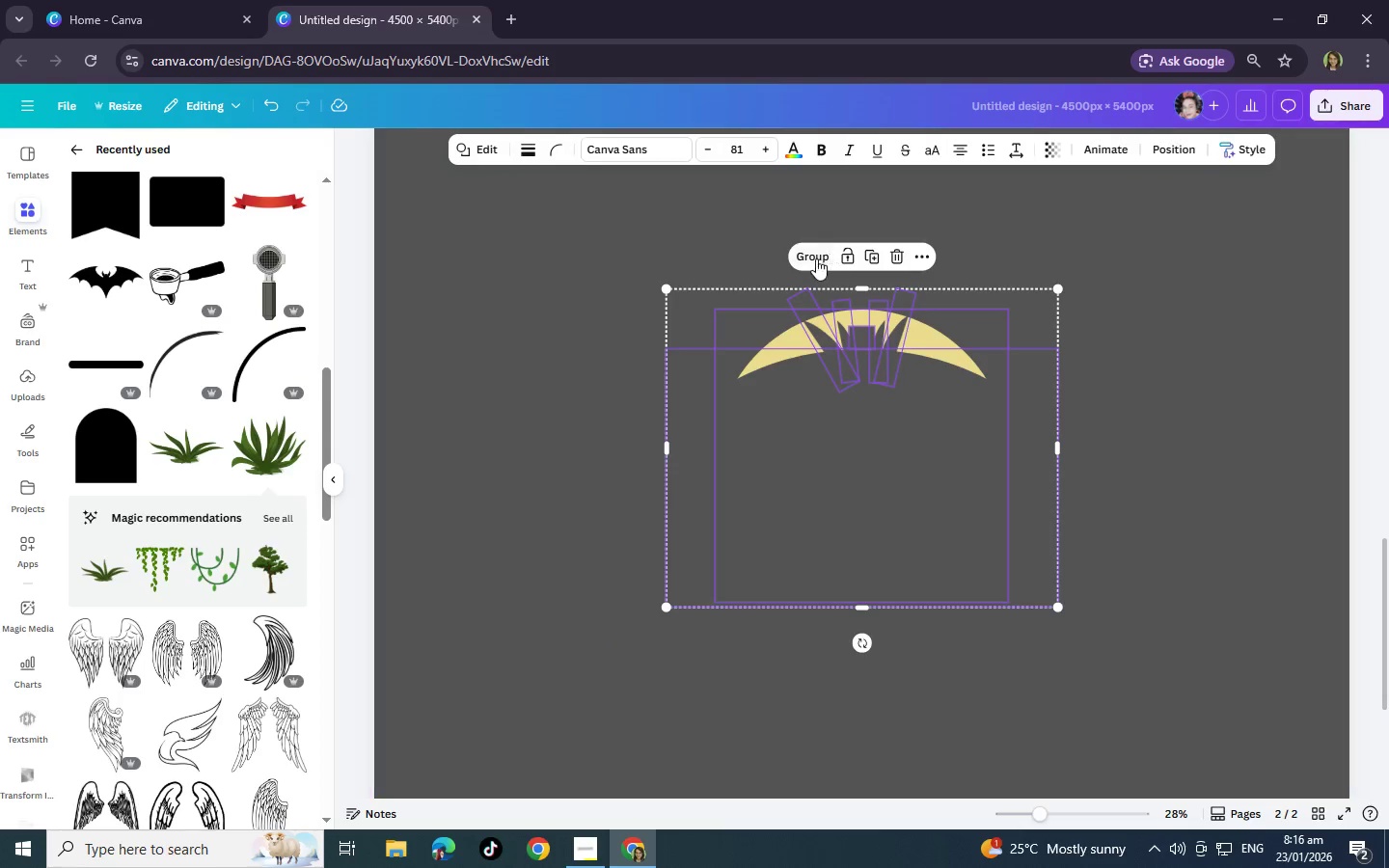 
left_click([815, 260])
 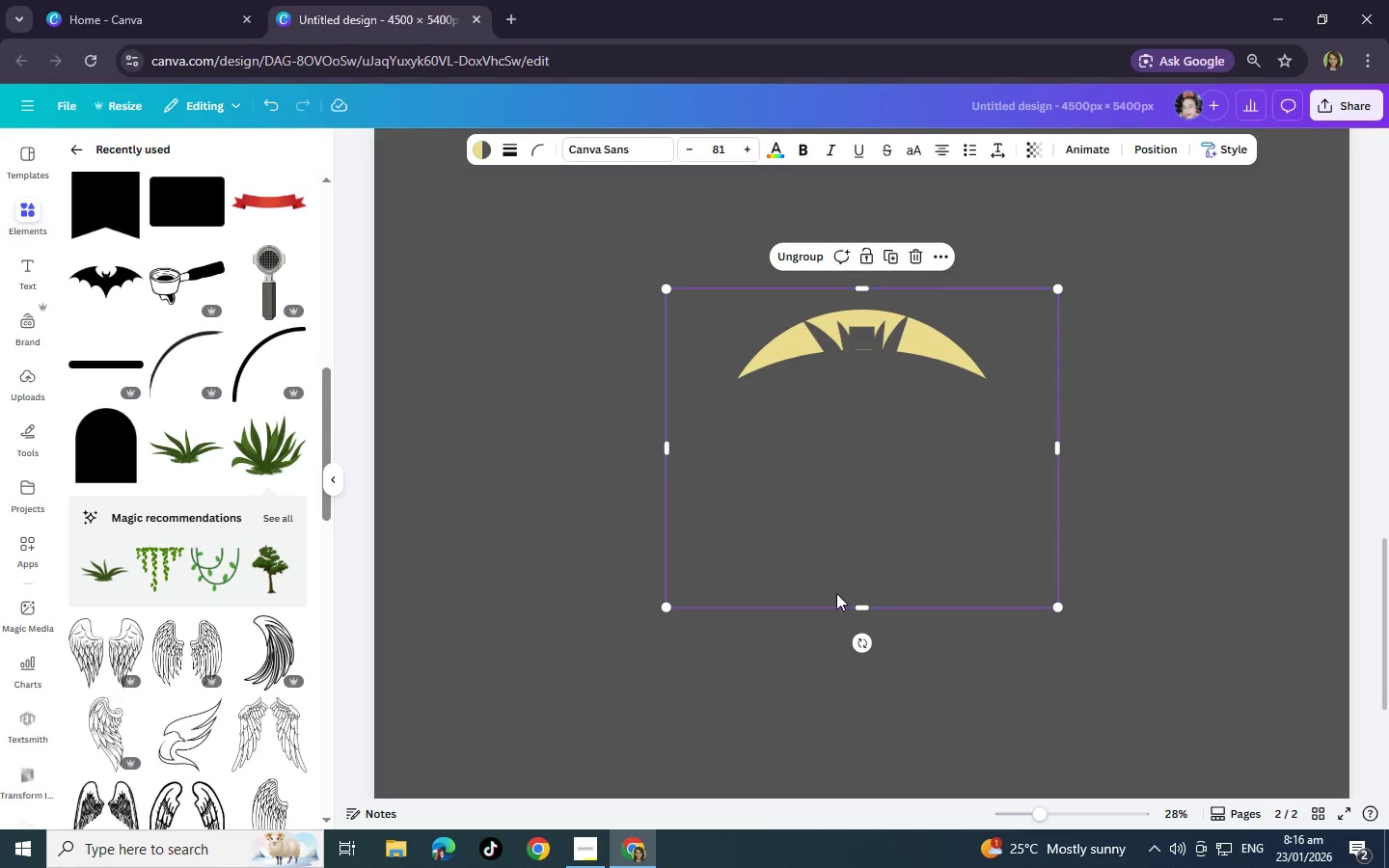 
left_click_drag(start_coordinate=[859, 501], to_coordinate=[856, 472])
 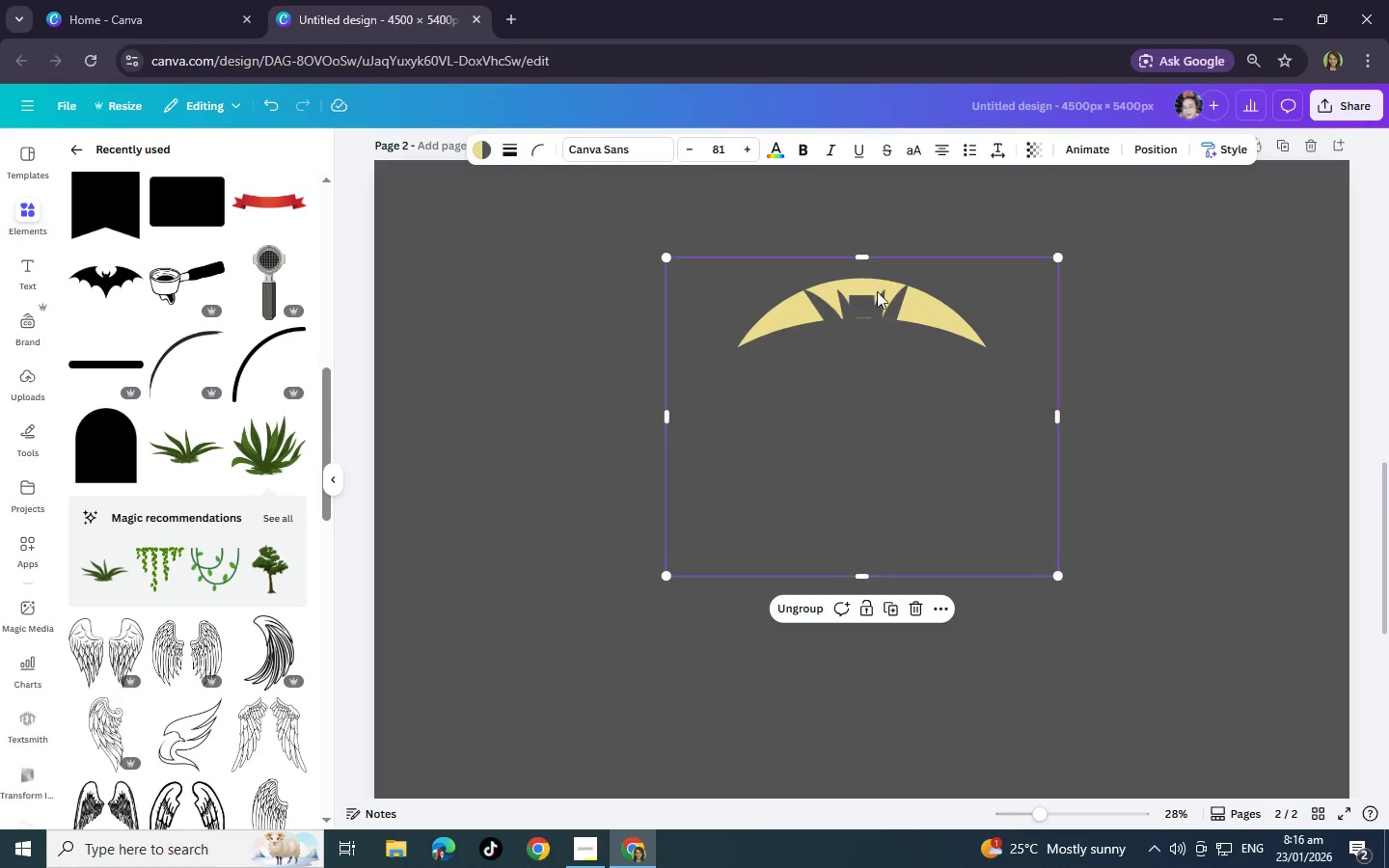 
scroll: coordinate [871, 390], scroll_direction: up, amount: 3.0
 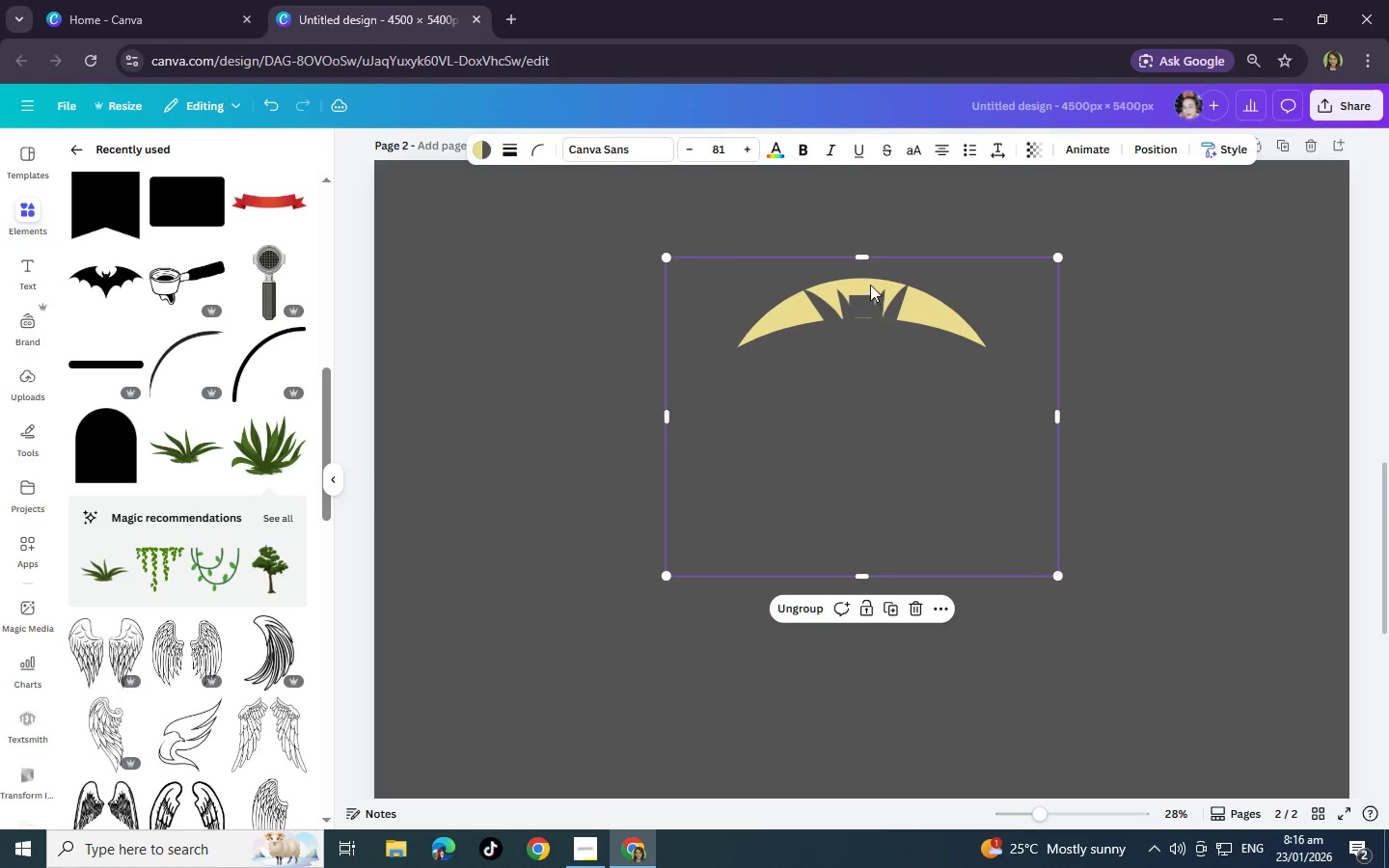 
left_click([1090, 810])
 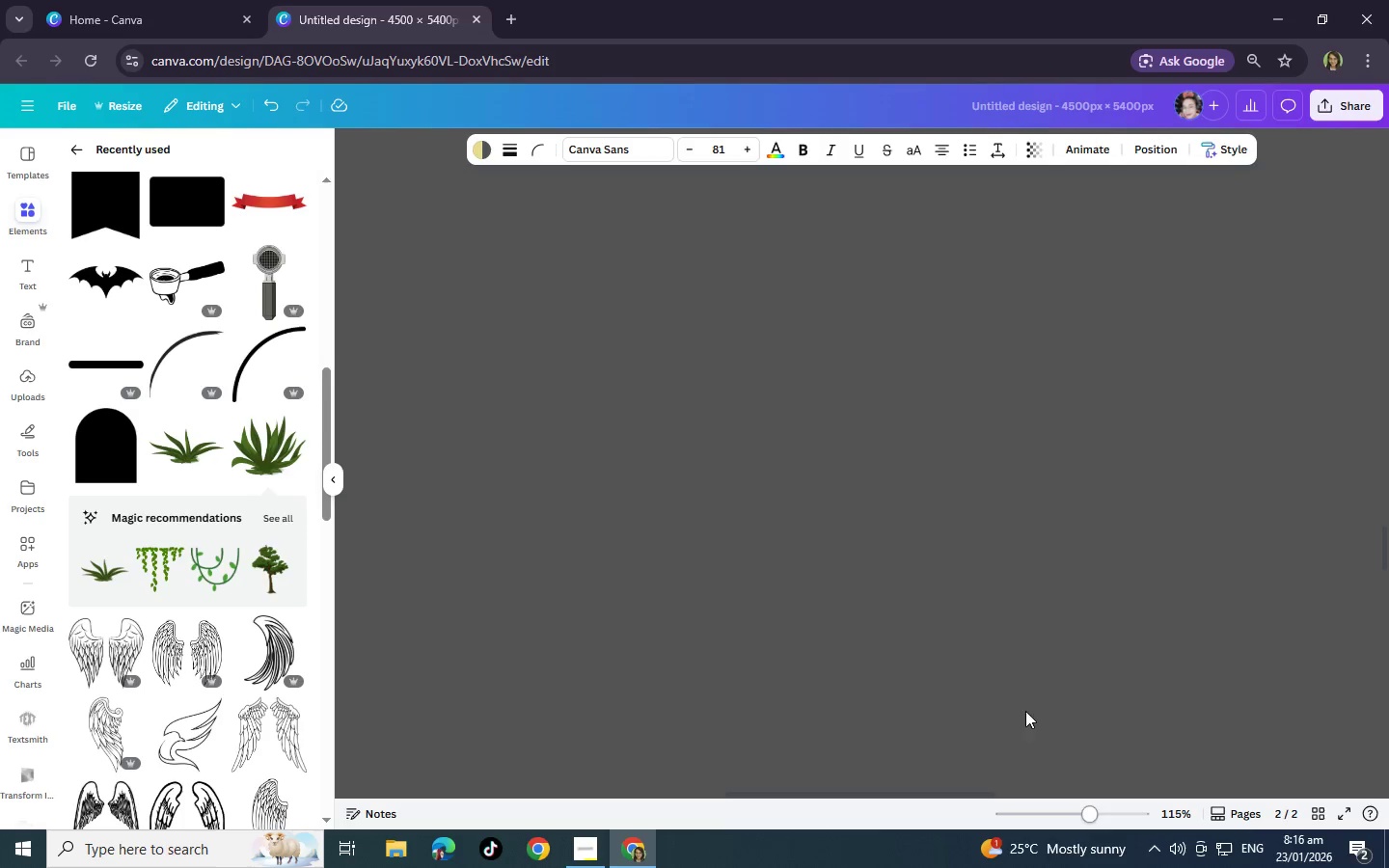 
scroll: coordinate [900, 455], scroll_direction: up, amount: 6.0
 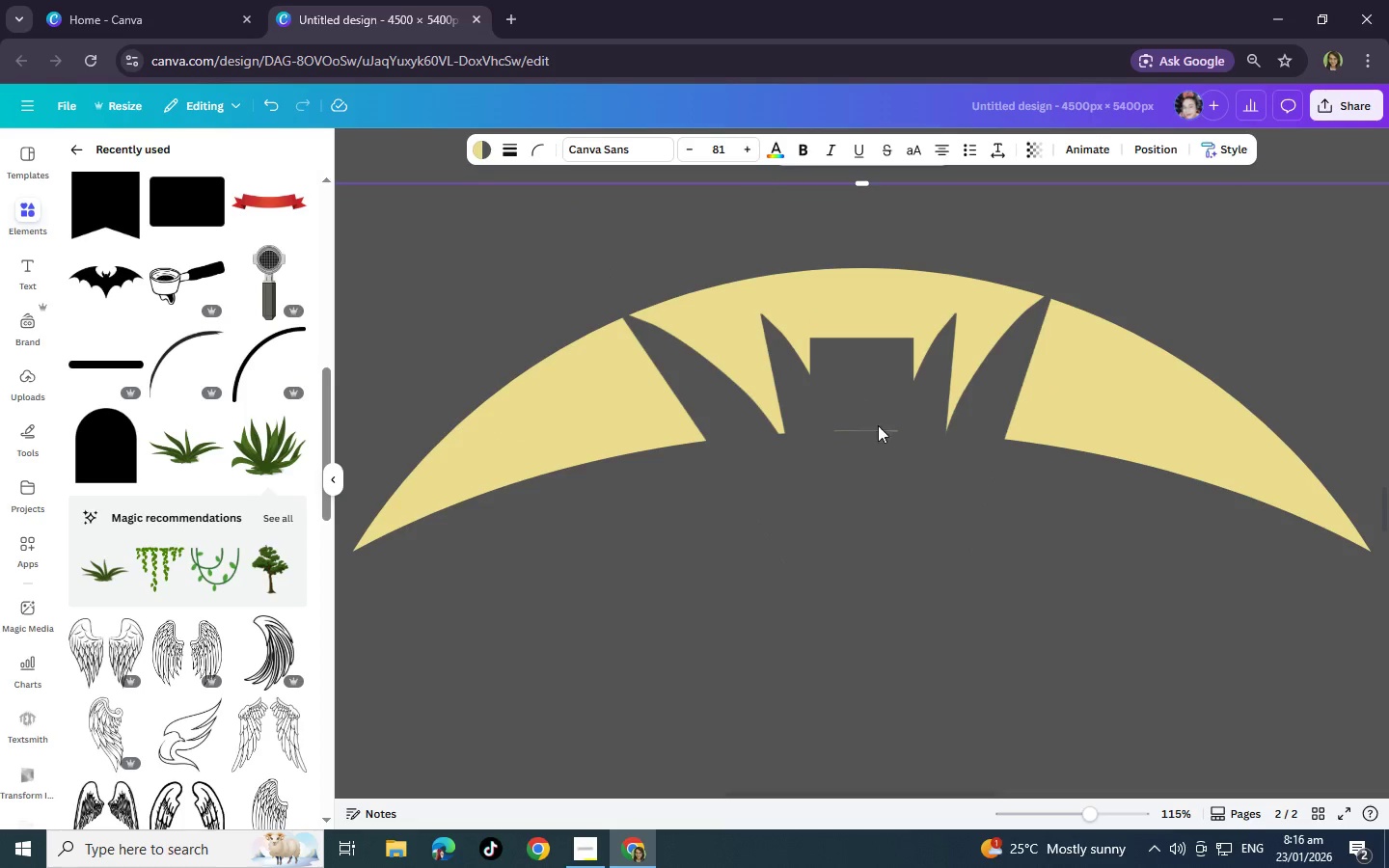 
left_click([881, 531])
 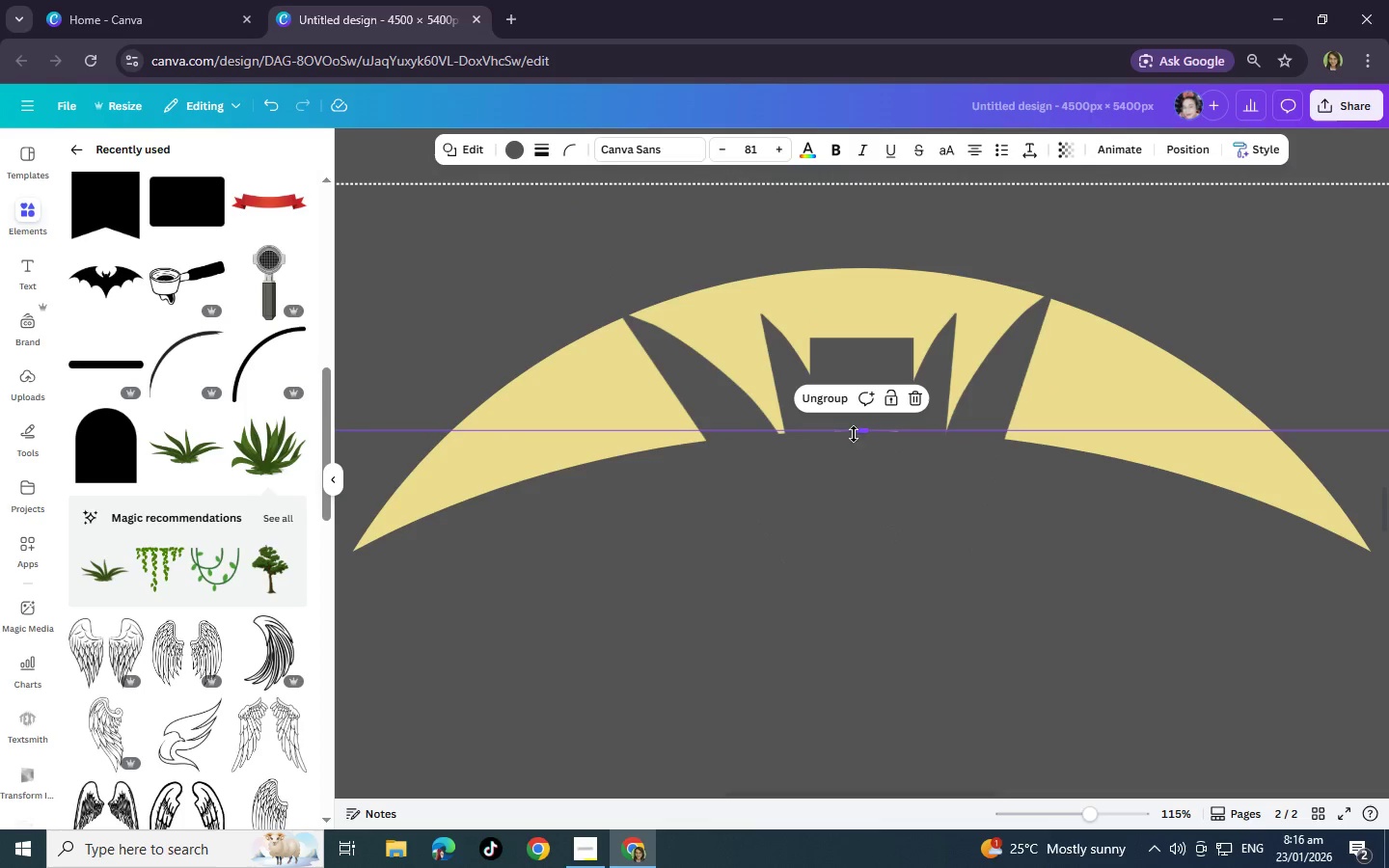 
left_click_drag(start_coordinate=[858, 433], to_coordinate=[858, 428])
 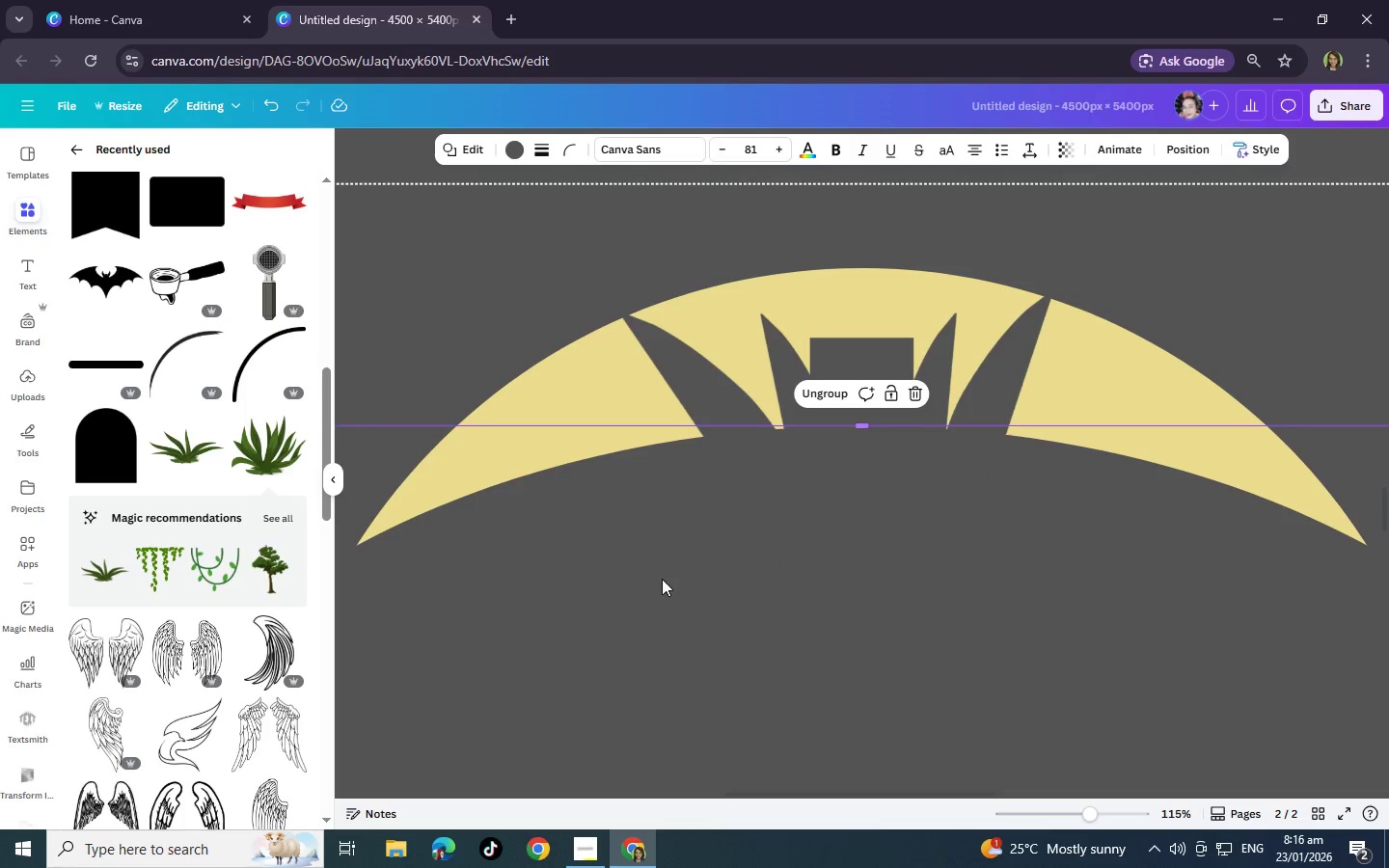 
left_click([662, 579])
 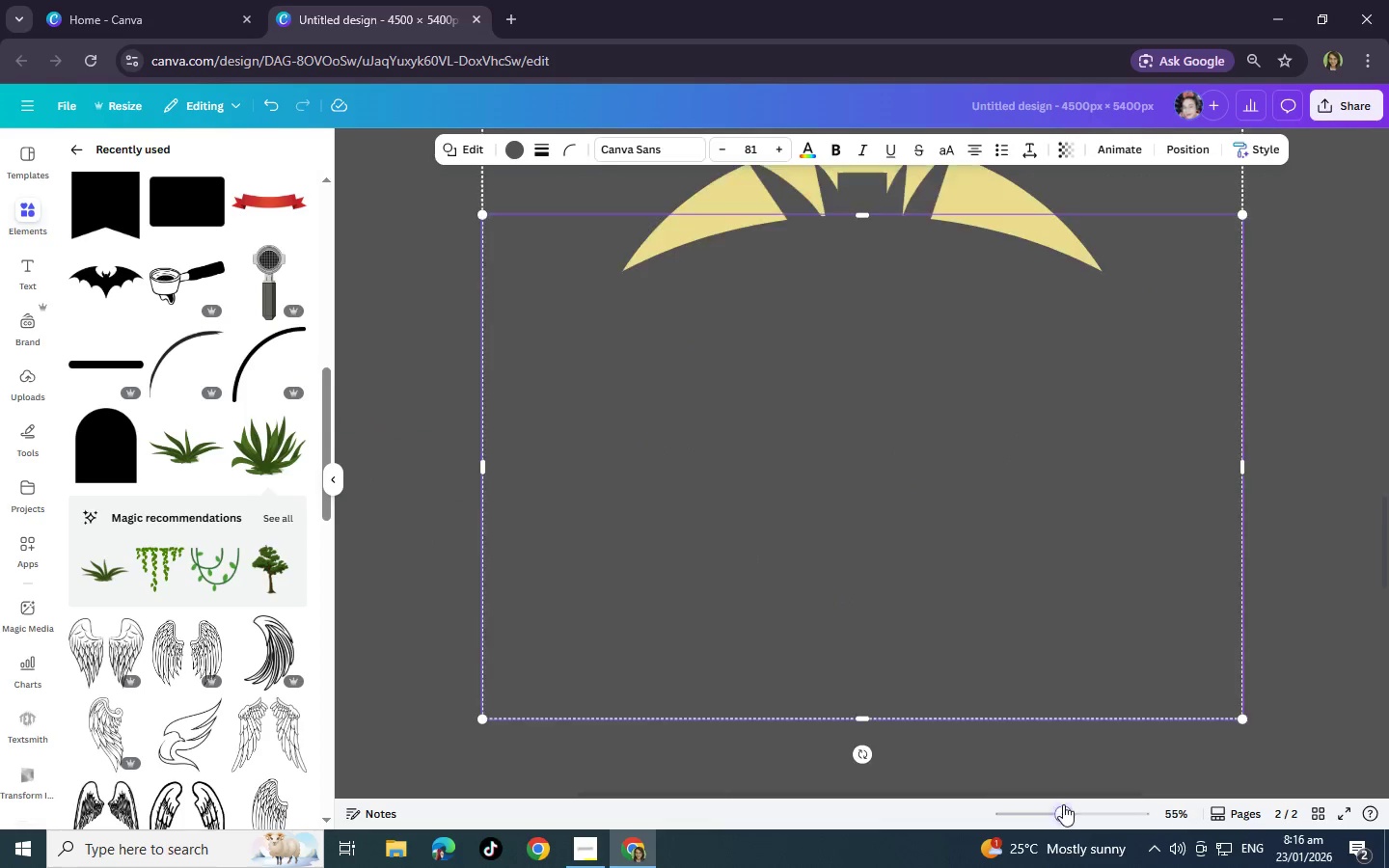 
left_click([1063, 807])
 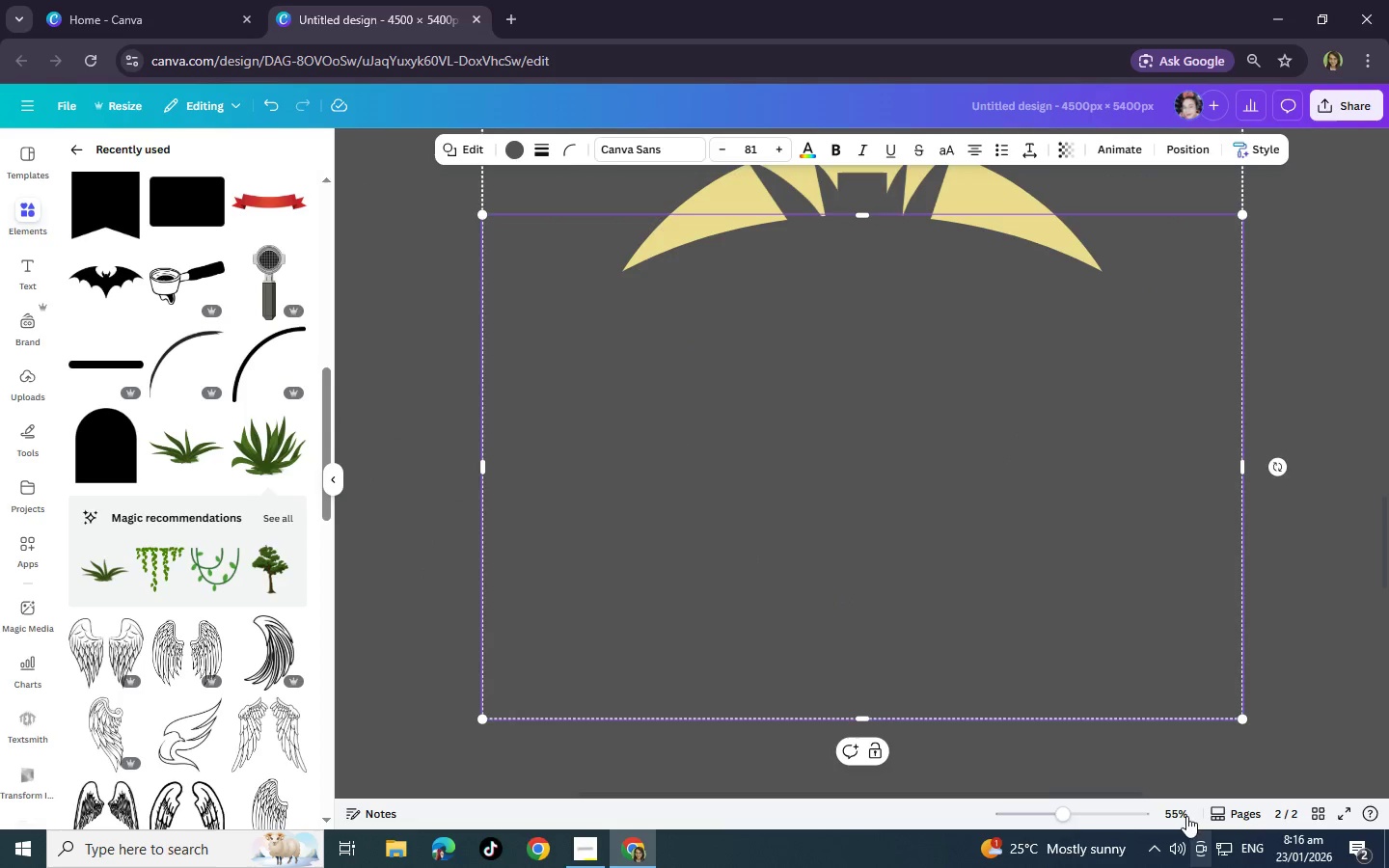 
left_click([1040, 809])
 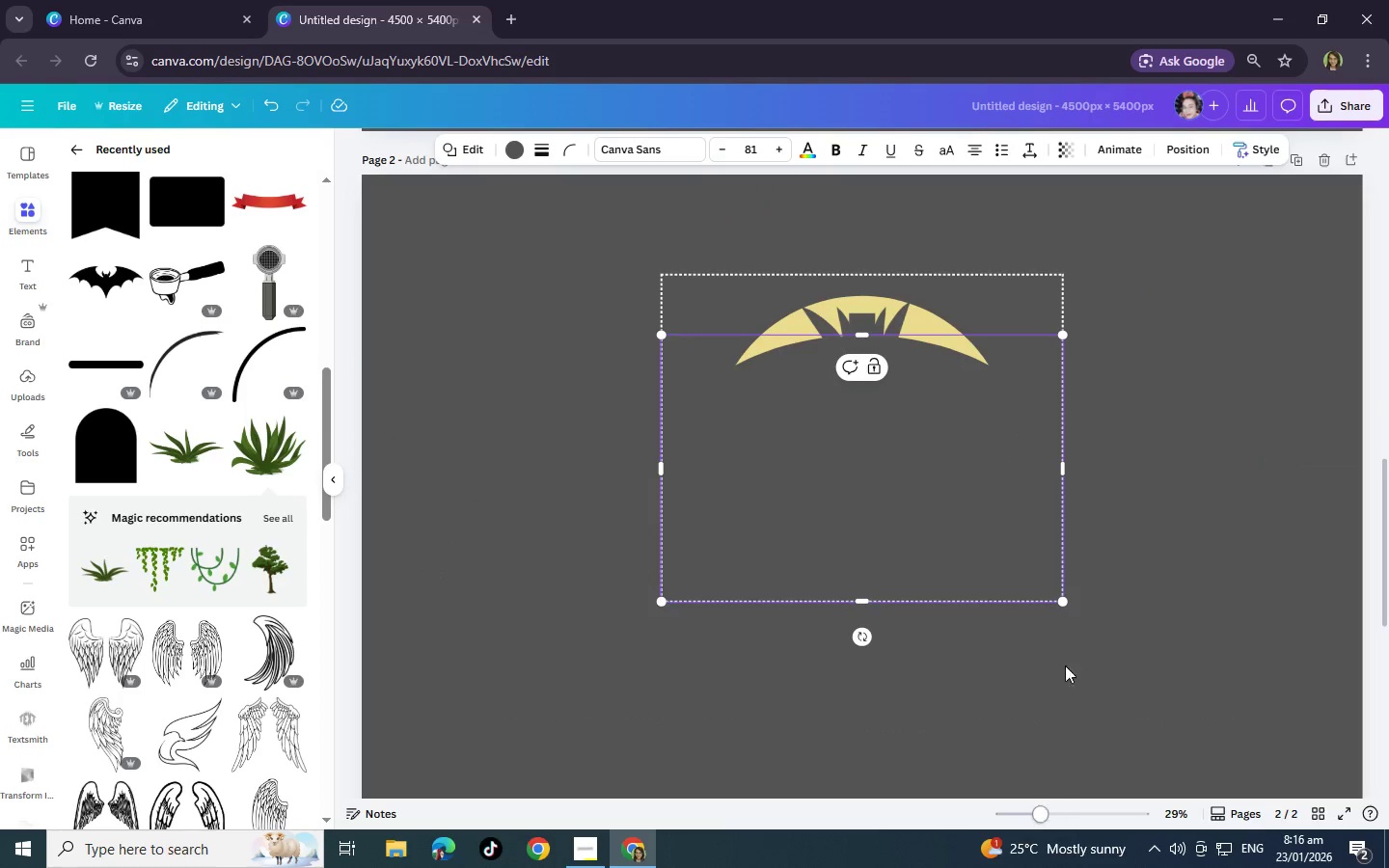 
left_click([1111, 546])
 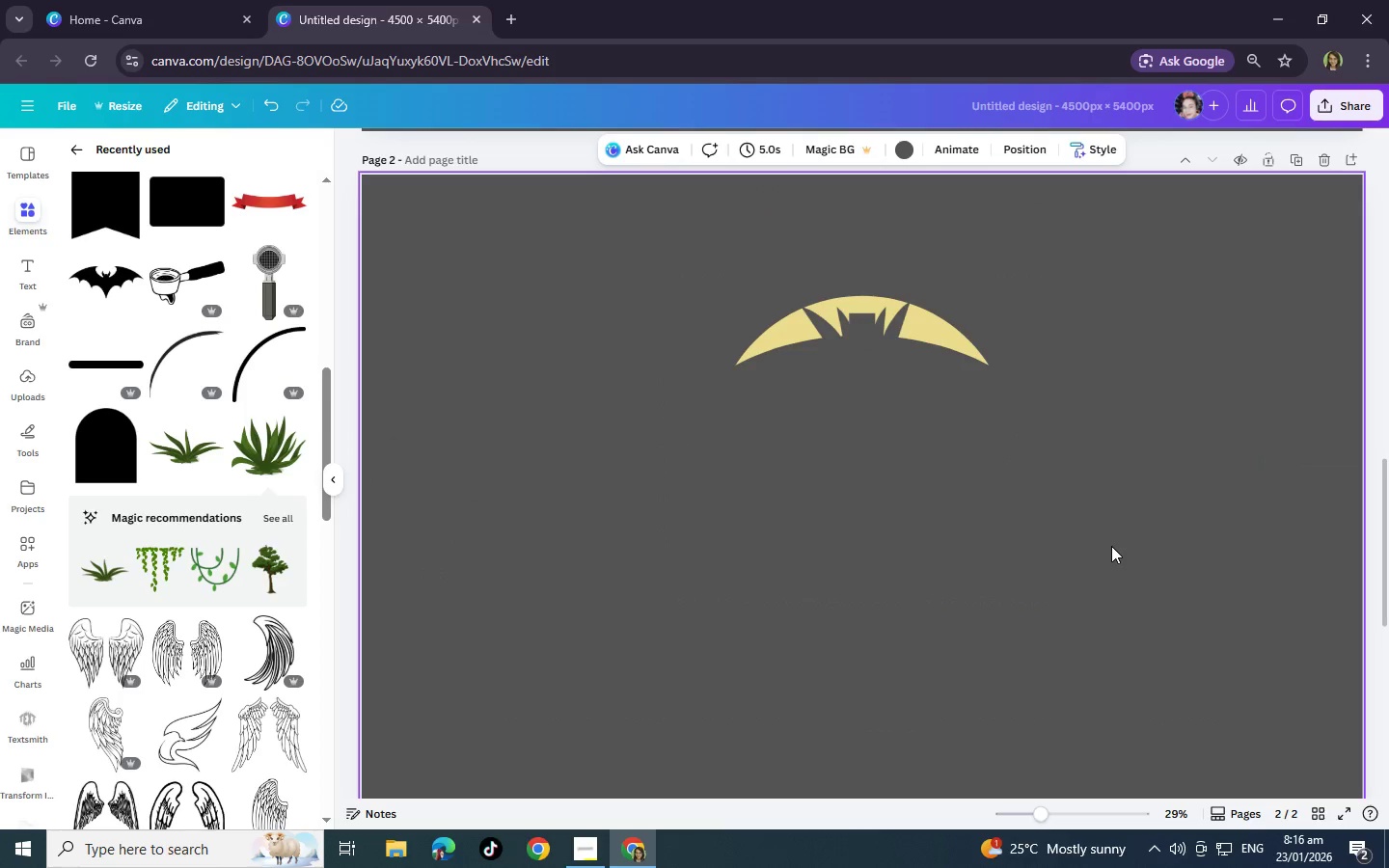 
scroll: coordinate [1112, 546], scroll_direction: up, amount: 2.0
 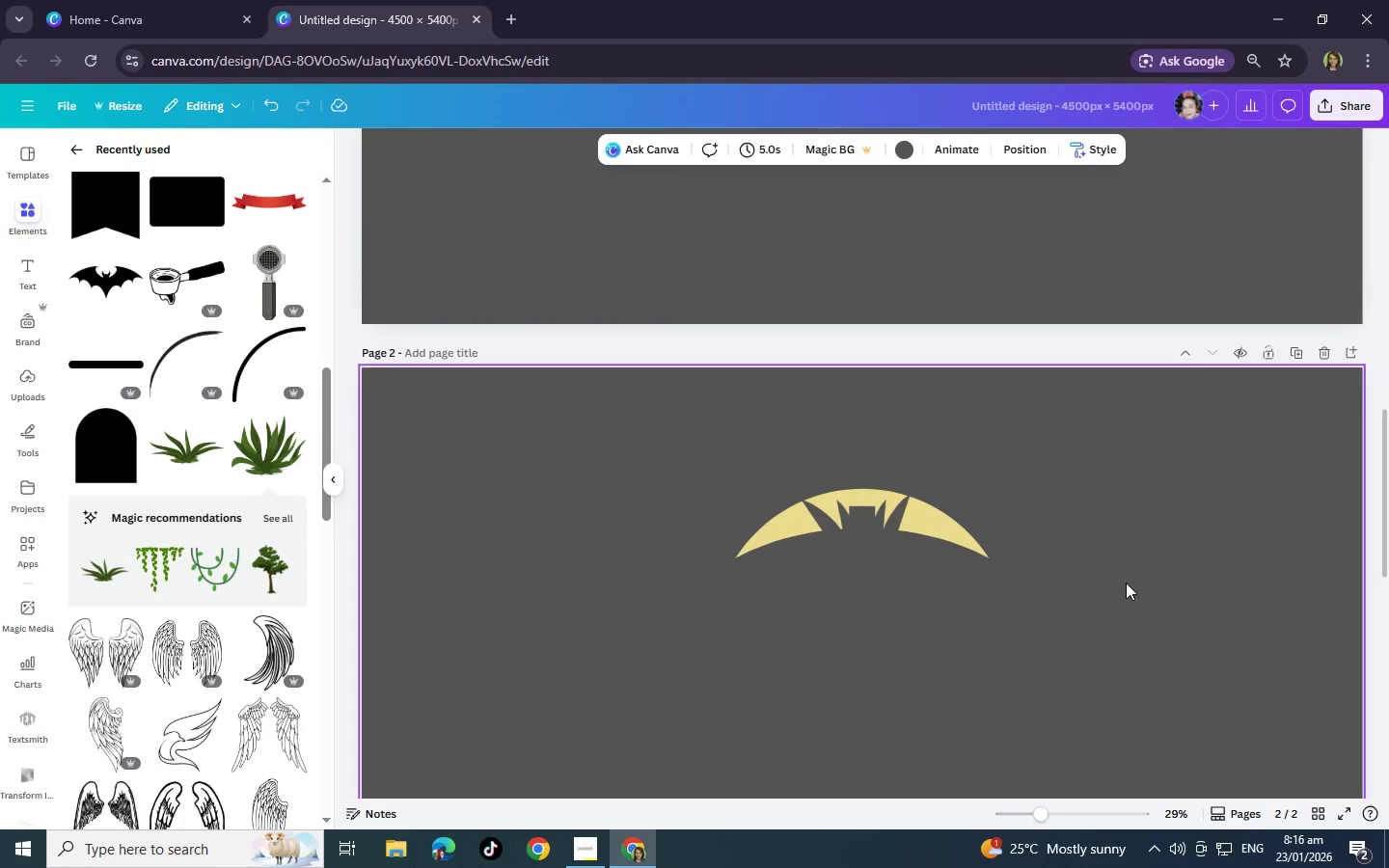 
key(Meta+Shift+S)
 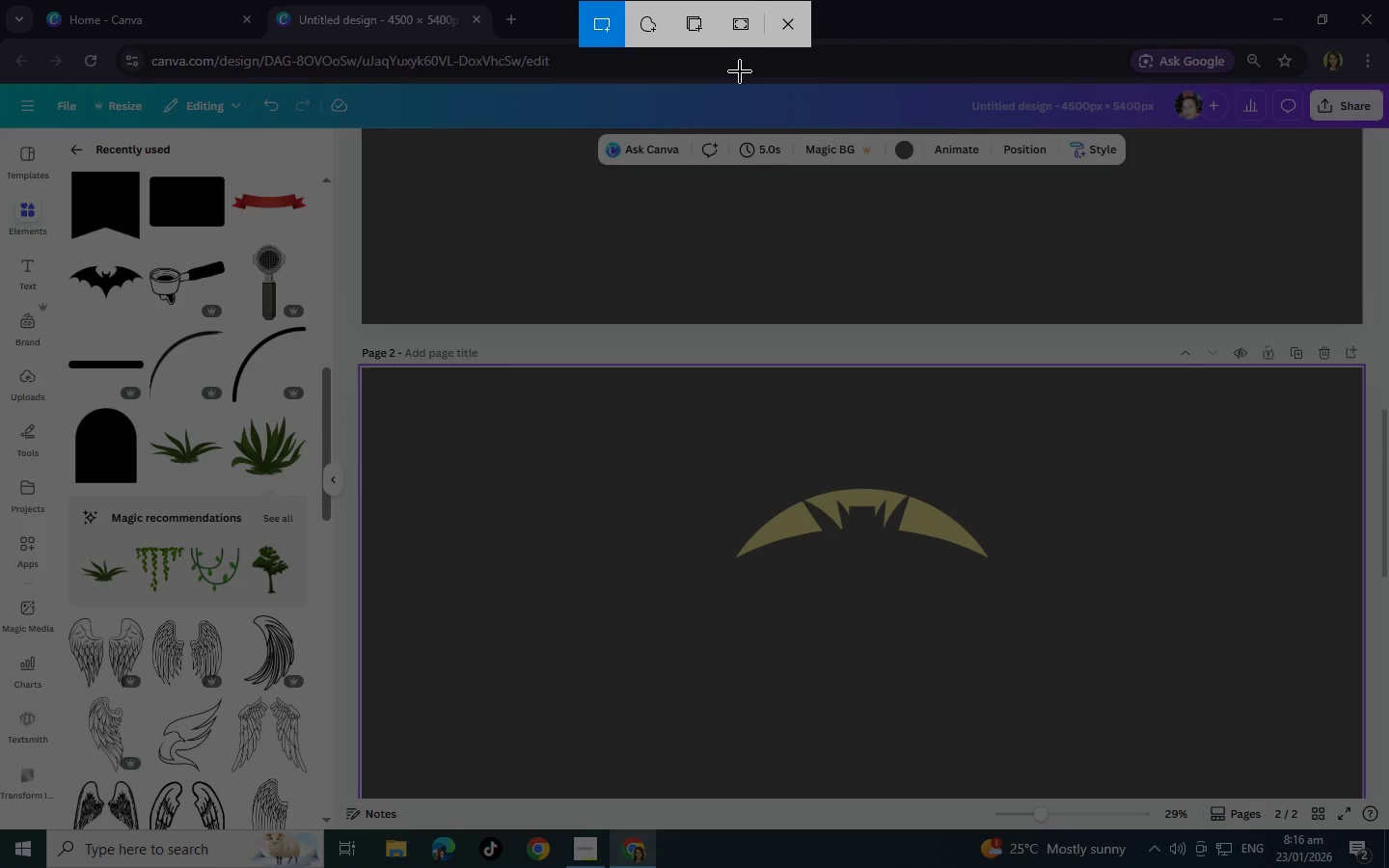 
mouse_move([732, 26])
 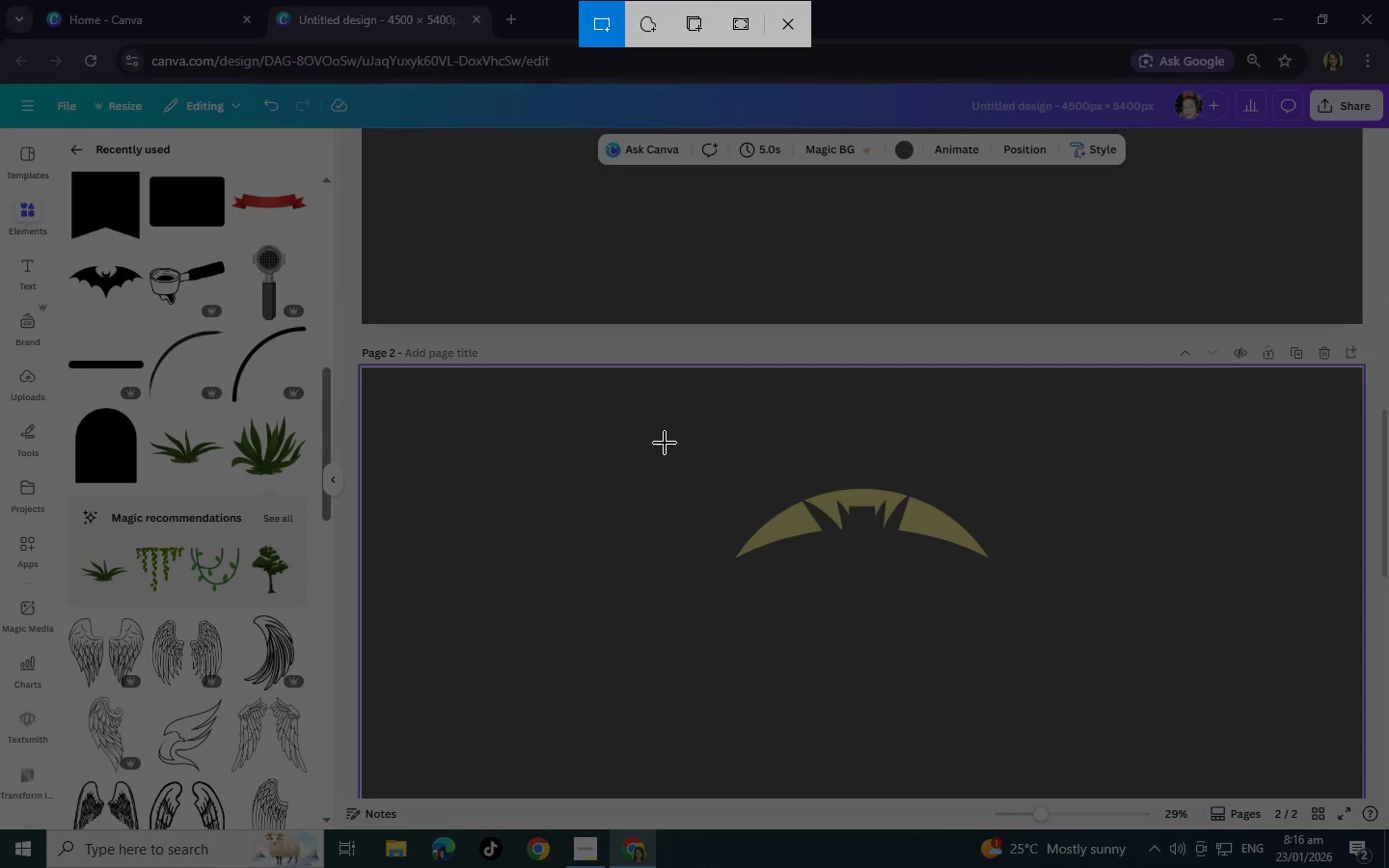 
left_click_drag(start_coordinate=[664, 439], to_coordinate=[1073, 603])
 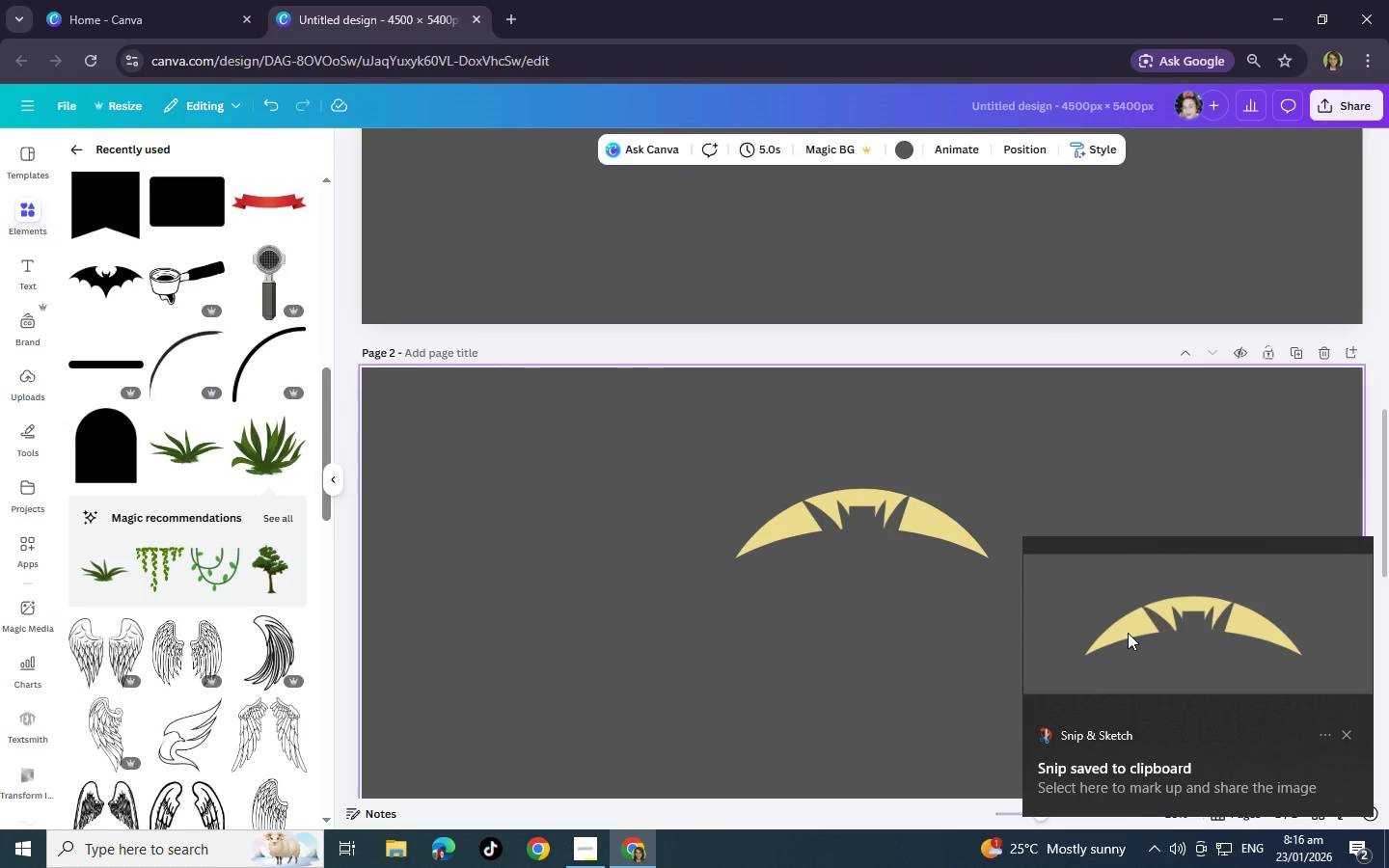 
scroll: coordinate [1184, 670], scroll_direction: up, amount: 8.0
 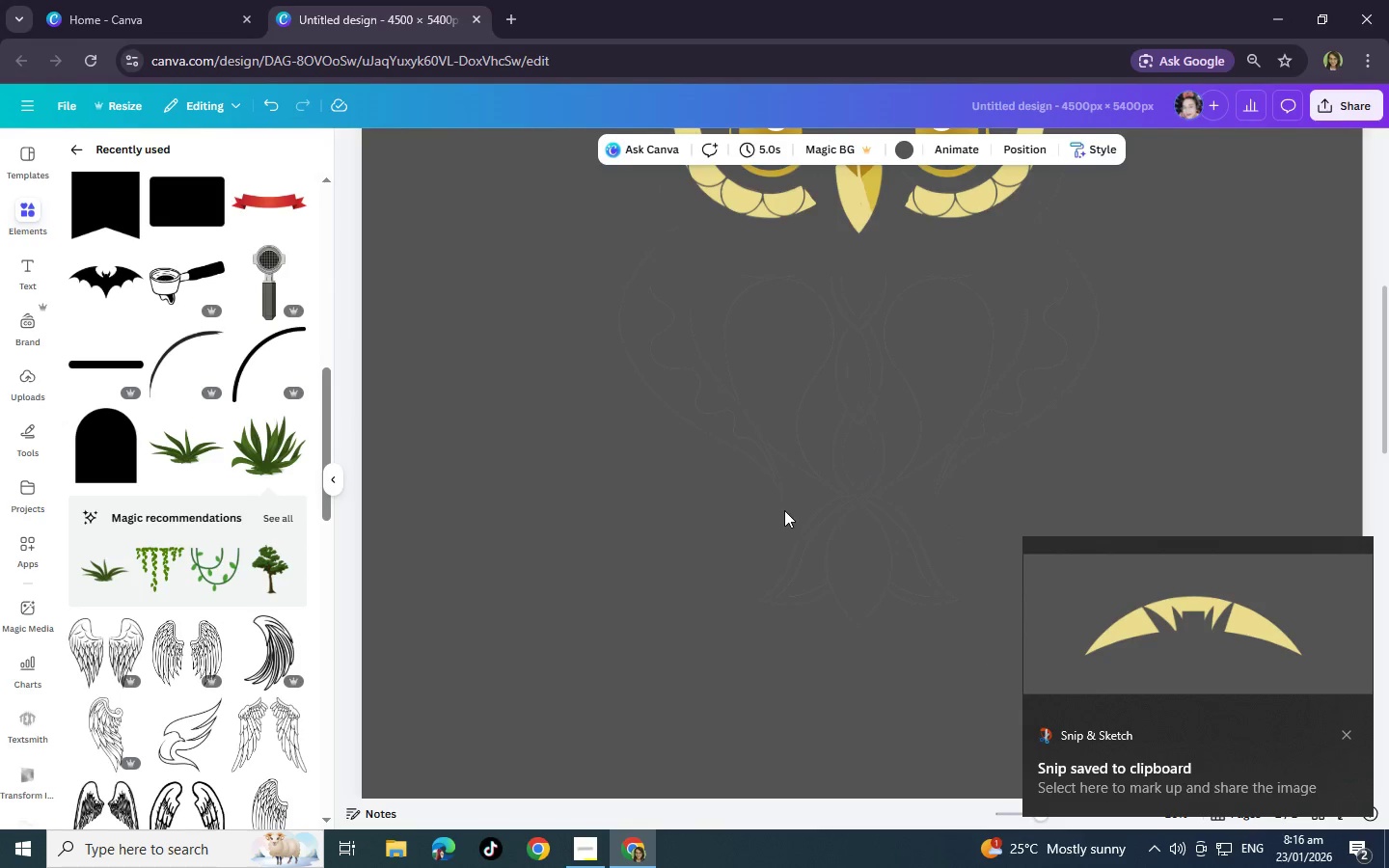 
left_click([783, 509])
 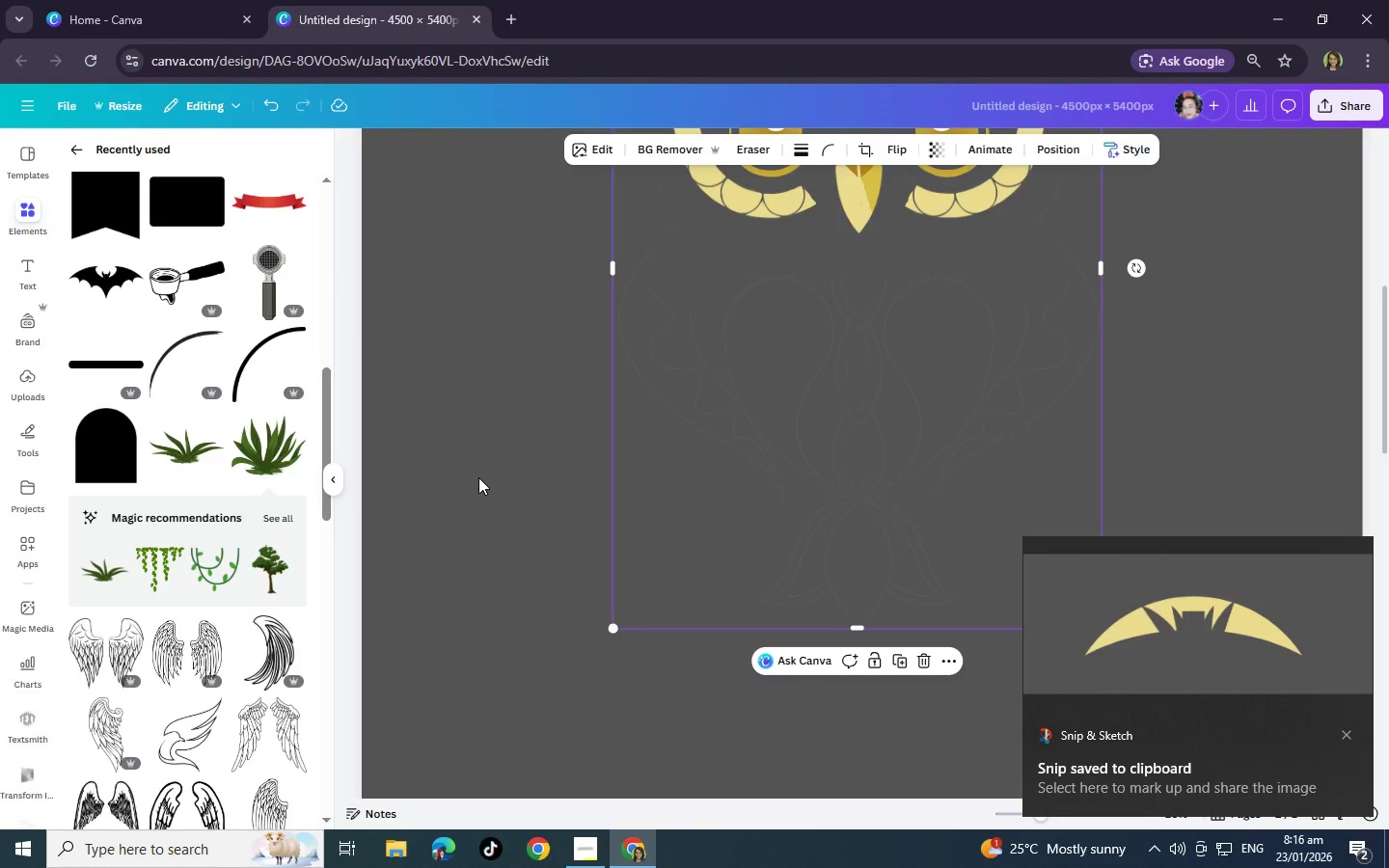 
left_click([477, 476])
 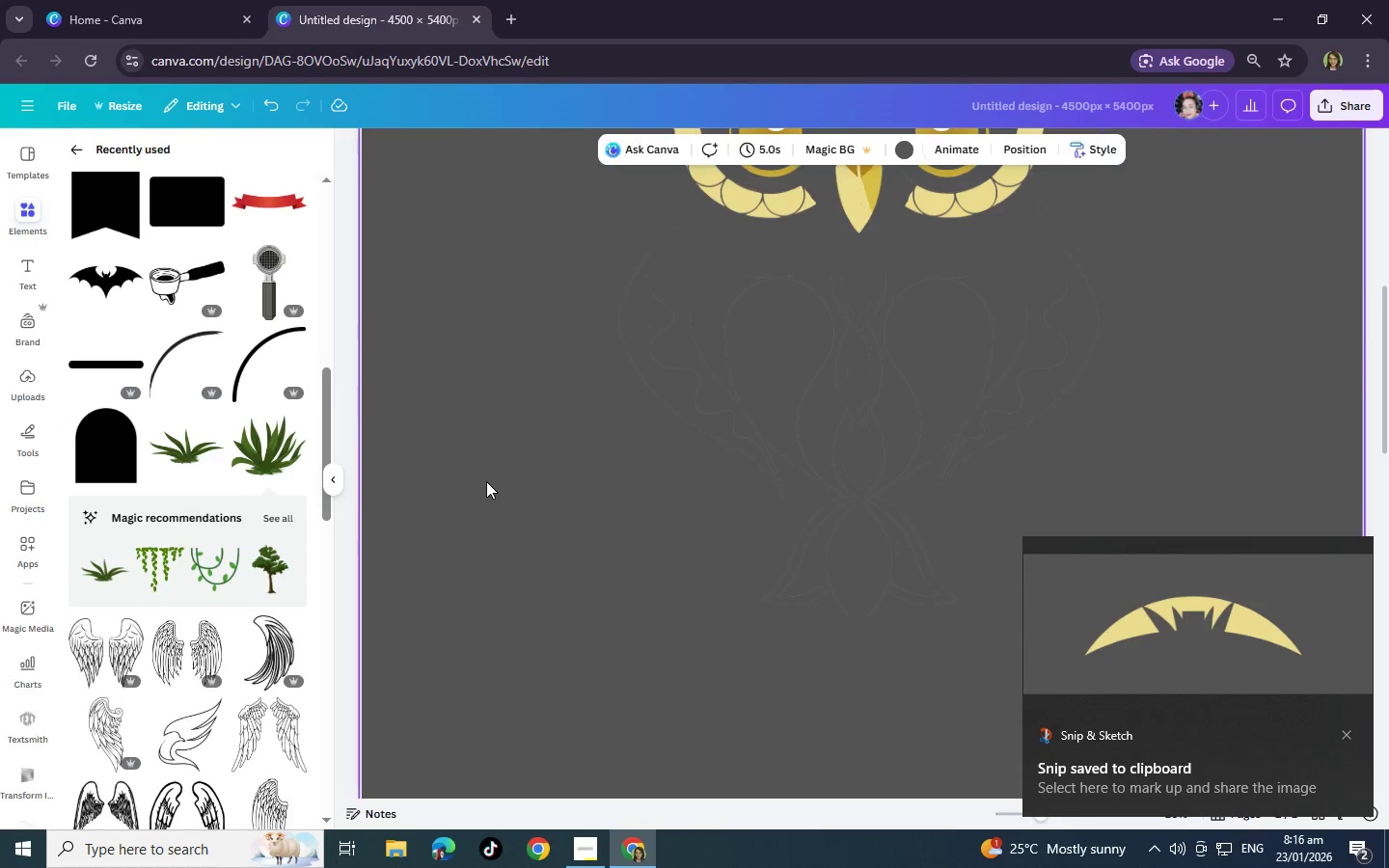 
scroll: coordinate [486, 481], scroll_direction: up, amount: 3.0
 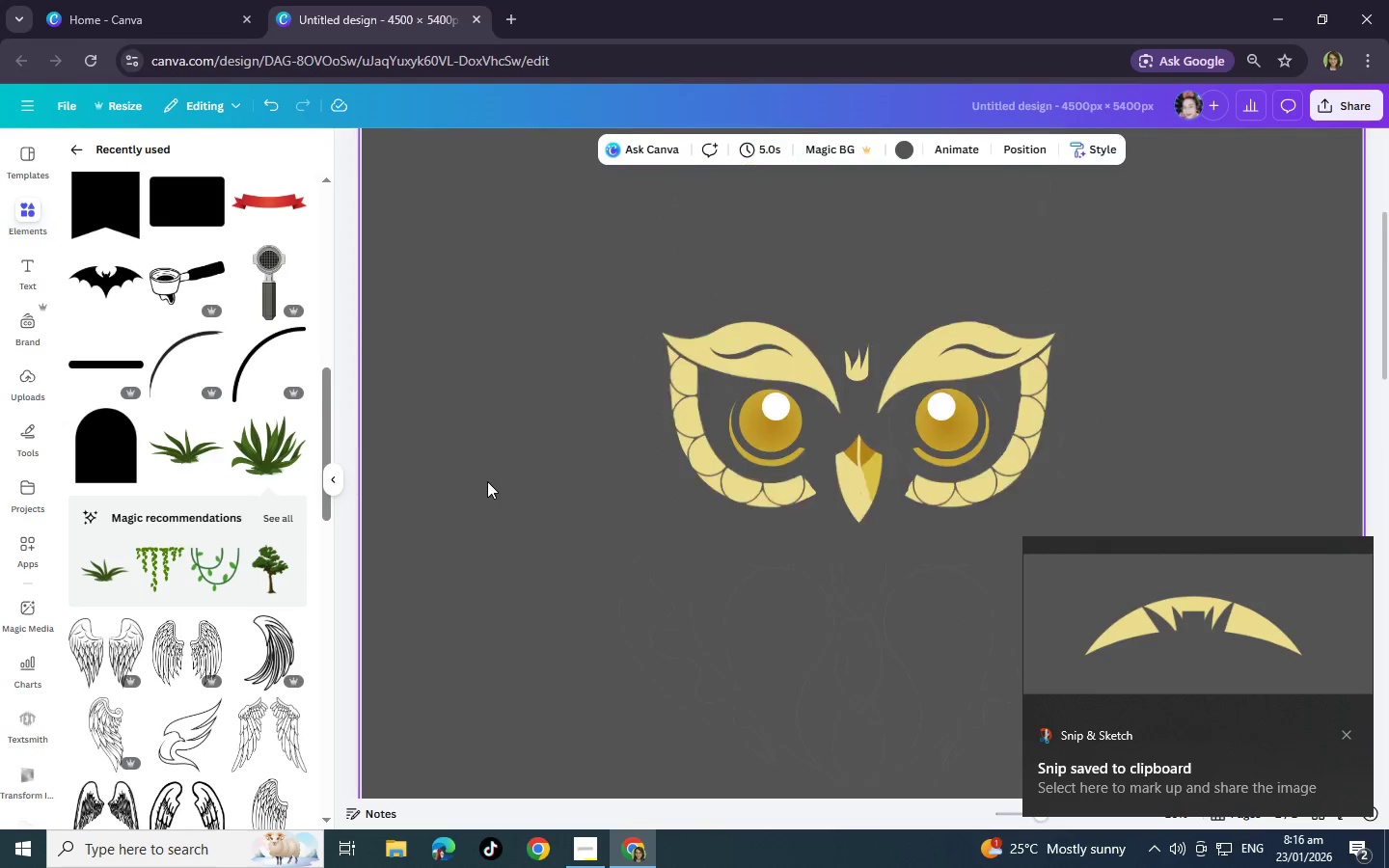 
key(Control+V)
 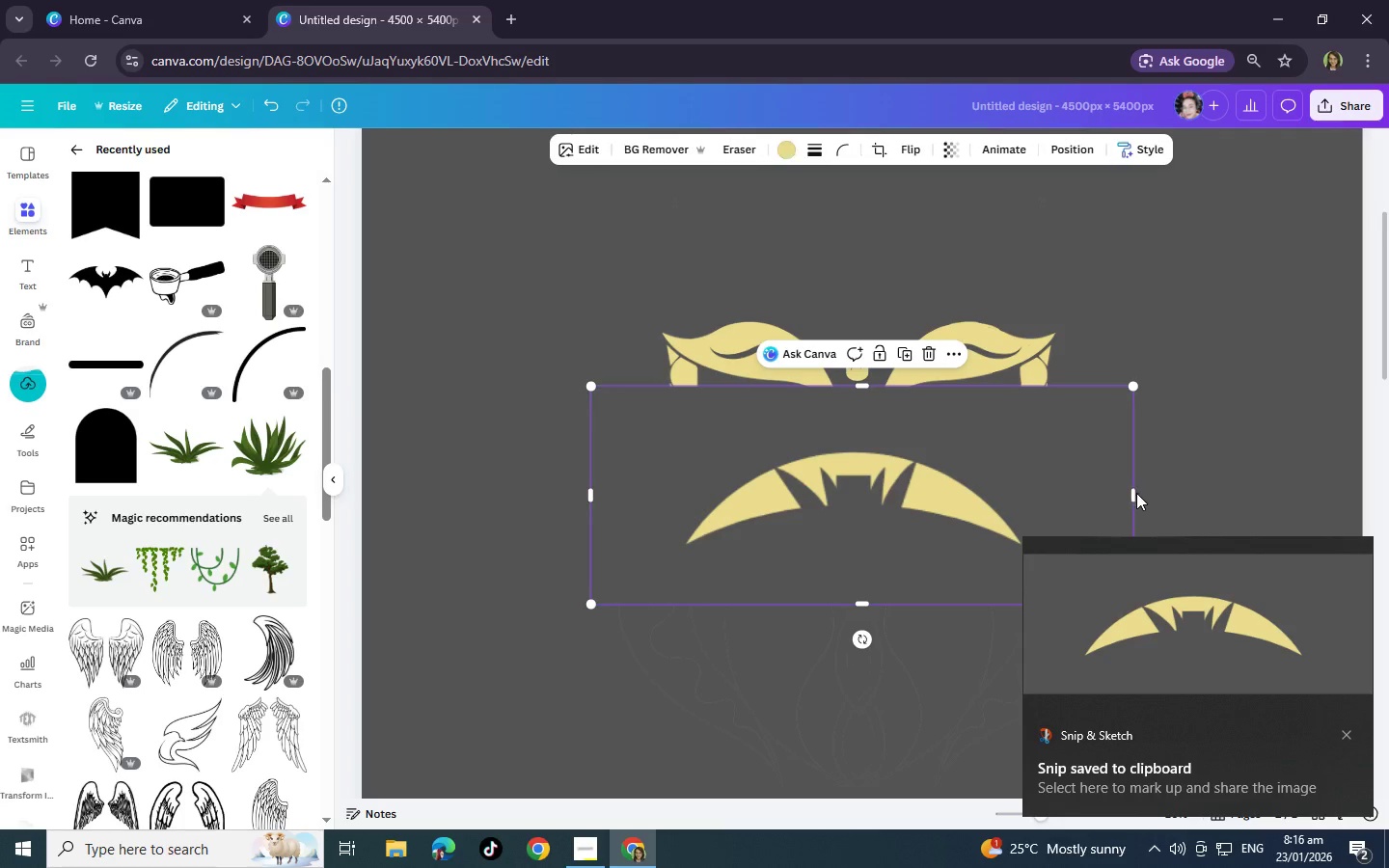 
left_click([1048, 496])
 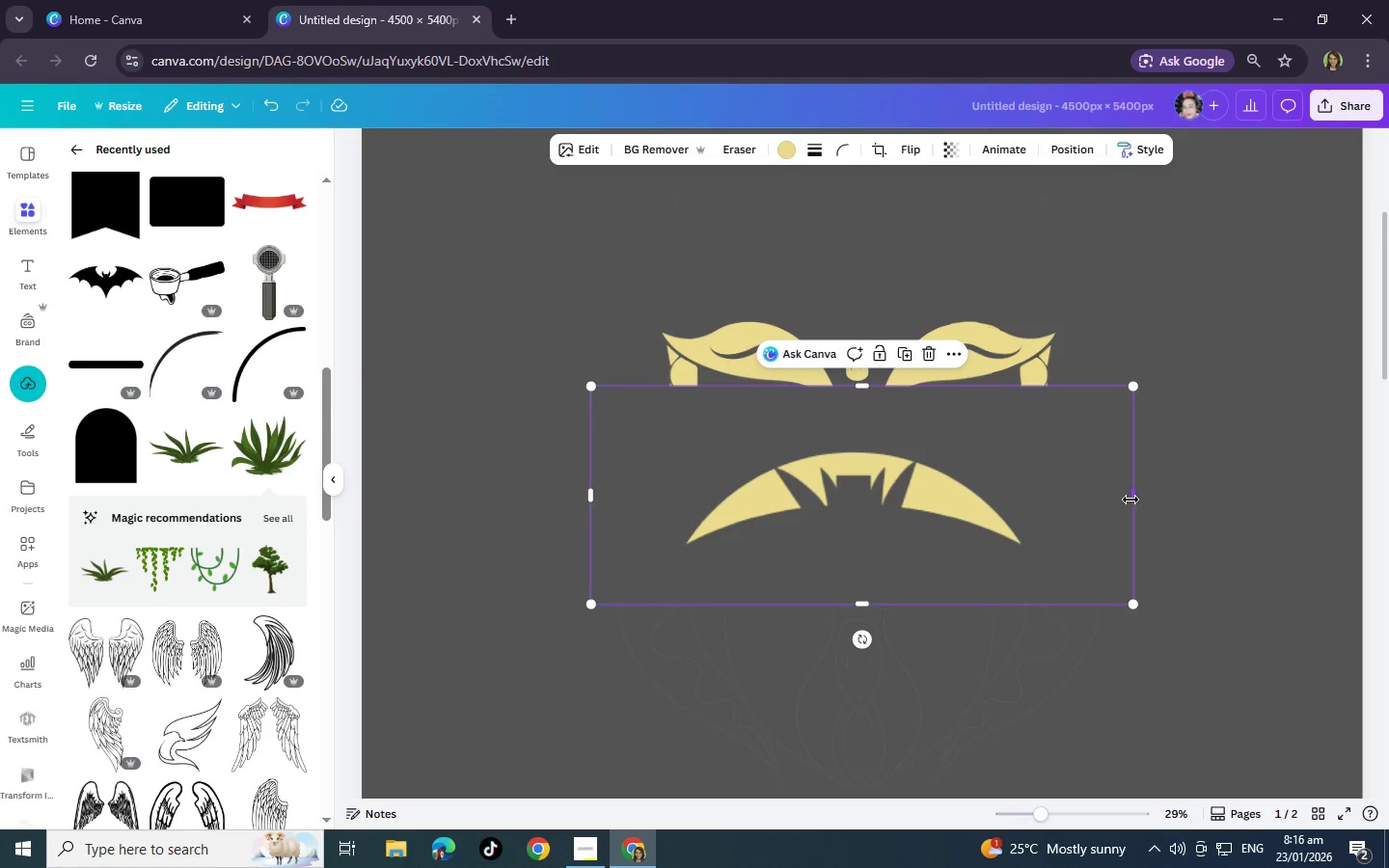 
left_click_drag(start_coordinate=[1135, 500], to_coordinate=[1035, 501])
 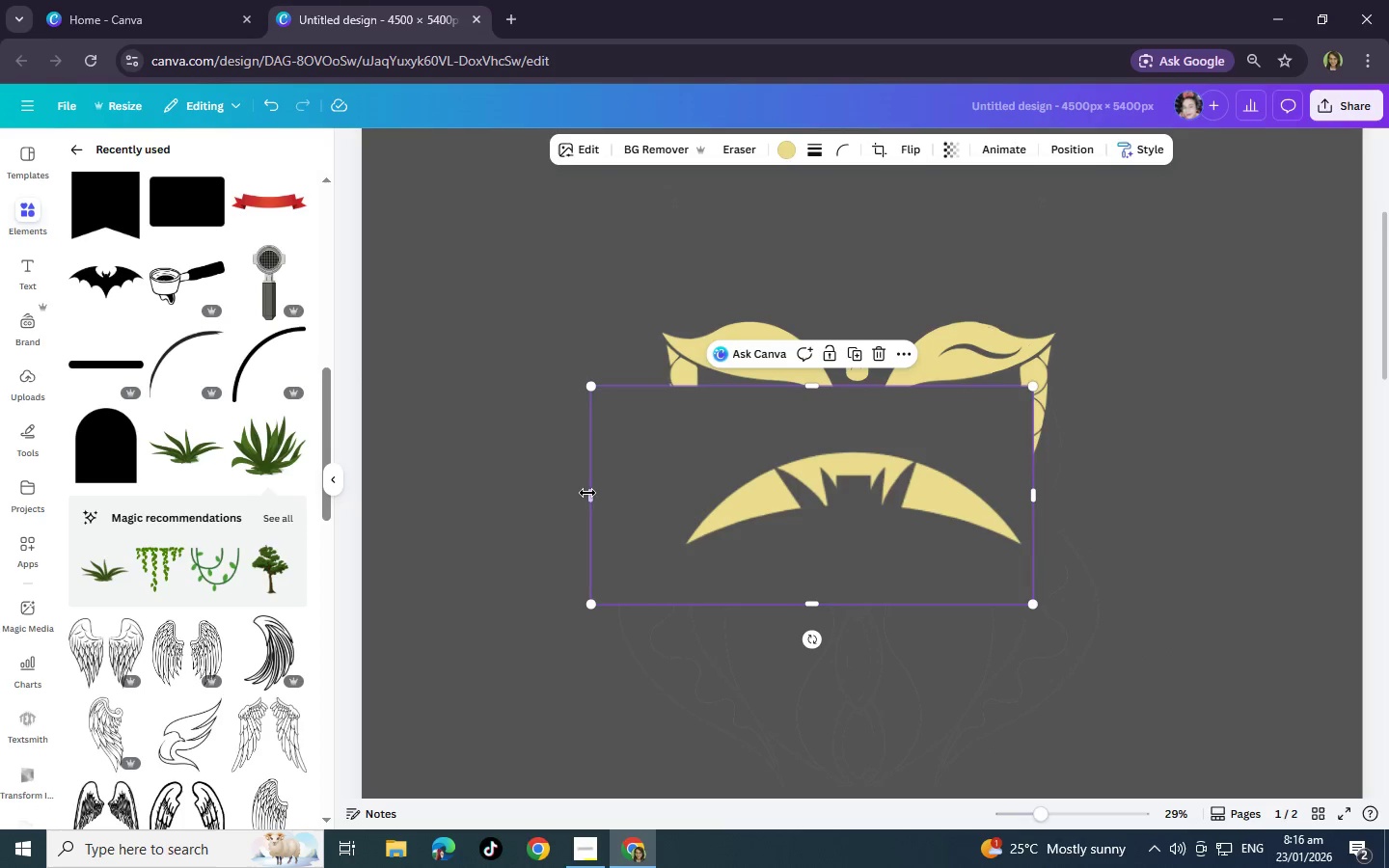 
left_click_drag(start_coordinate=[587, 493], to_coordinate=[678, 496])
 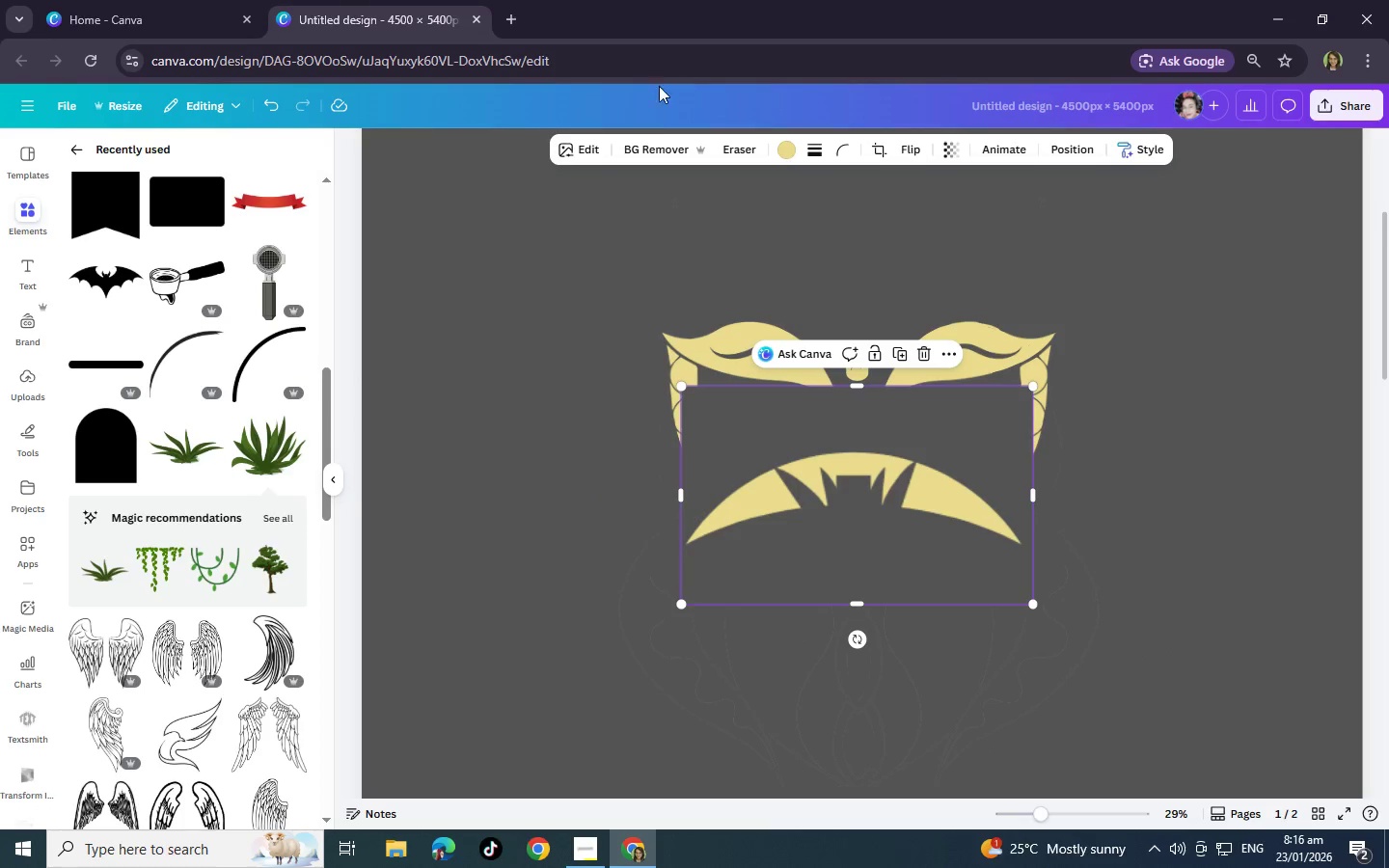 
left_click([652, 140])
 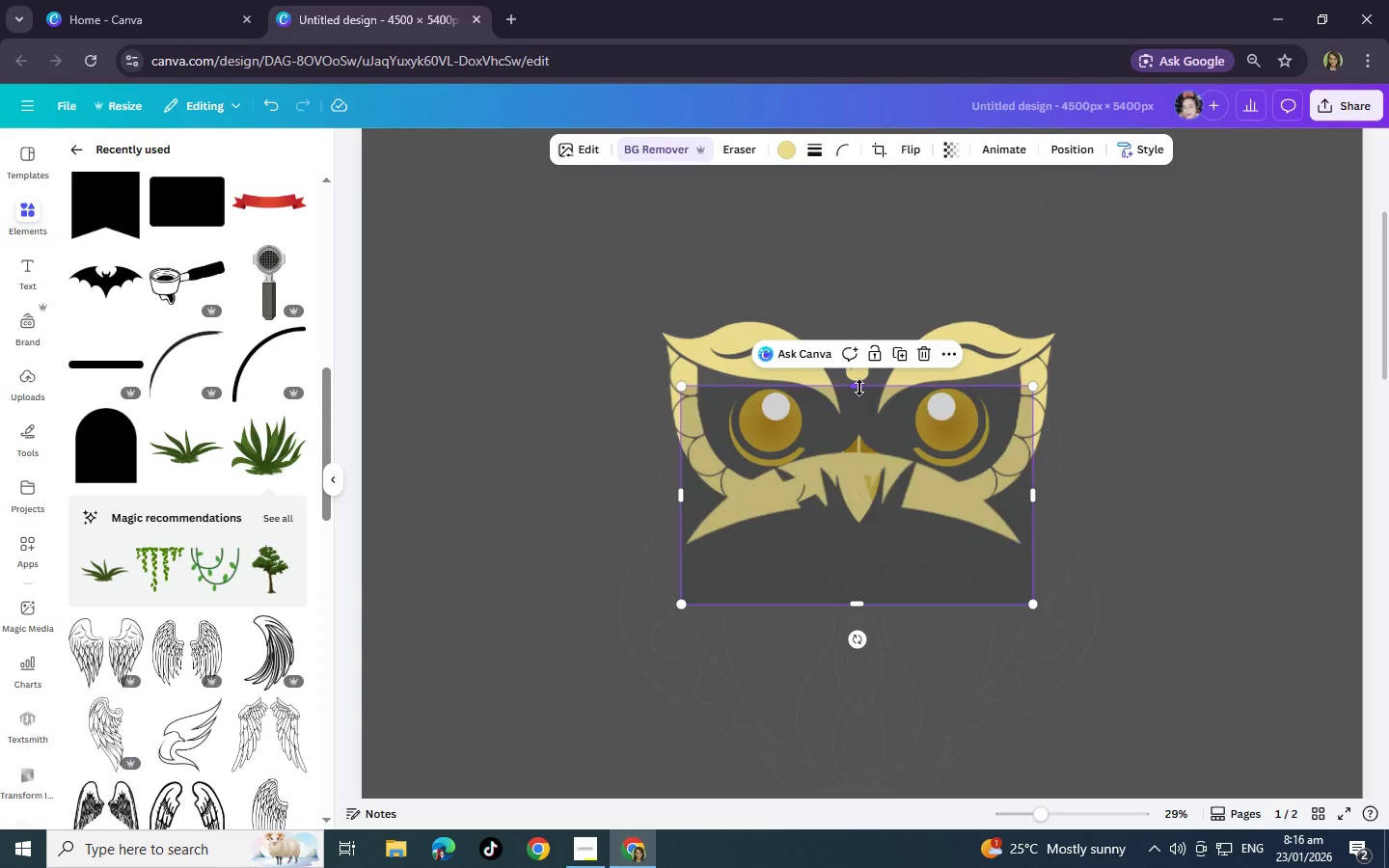 
left_click_drag(start_coordinate=[859, 388], to_coordinate=[868, 442])
 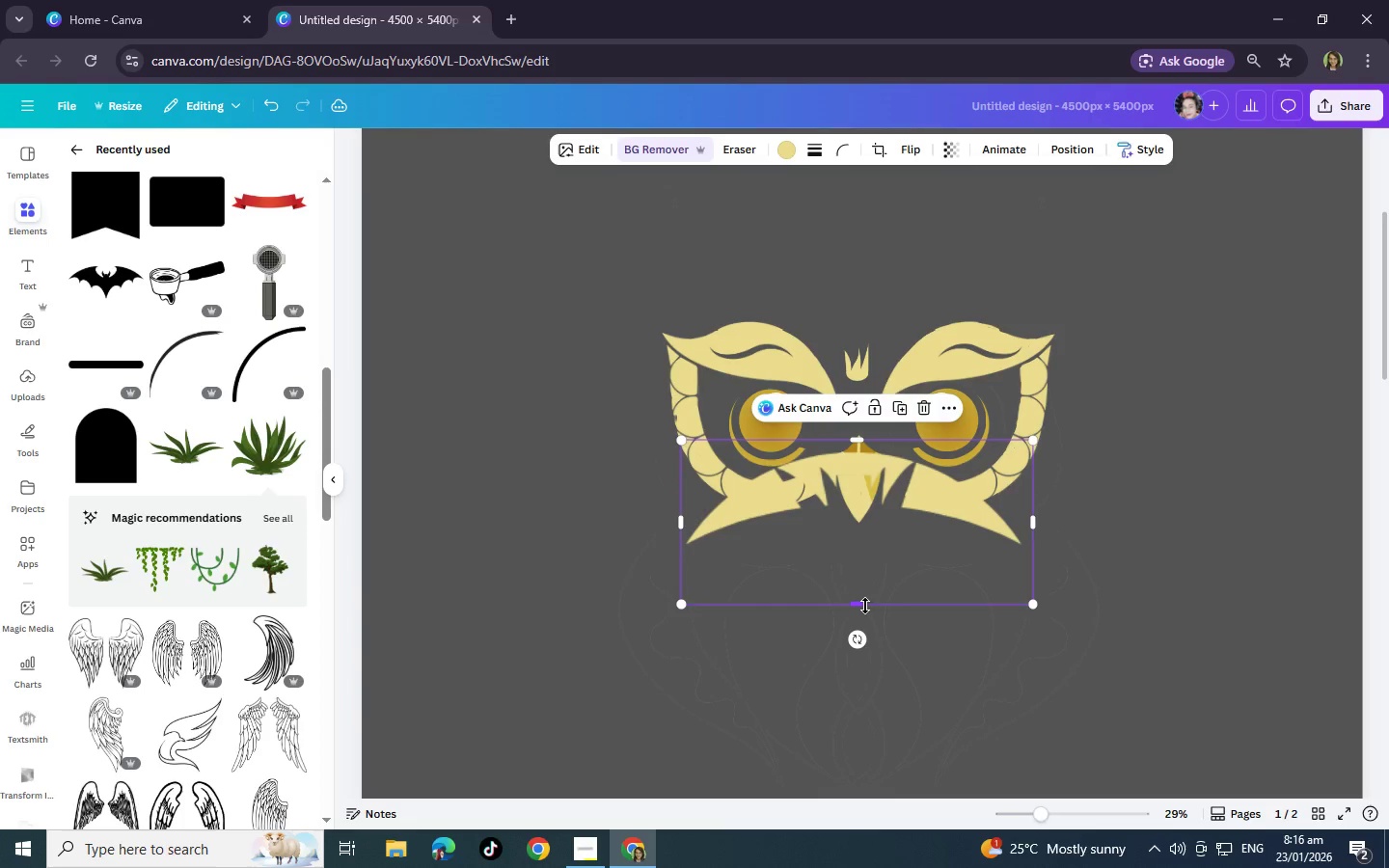 
left_click_drag(start_coordinate=[865, 606], to_coordinate=[864, 554])
 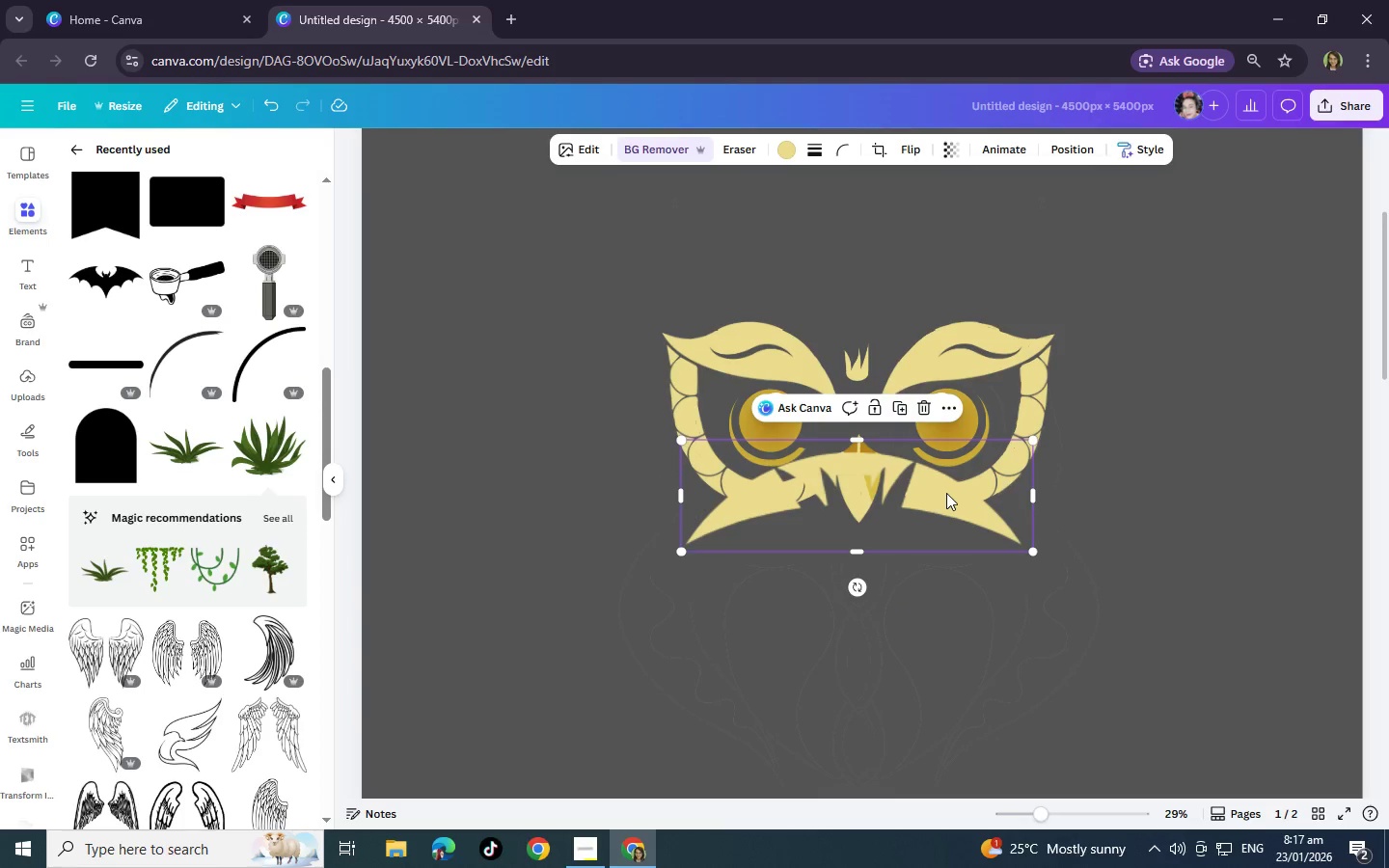 
left_click([946, 493])
 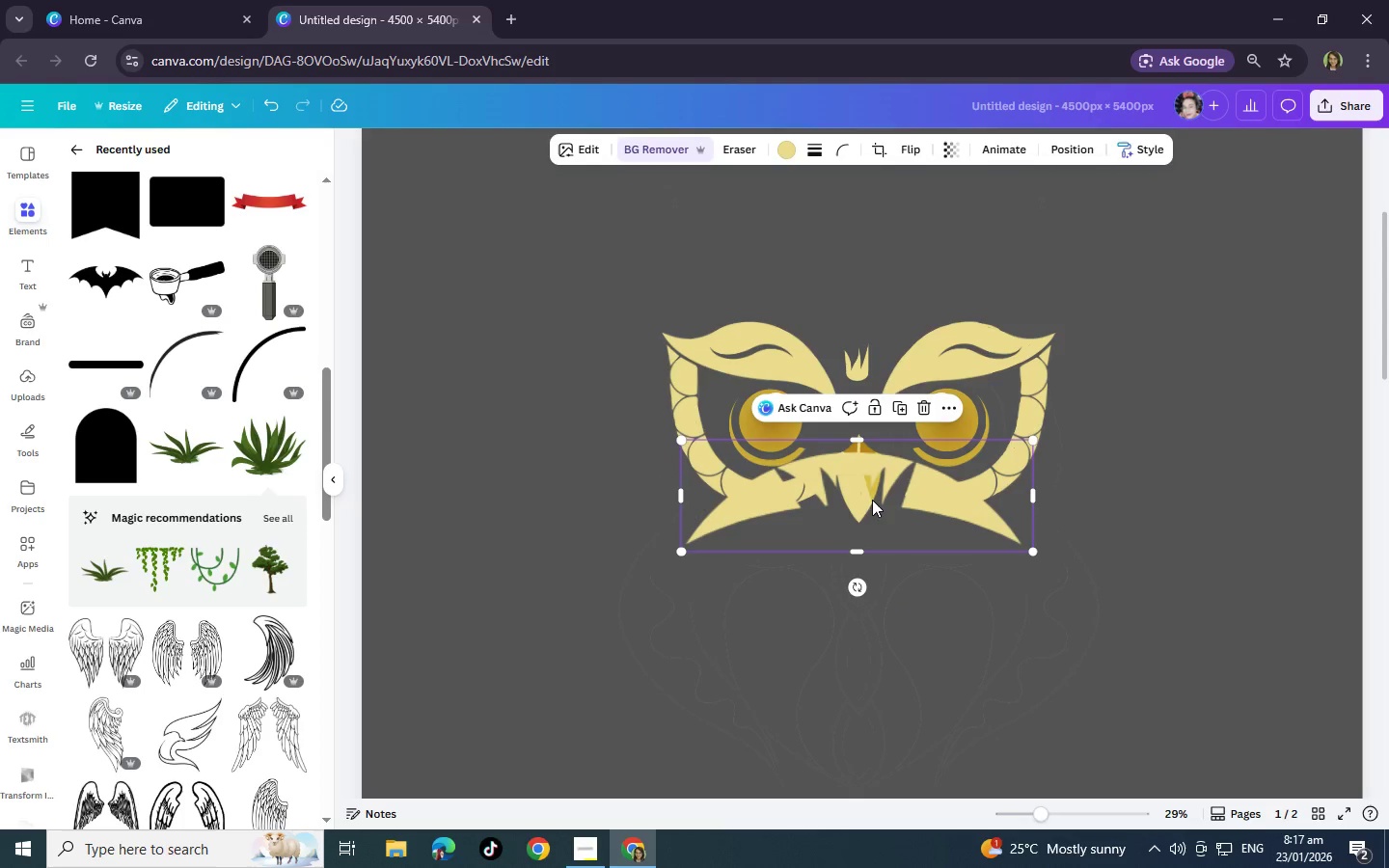 
left_click_drag(start_coordinate=[865, 501], to_coordinate=[879, 278])
 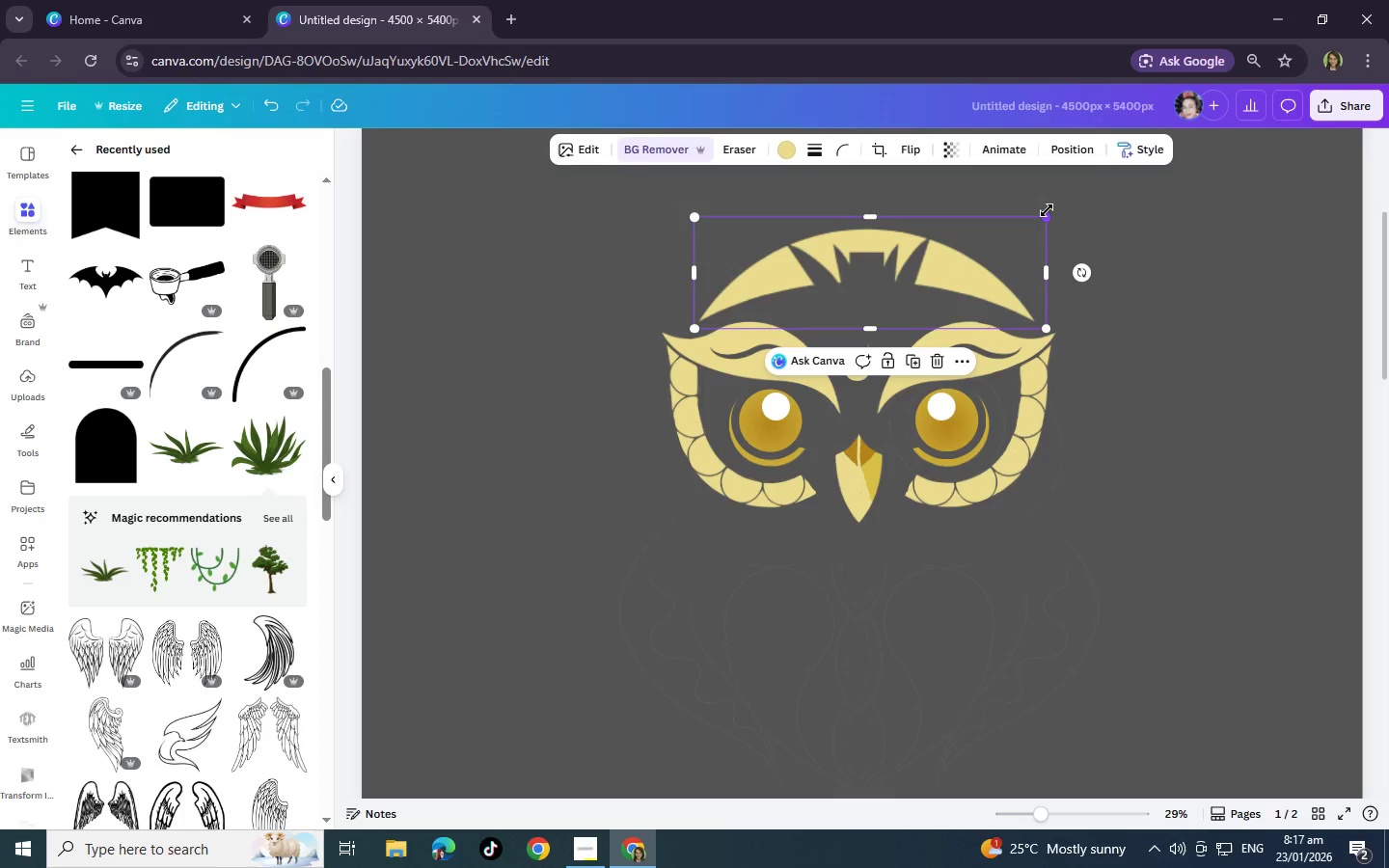 
left_click_drag(start_coordinate=[1047, 210], to_coordinate=[916, 254])
 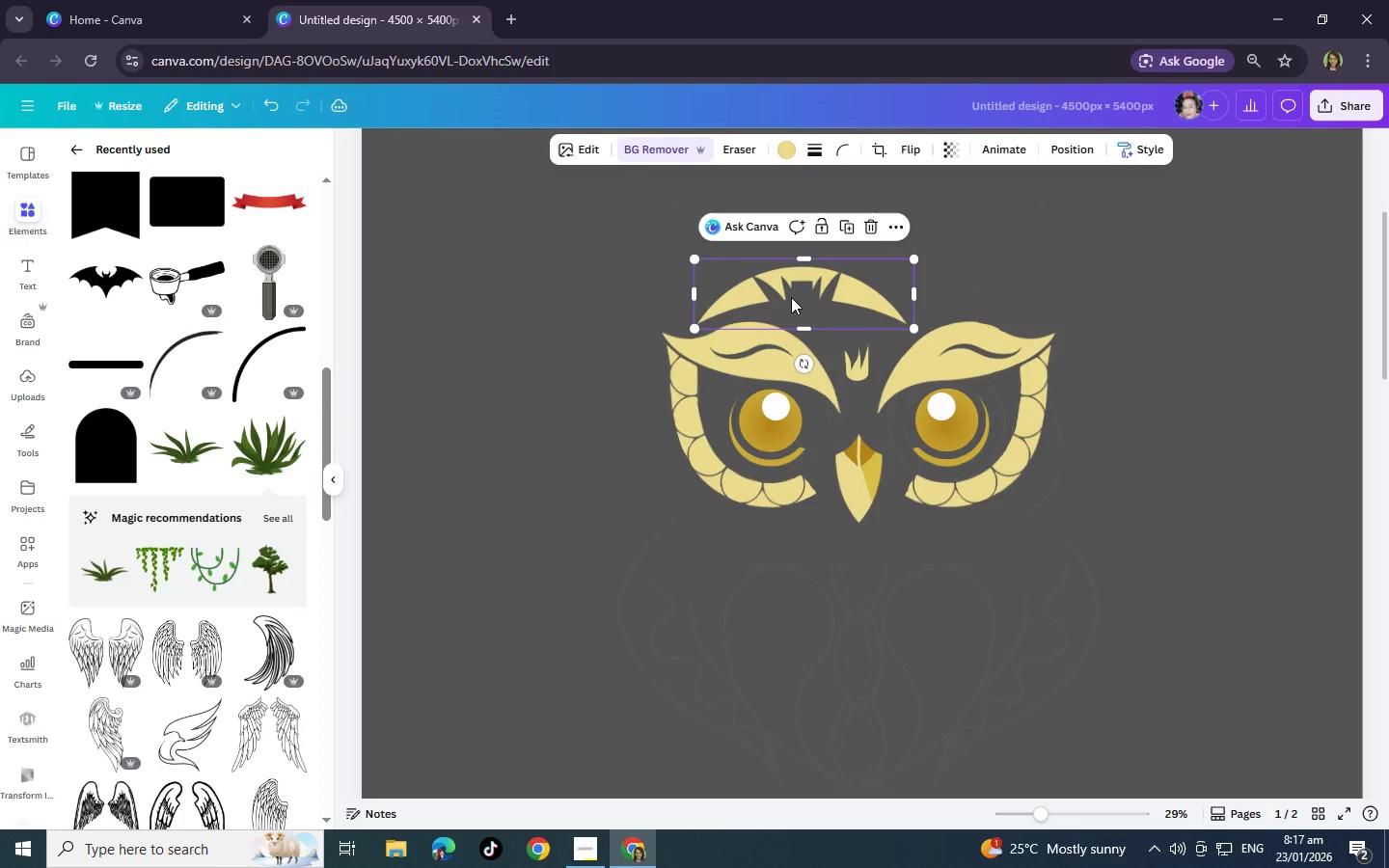 
left_click_drag(start_coordinate=[791, 297], to_coordinate=[844, 329])
 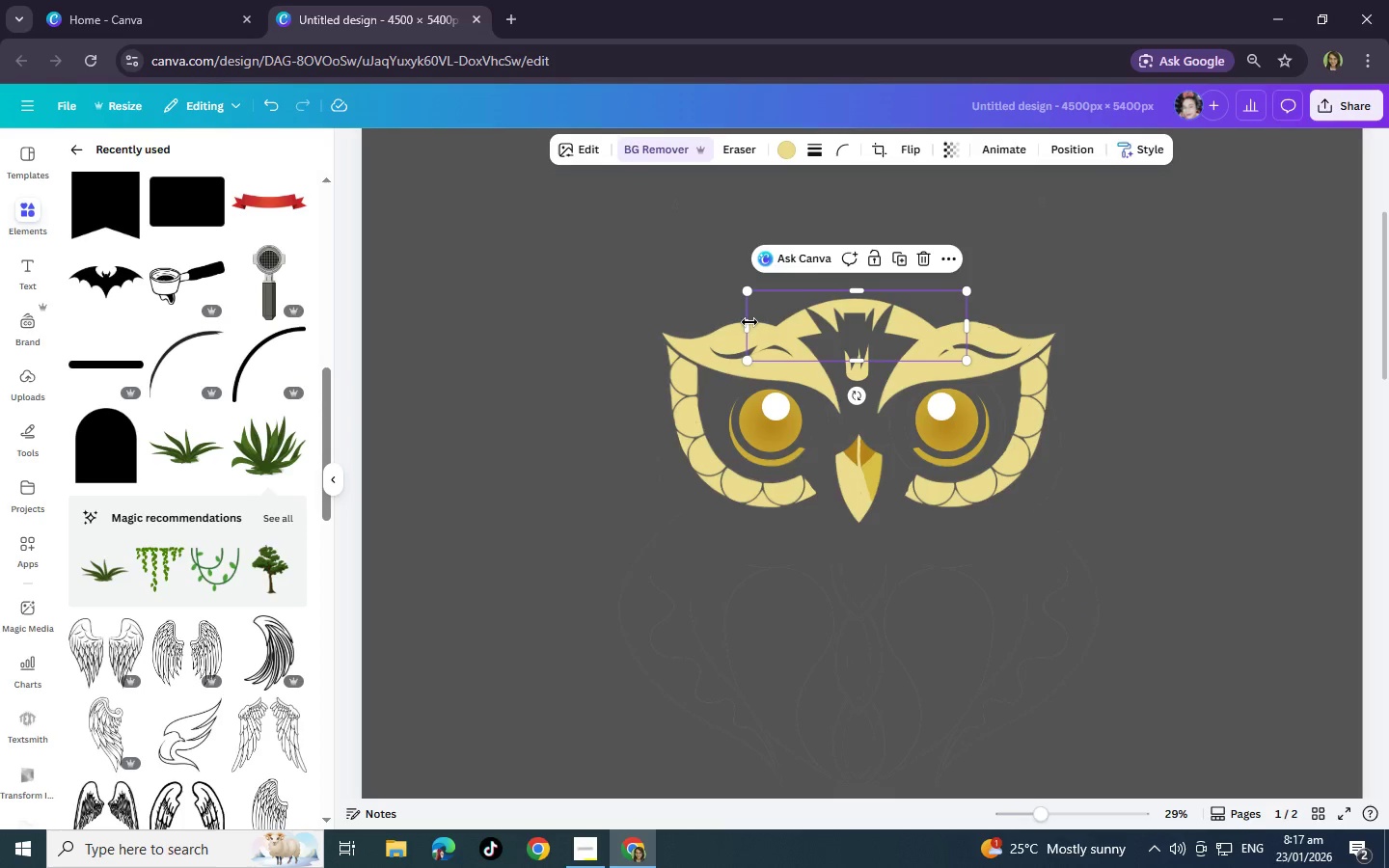 
left_click_drag(start_coordinate=[749, 322], to_coordinate=[719, 320])
 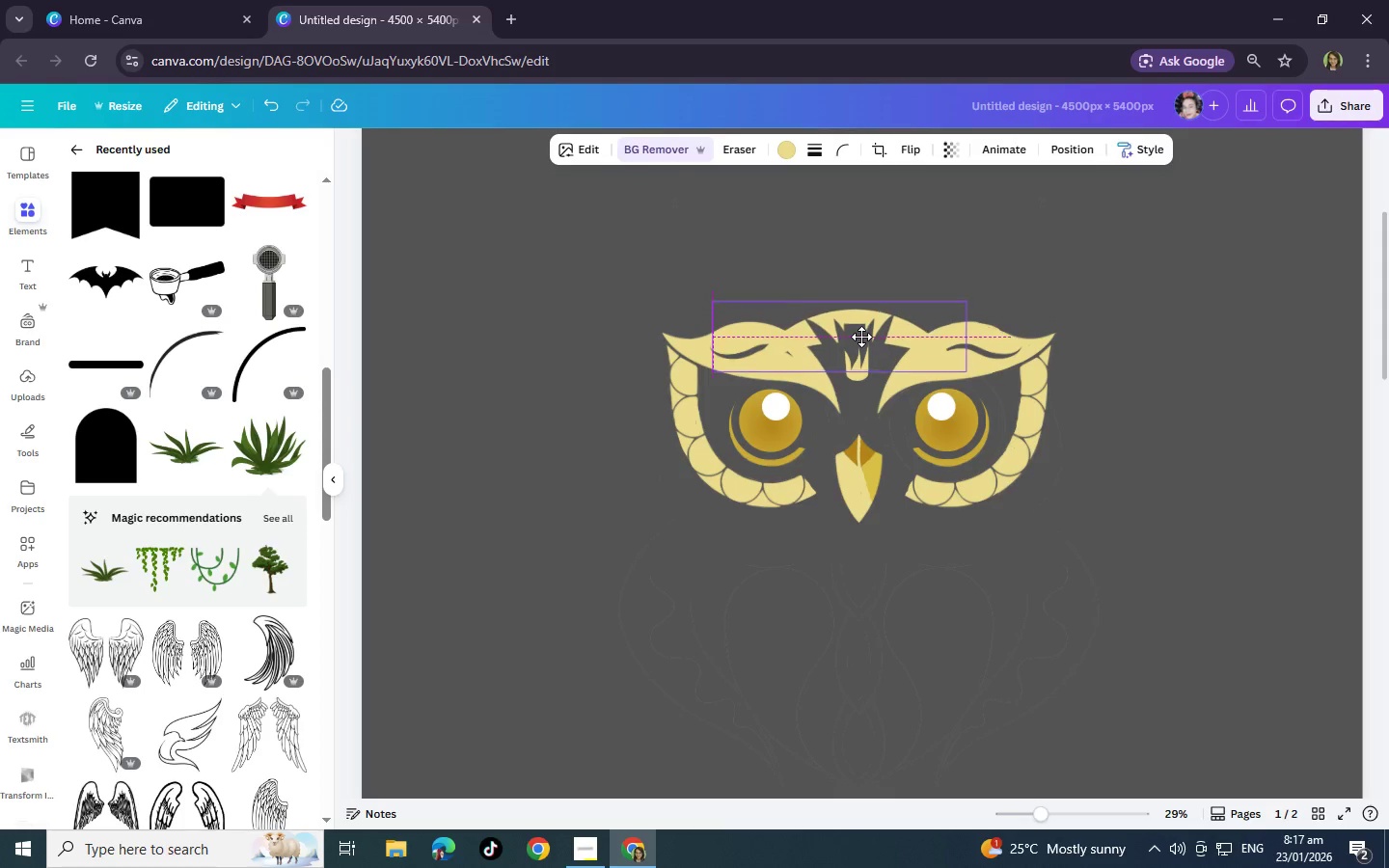 
wait(14.3)
 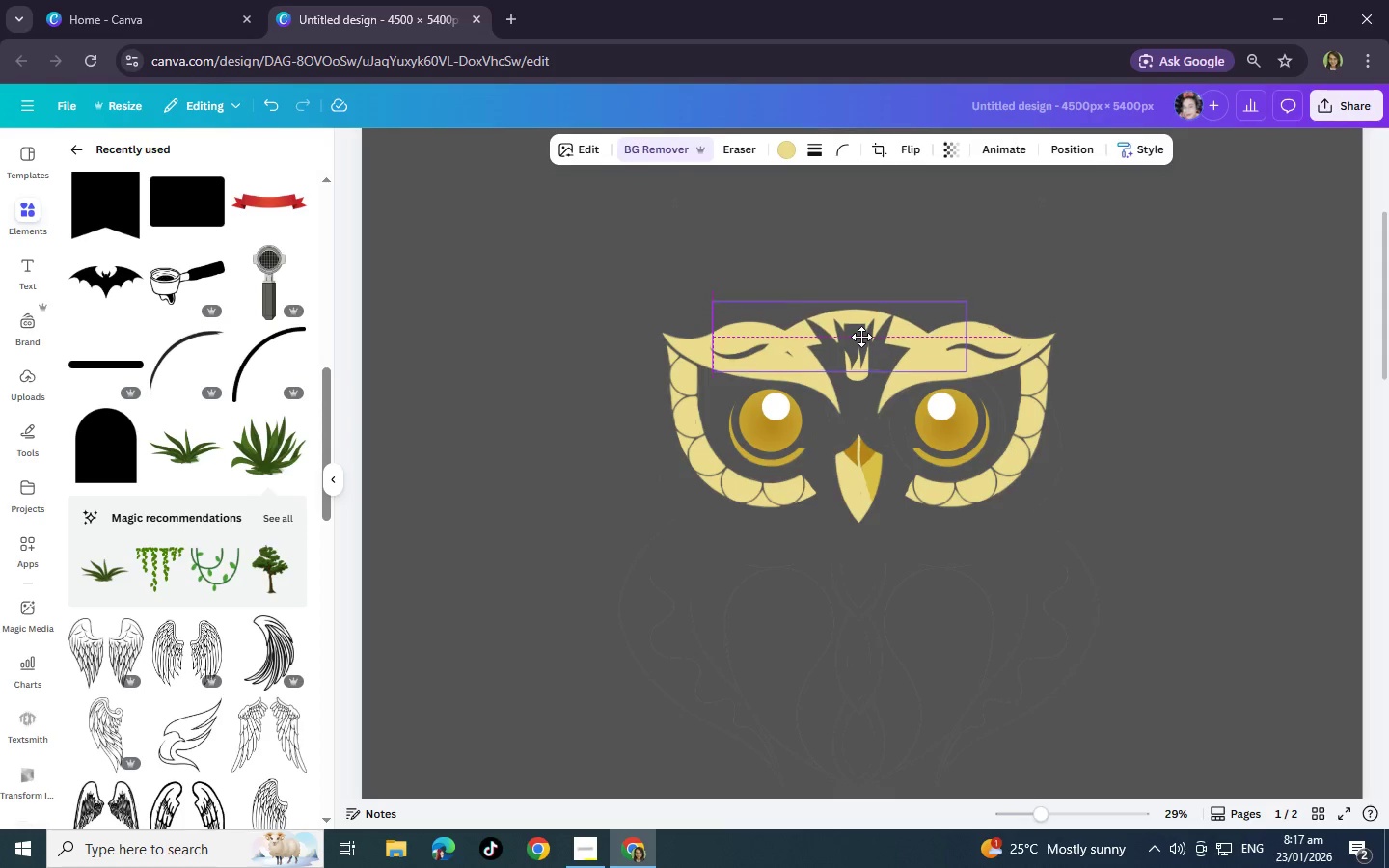 
left_click([1297, 333])
 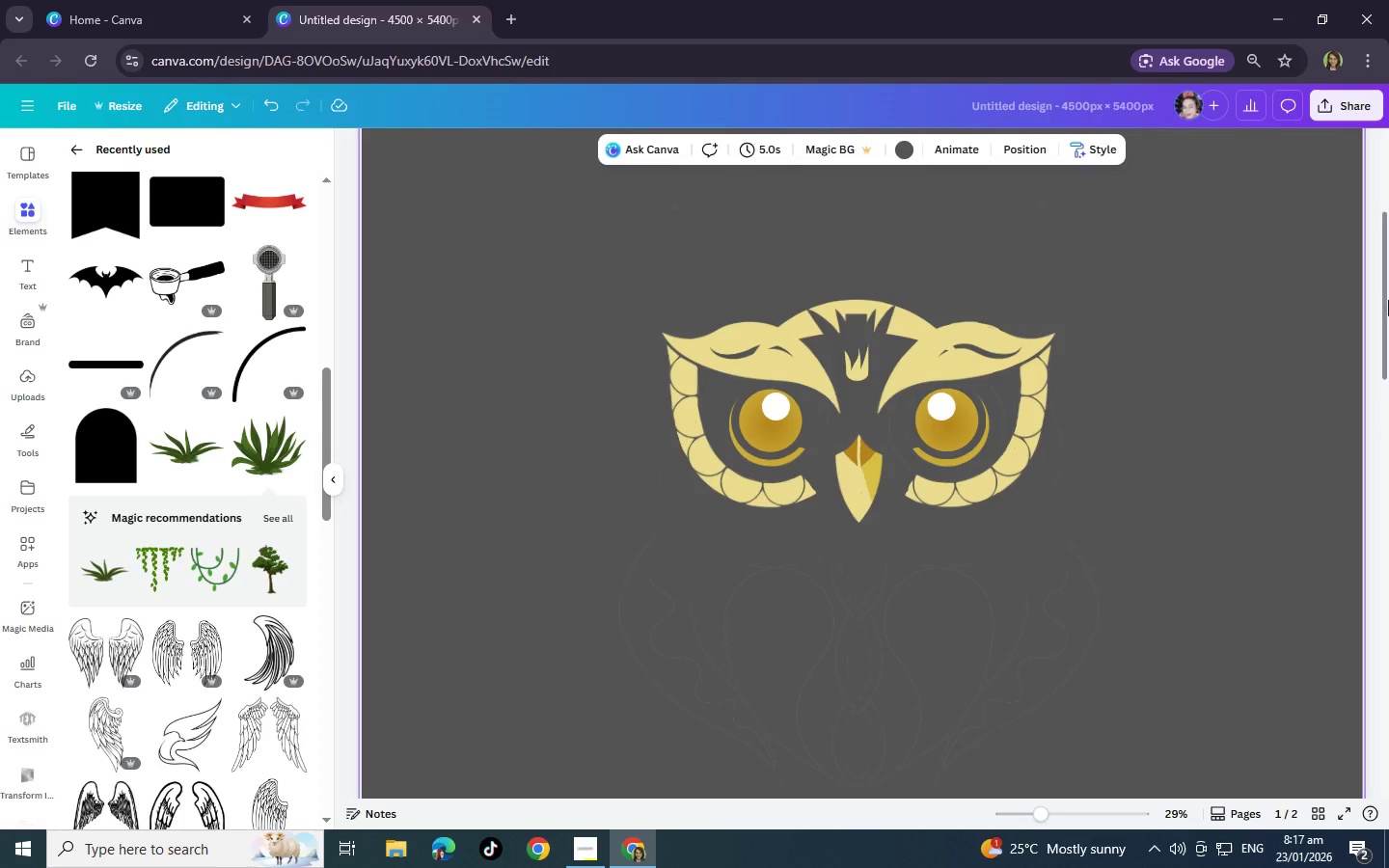 
wait(16.05)
 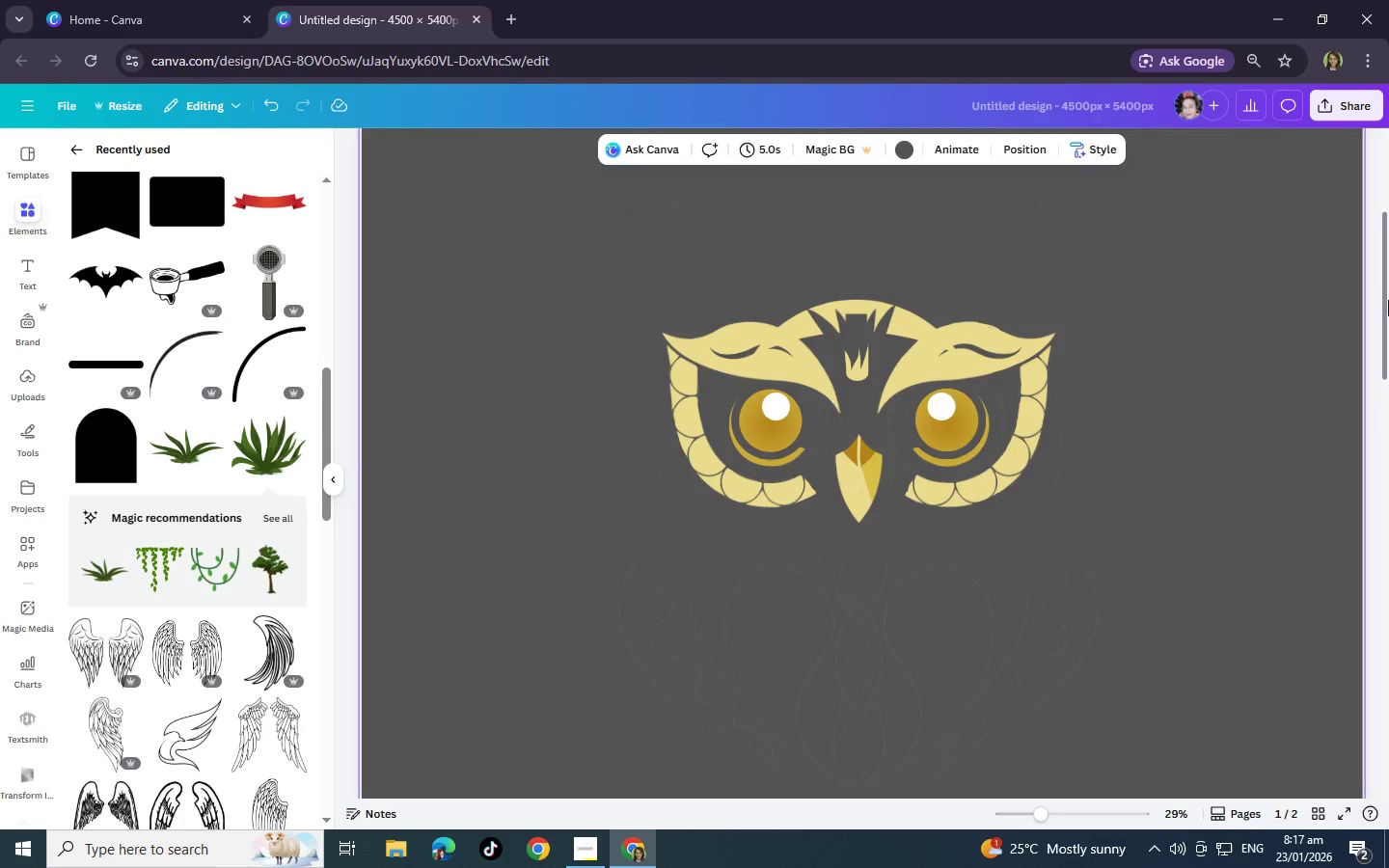 
scroll: coordinate [1388, 299], scroll_direction: down, amount: 1.0
 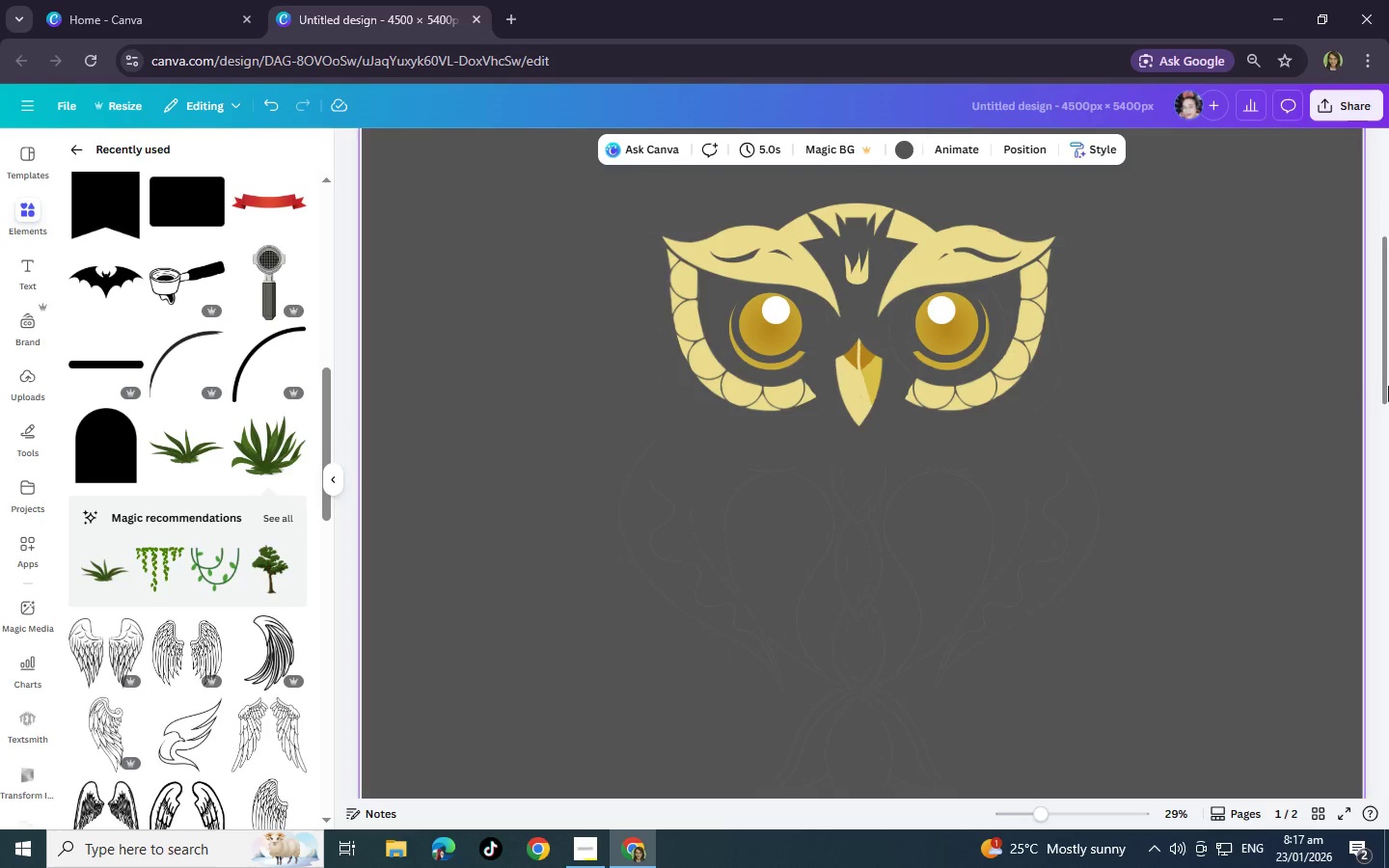 
scroll: coordinate [1388, 382], scroll_direction: up, amount: 3.0
 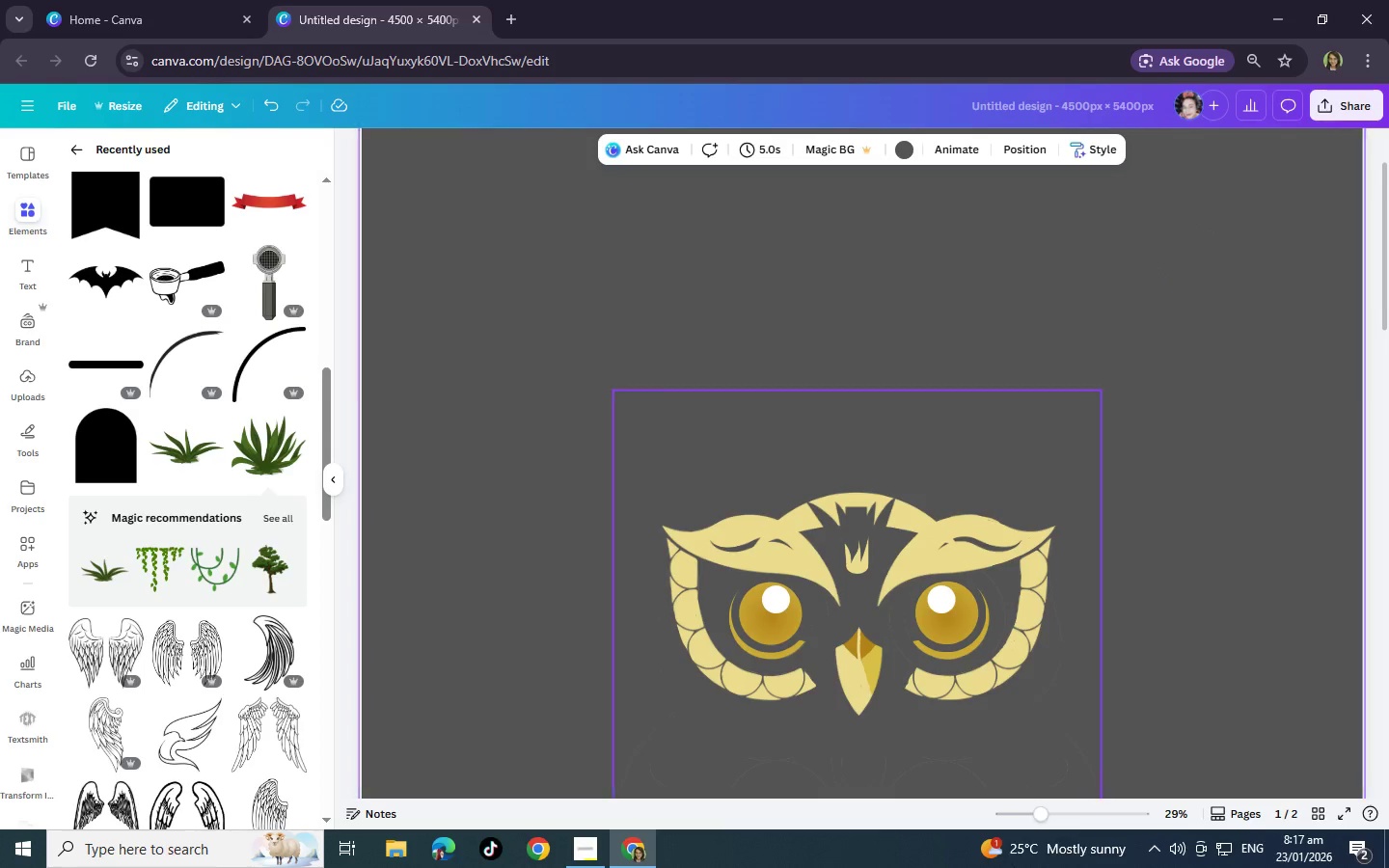 
left_click([1105, 819])
 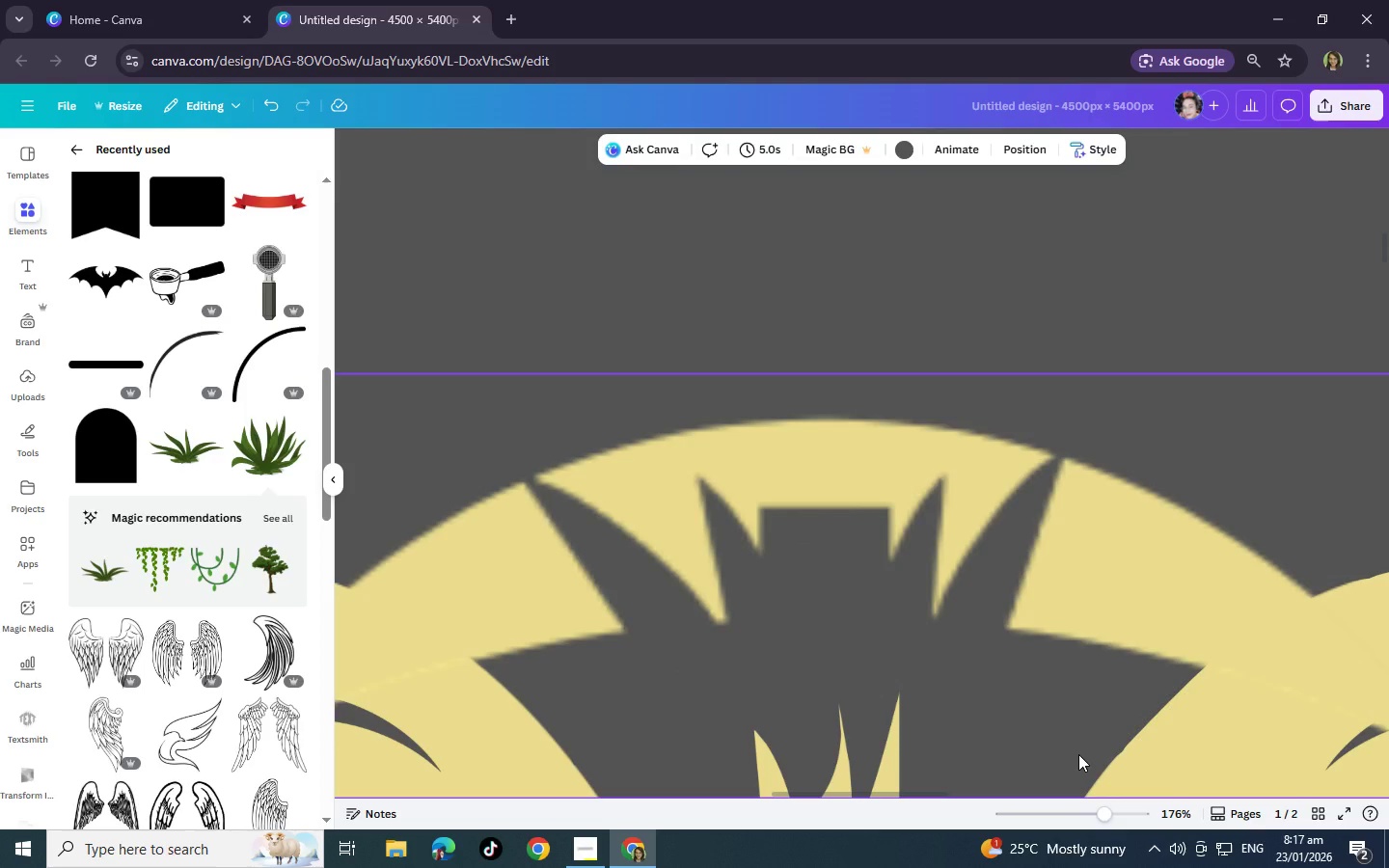 
scroll: coordinate [1073, 746], scroll_direction: down, amount: 2.0
 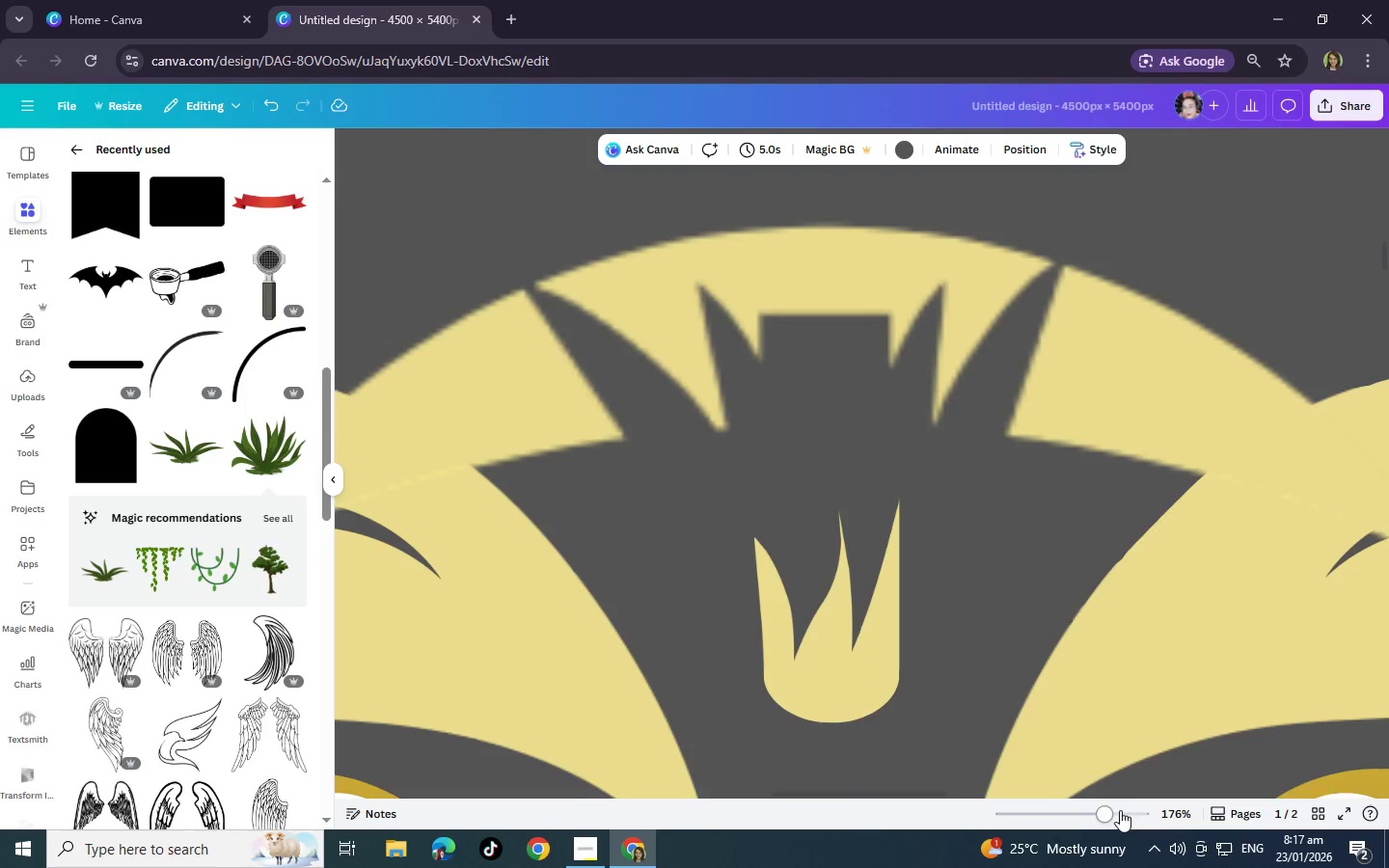 
left_click_drag(start_coordinate=[1092, 813], to_coordinate=[1067, 811])
 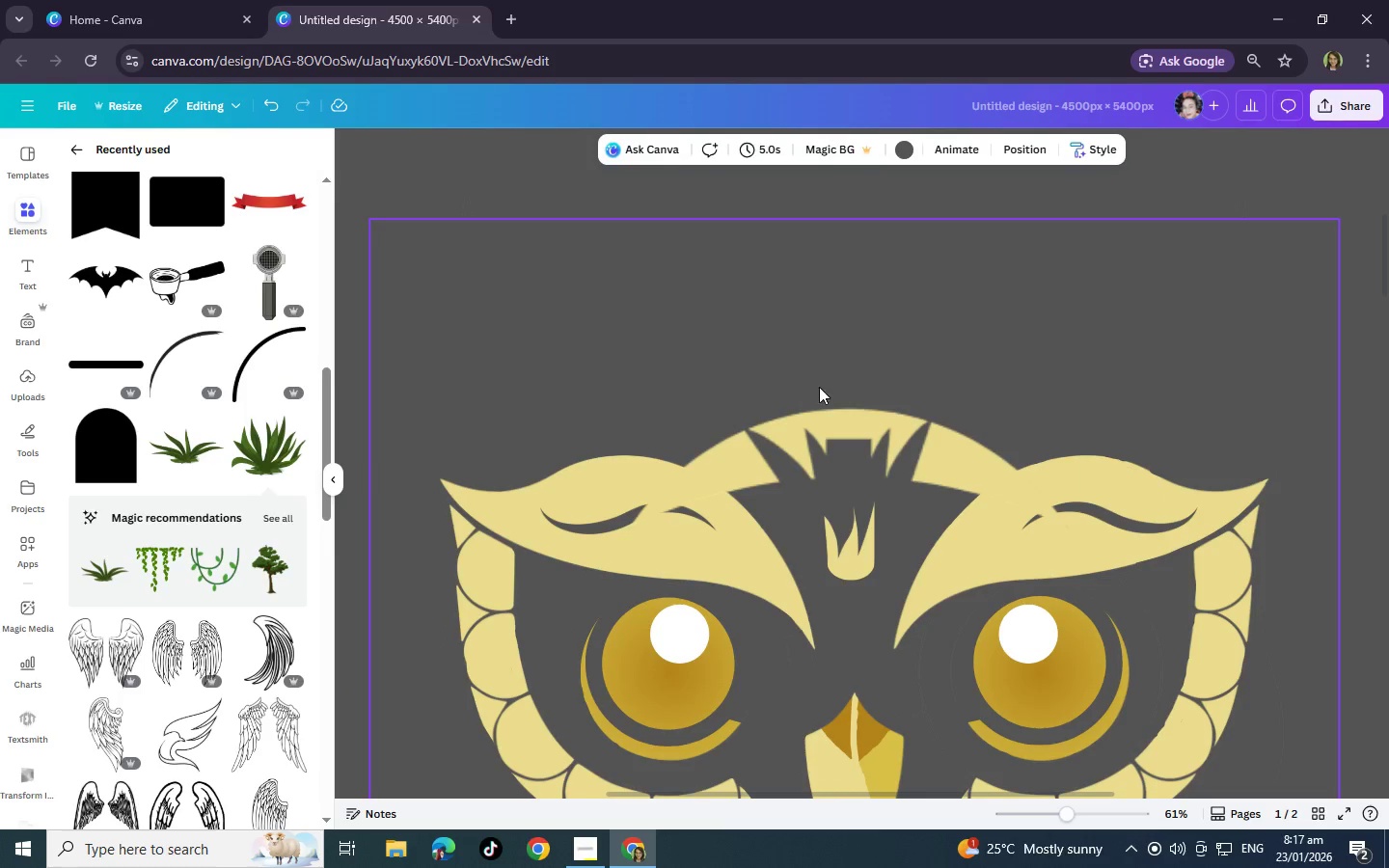 
left_click([807, 438])
 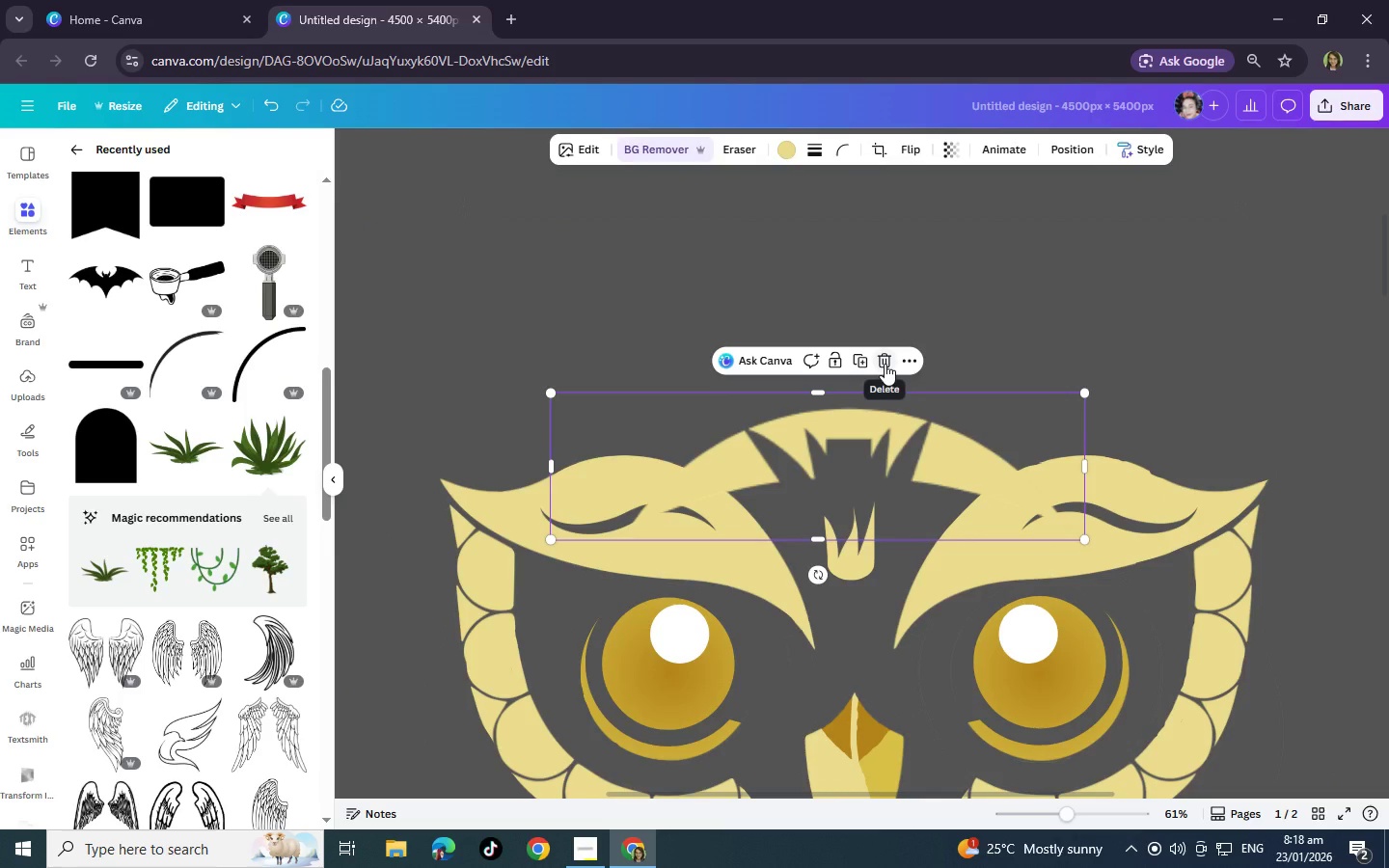 
left_click_drag(start_coordinate=[879, 454], to_coordinate=[858, 373])
 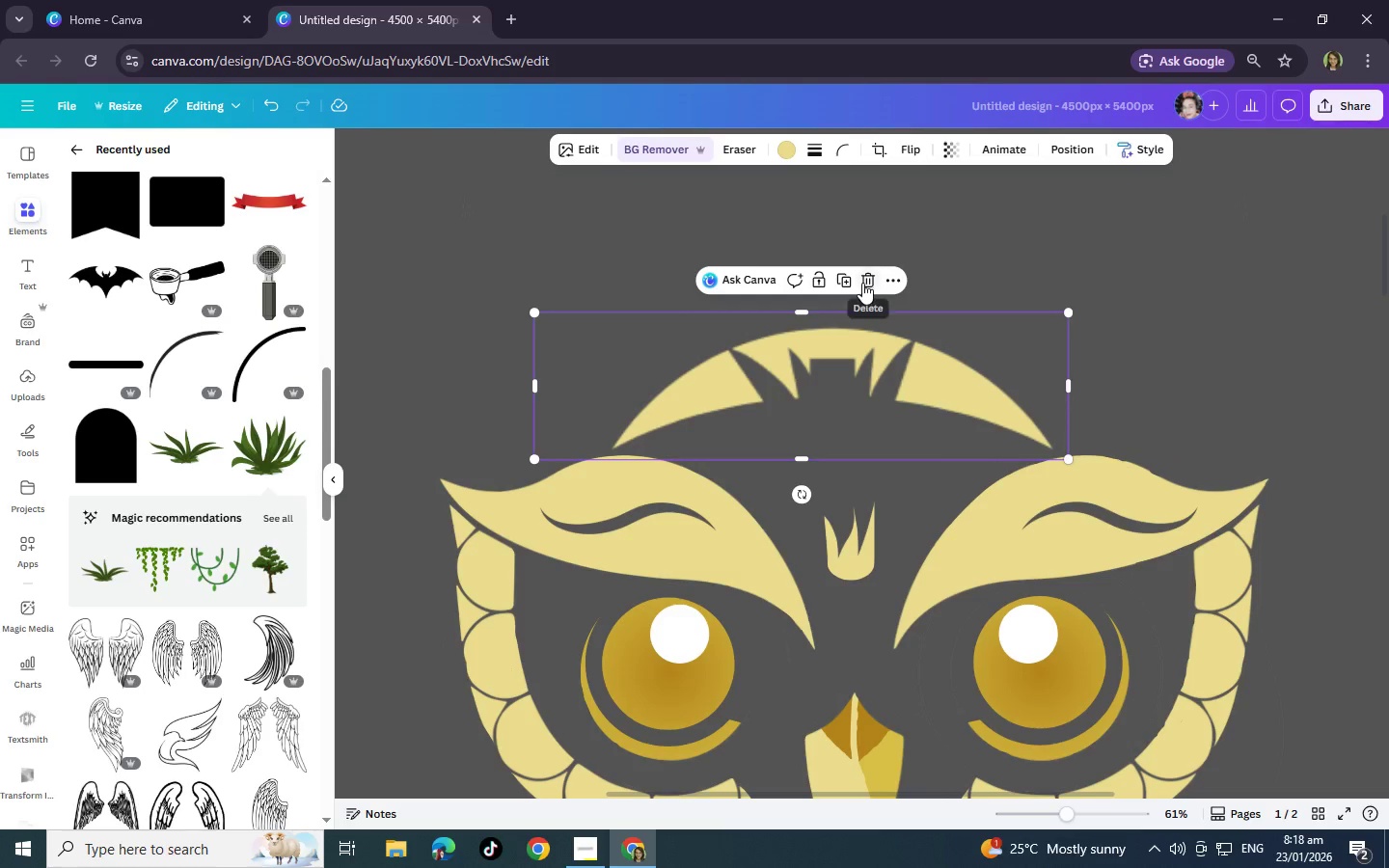 
left_click([862, 283])
 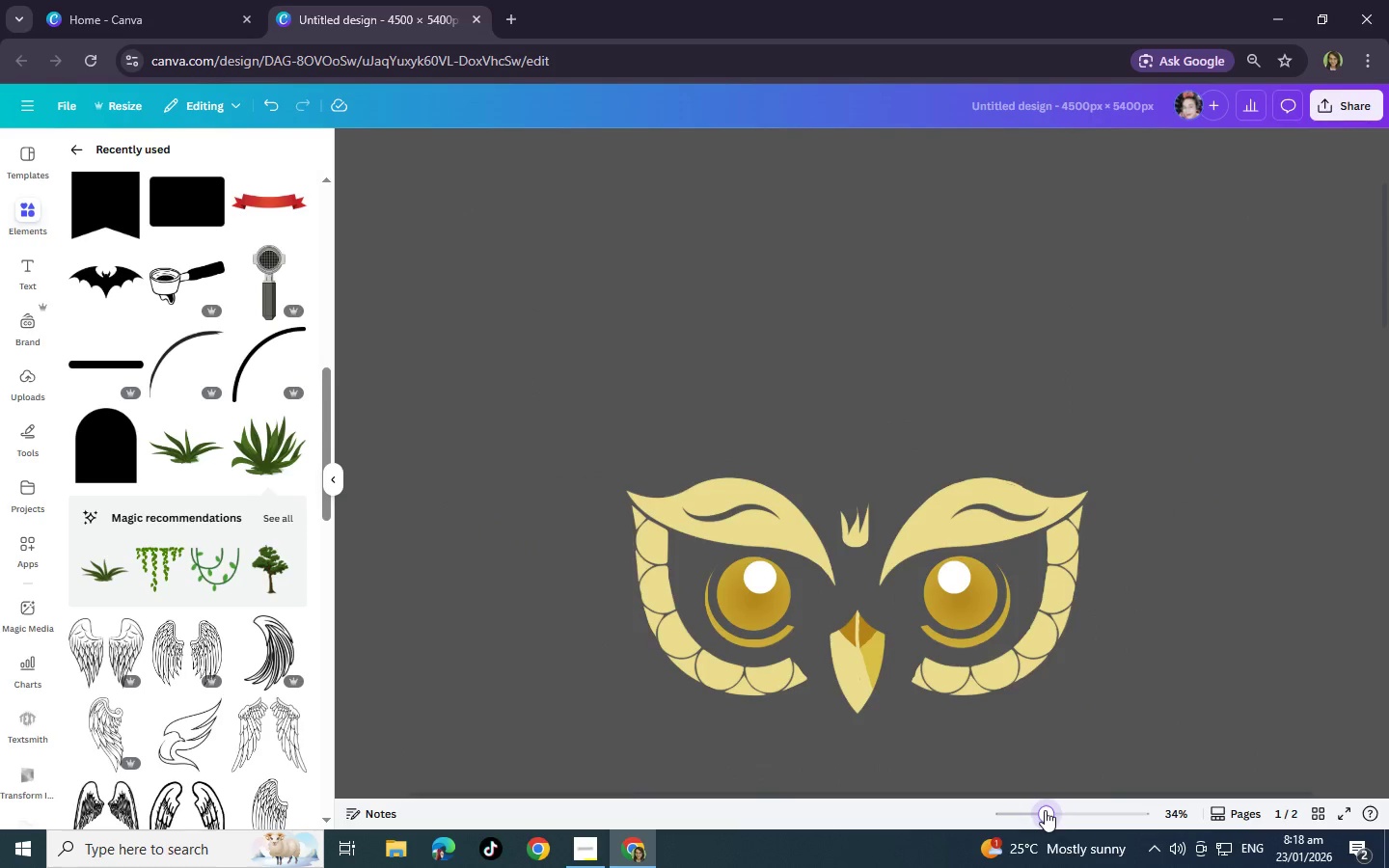 
scroll: coordinate [679, 529], scroll_direction: down, amount: 12.0
 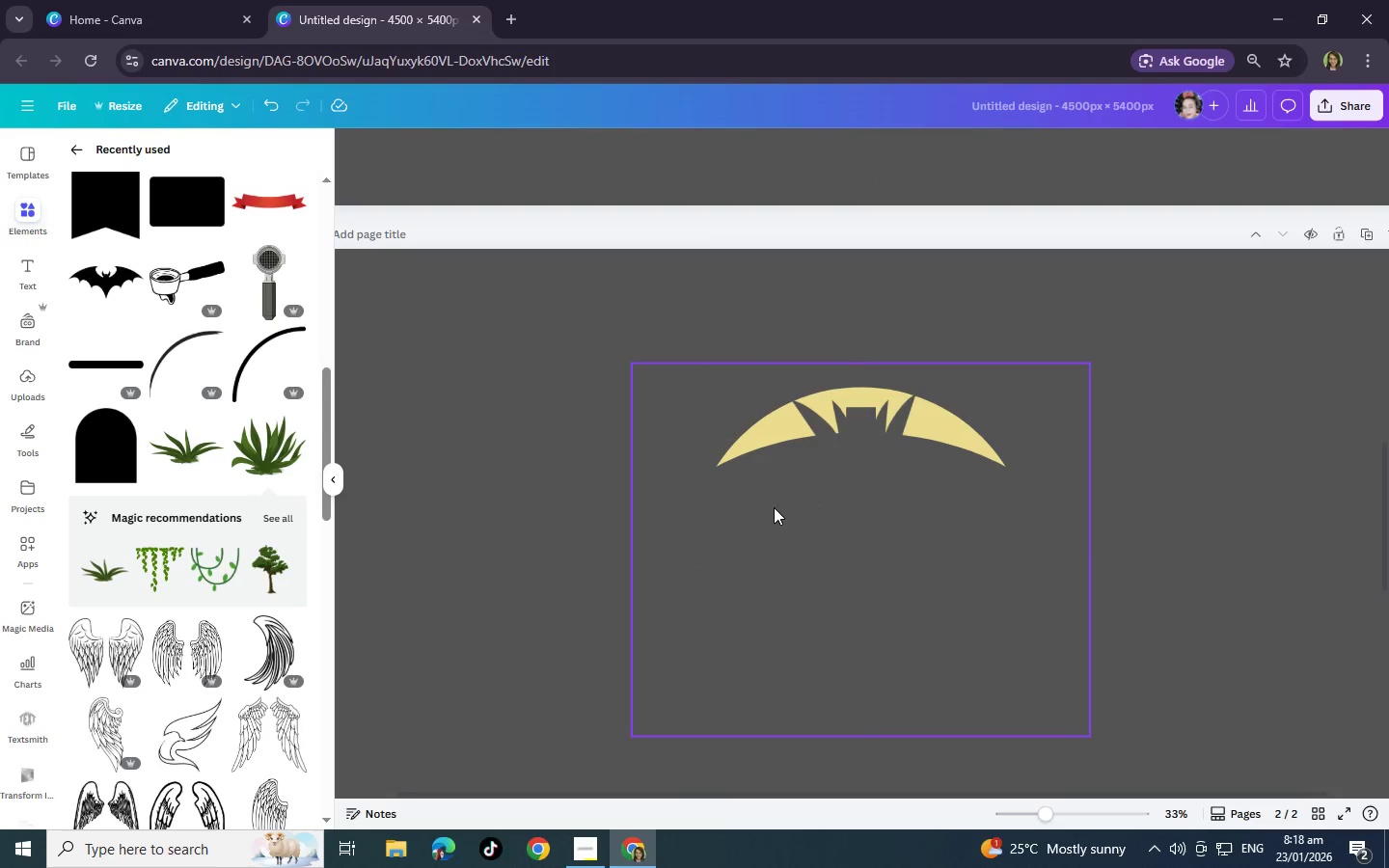 
left_click([779, 505])
 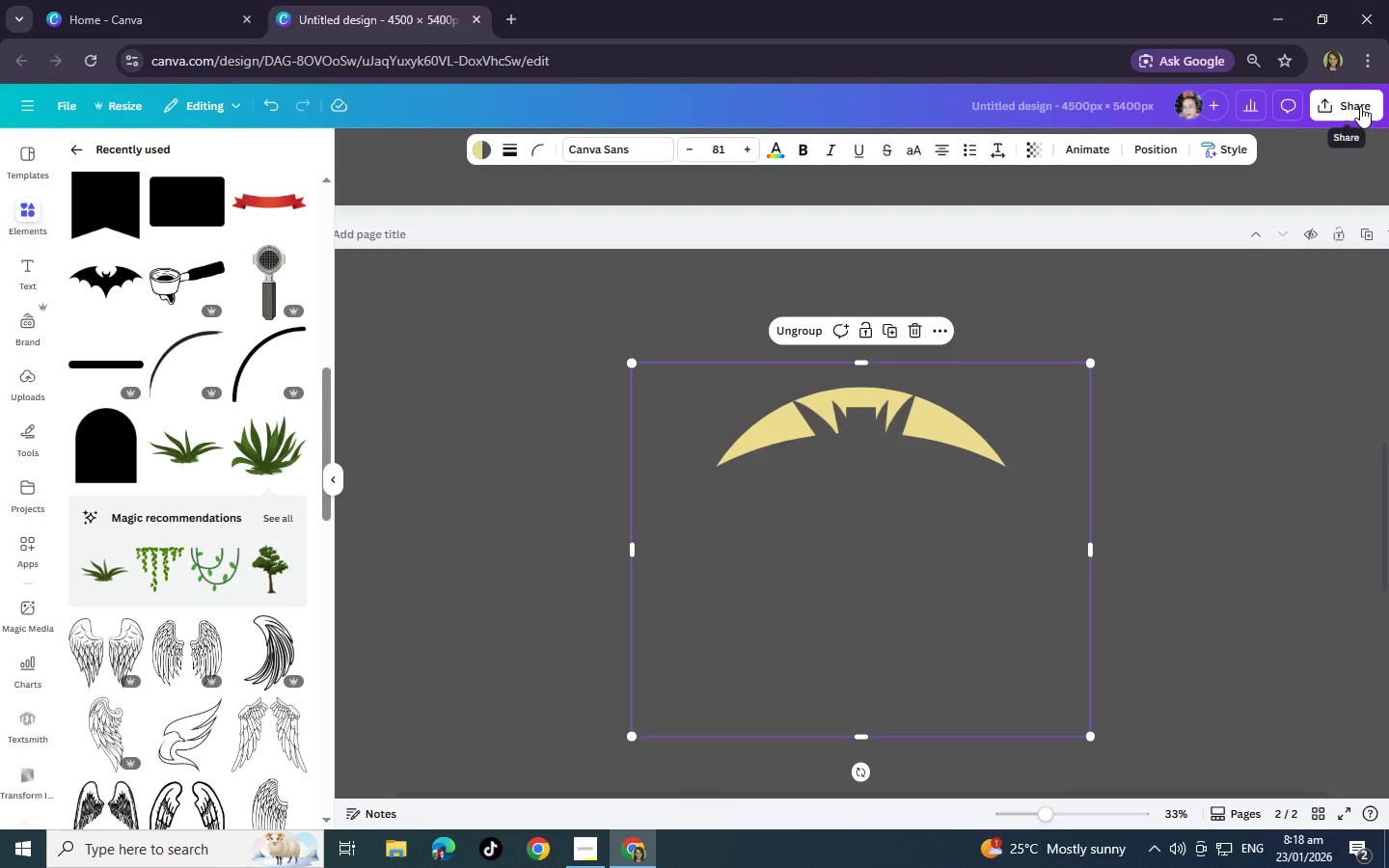 
left_click([1360, 106])
 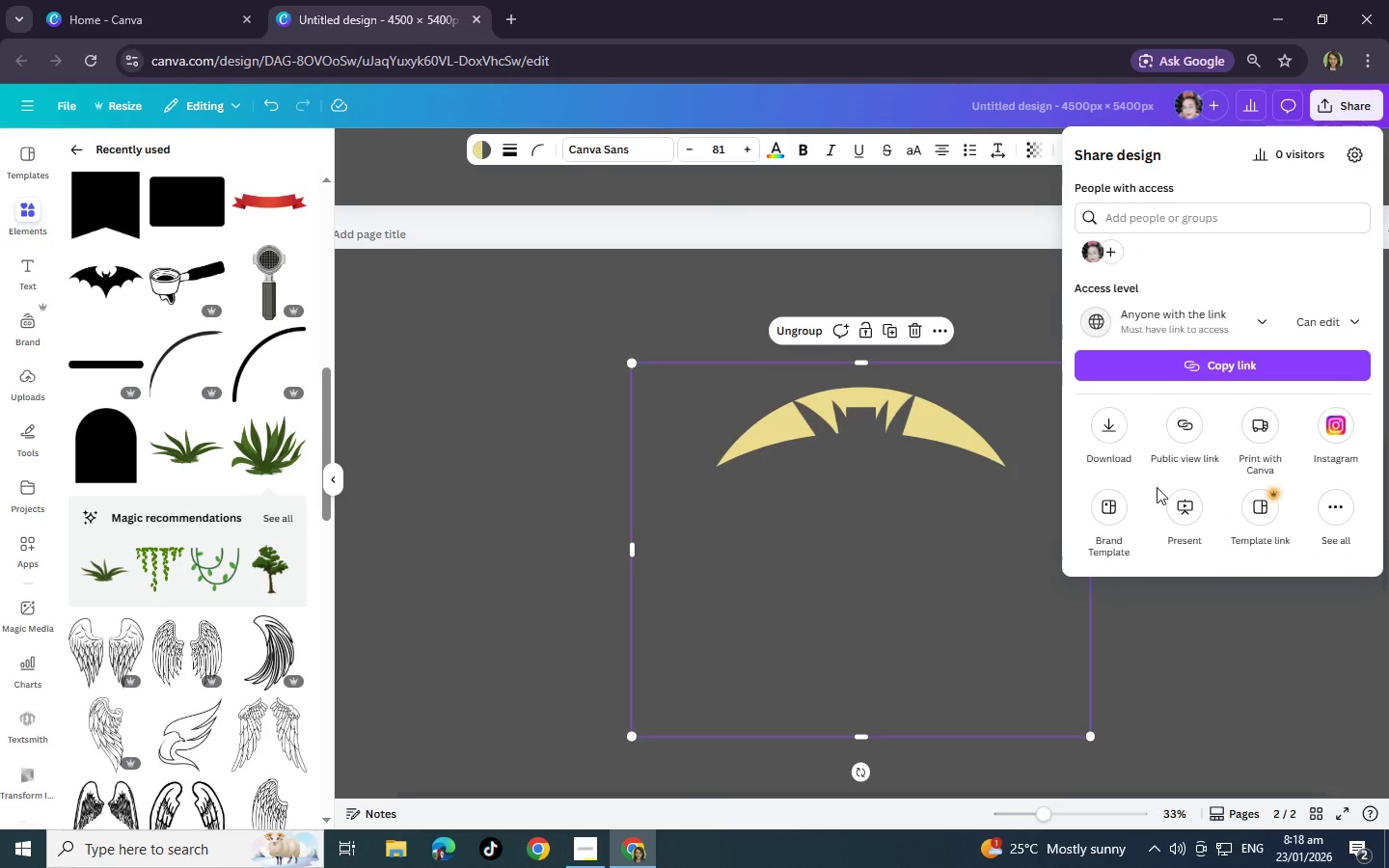 
left_click([880, 538])
 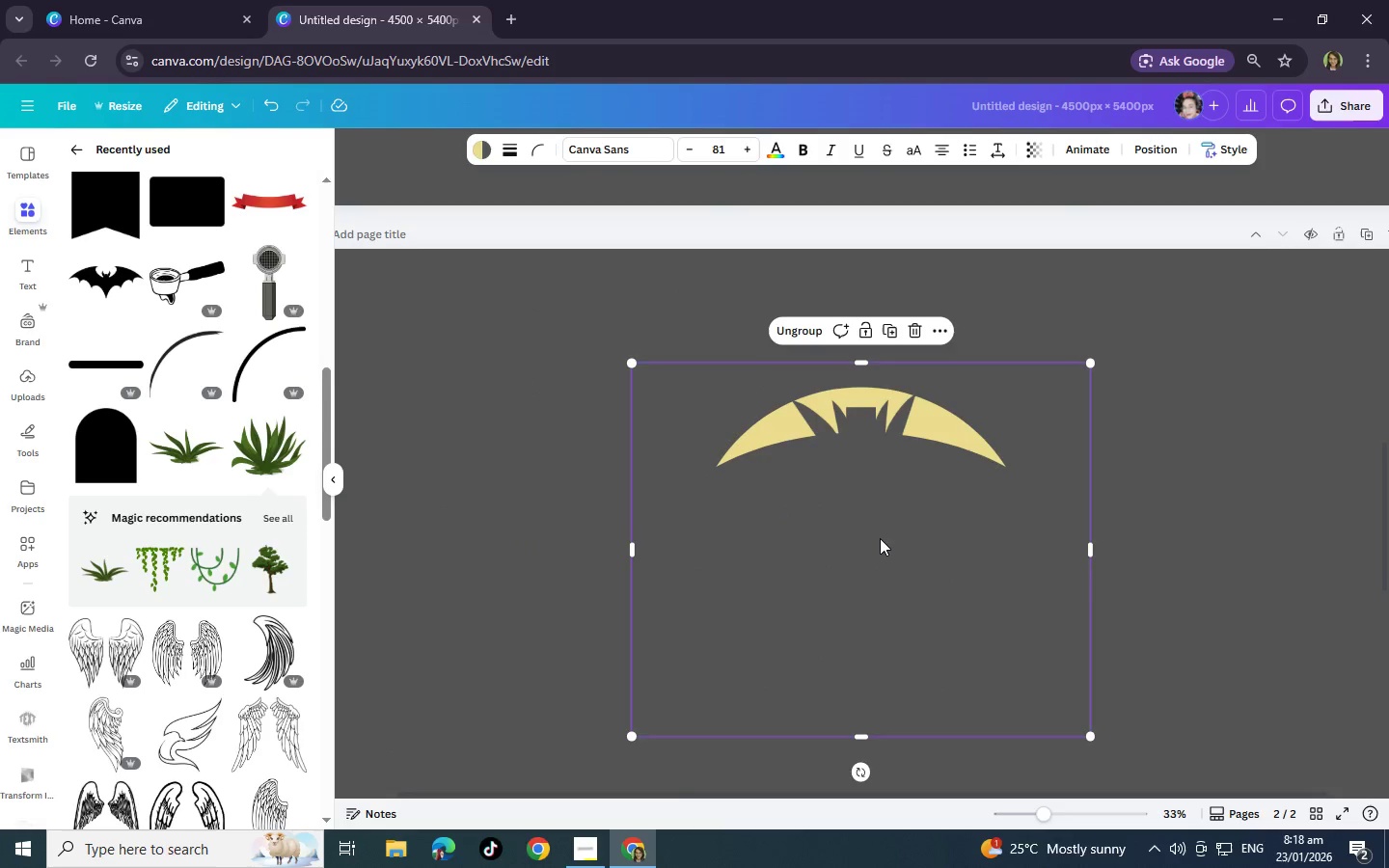 
right_click([880, 538])
 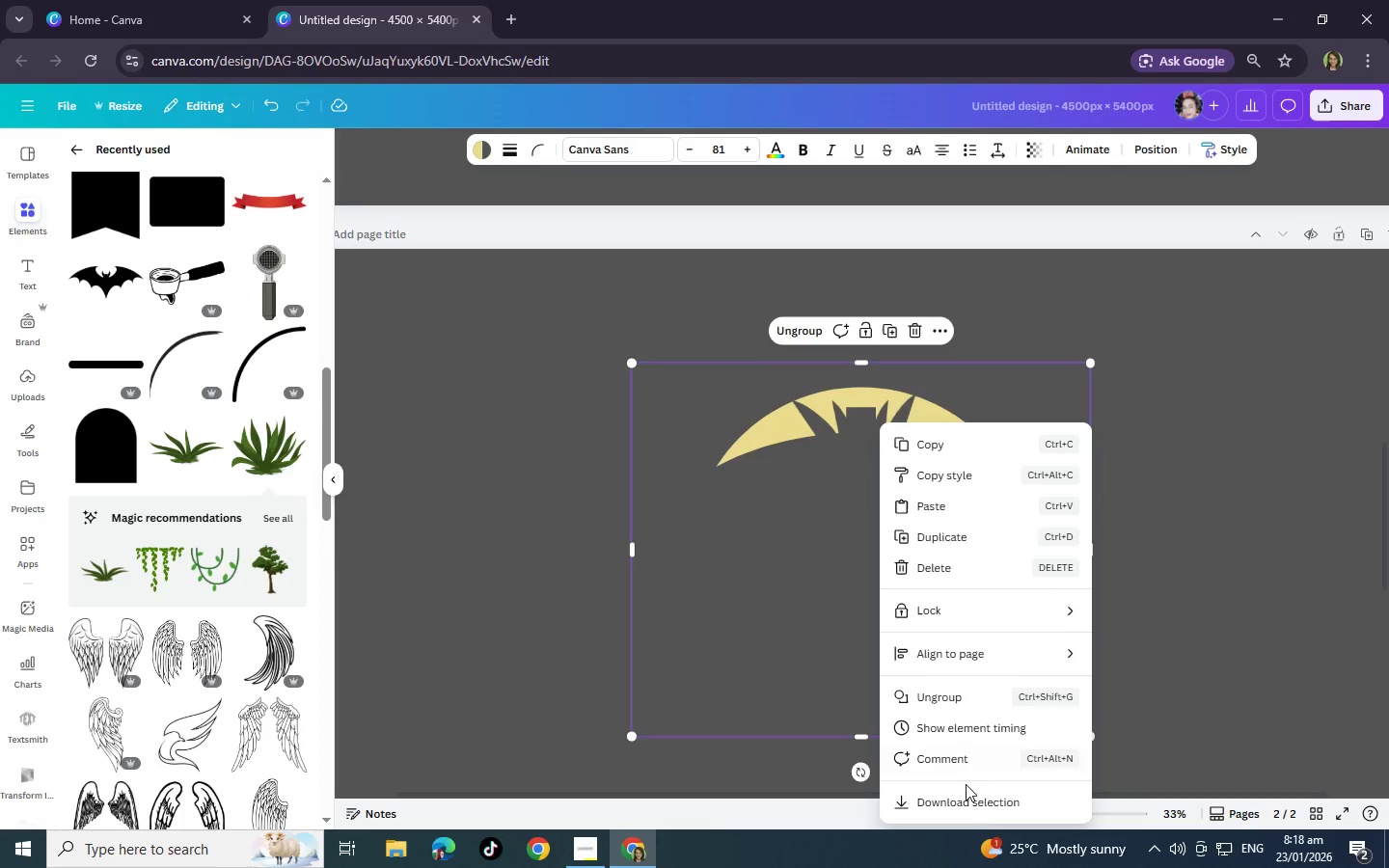 
left_click([984, 804])
 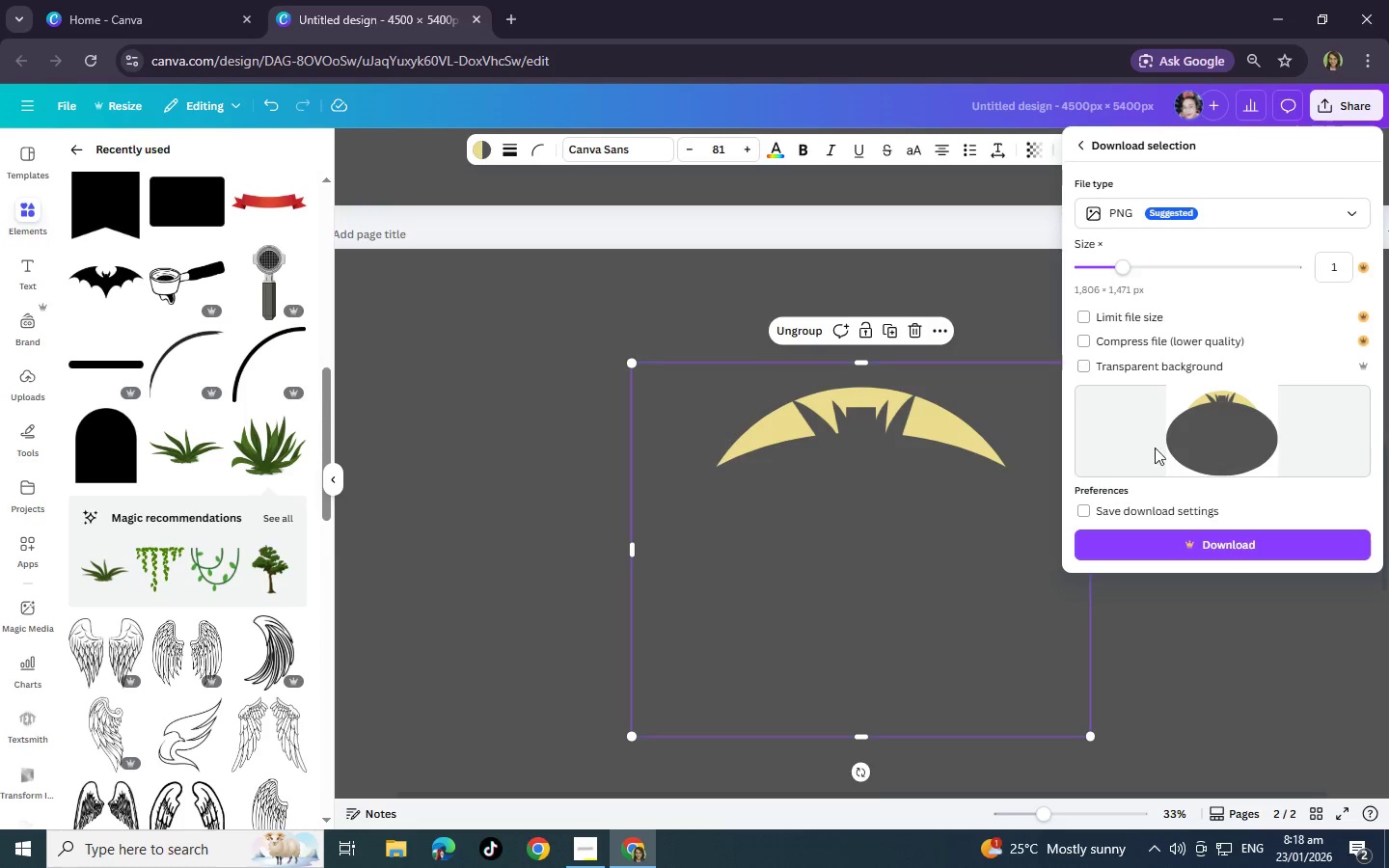 
wait(6.56)
 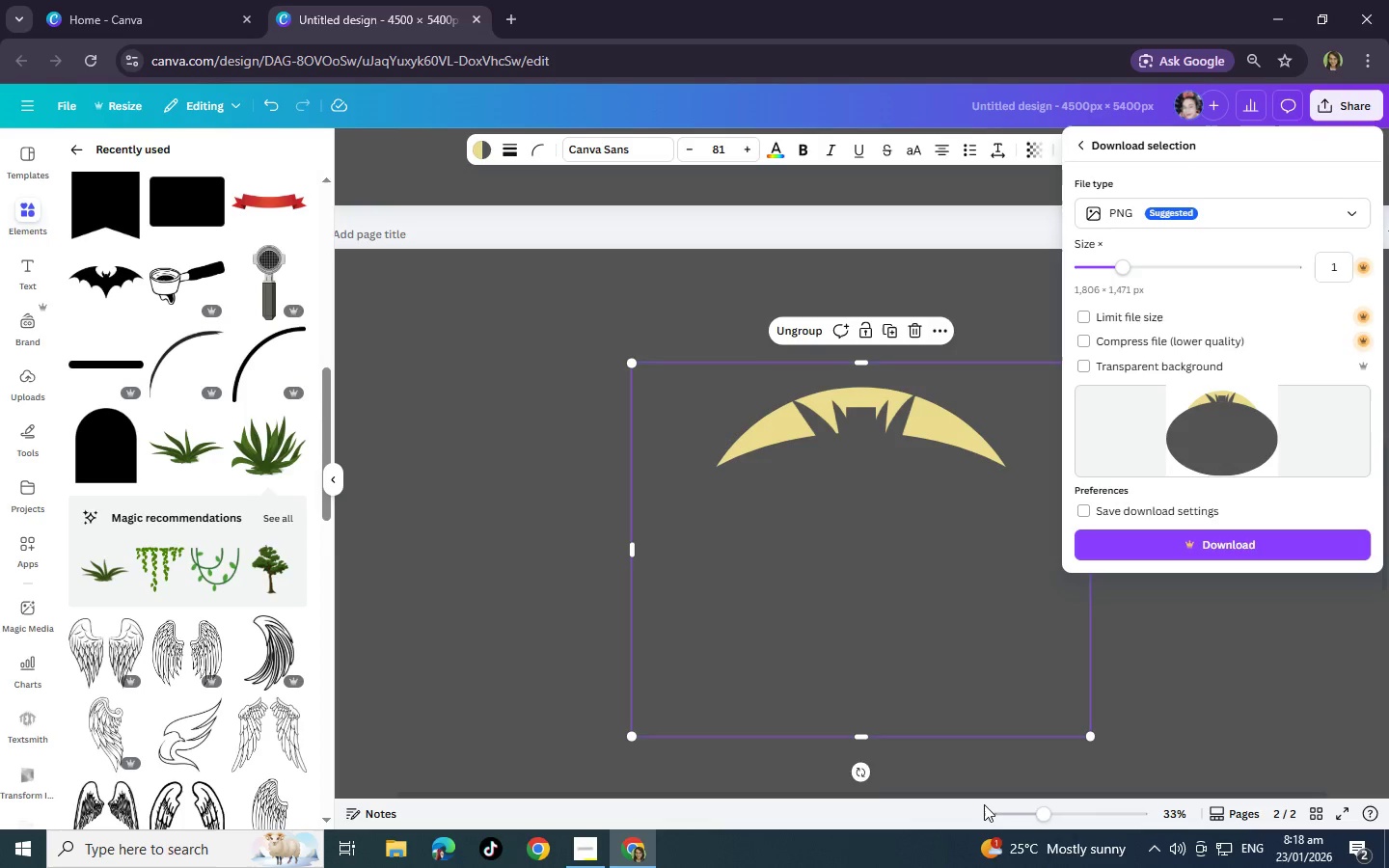 
left_click([1218, 545])
 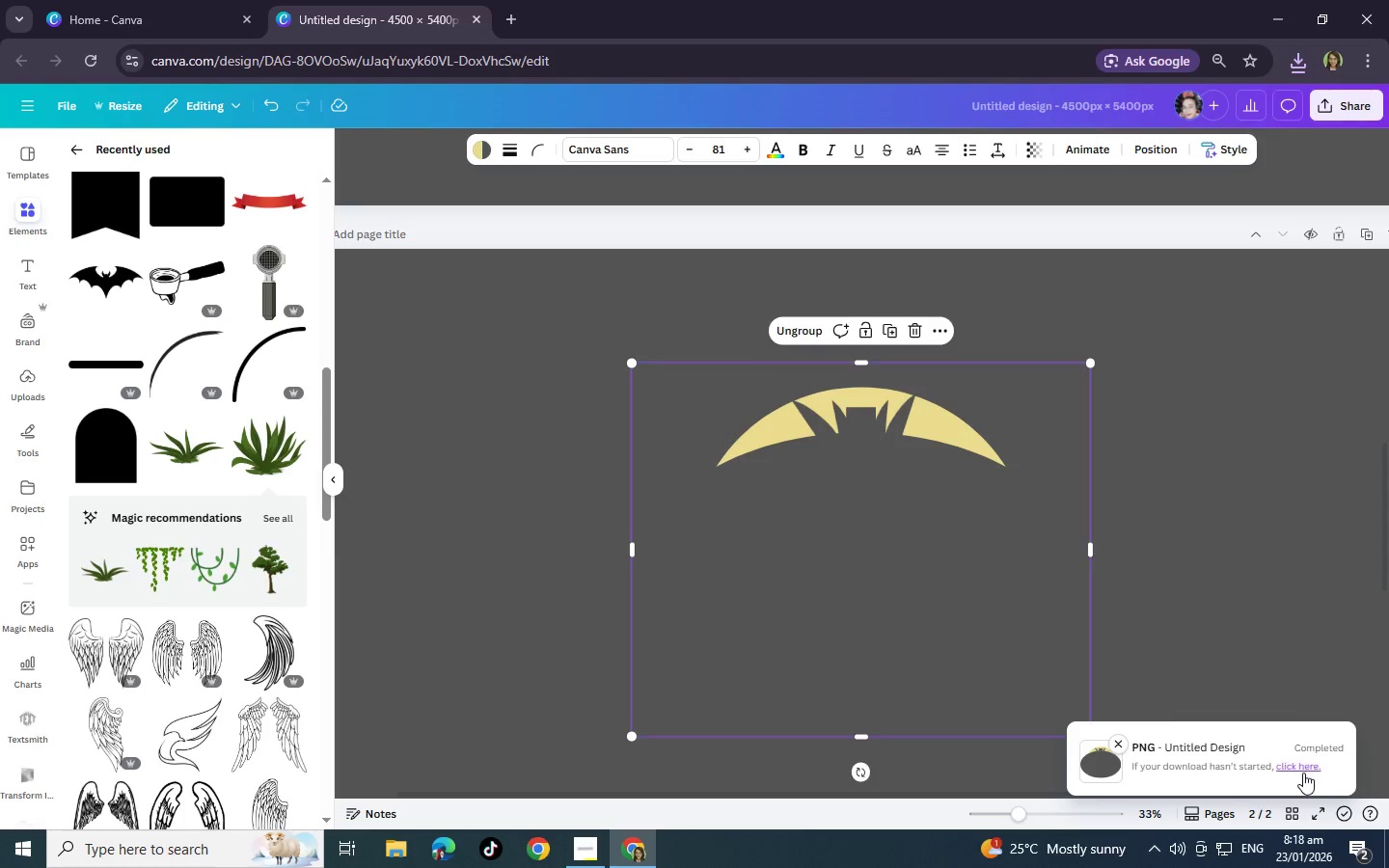 
wait(20.2)
 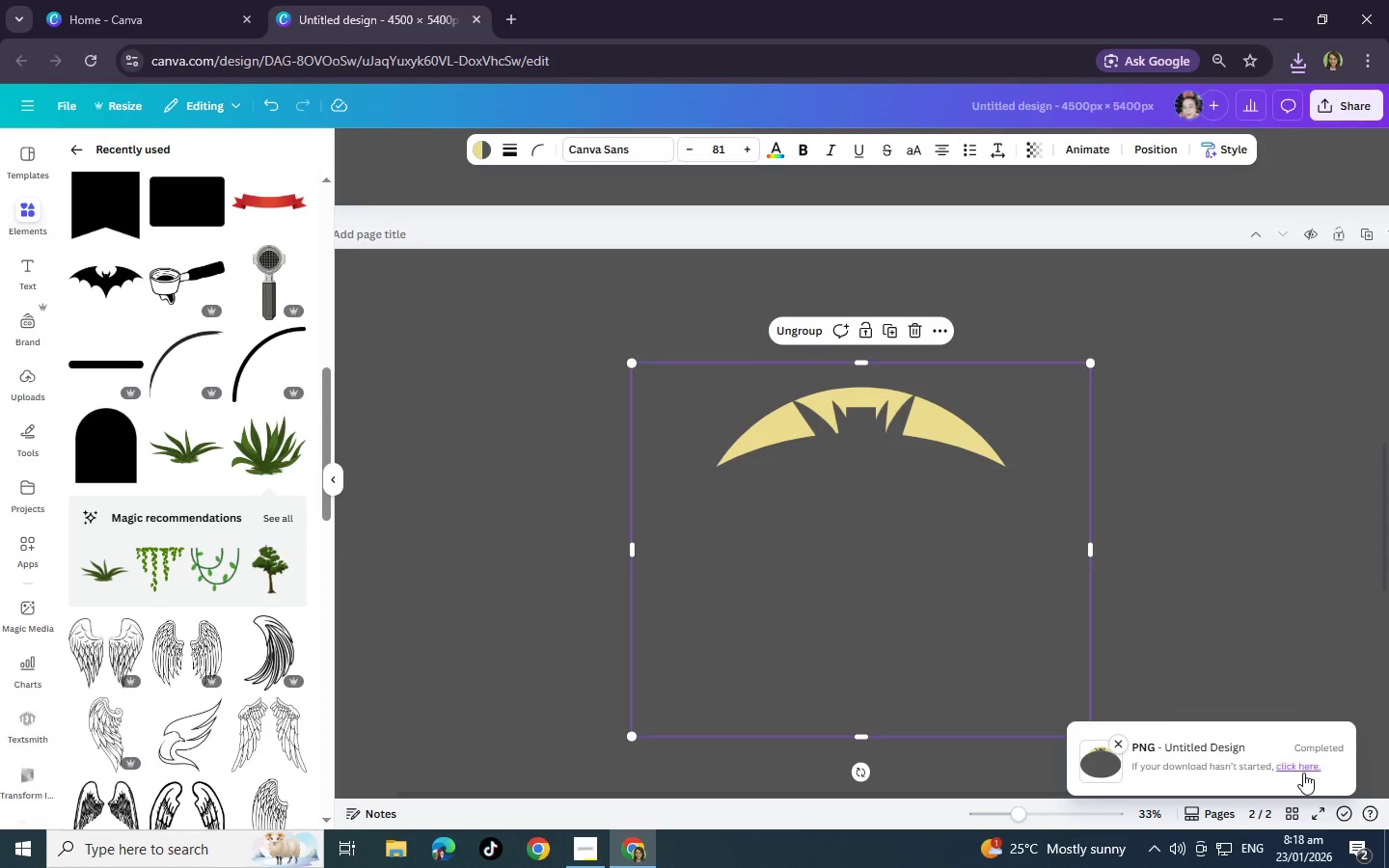 
double_click([555, 590])
 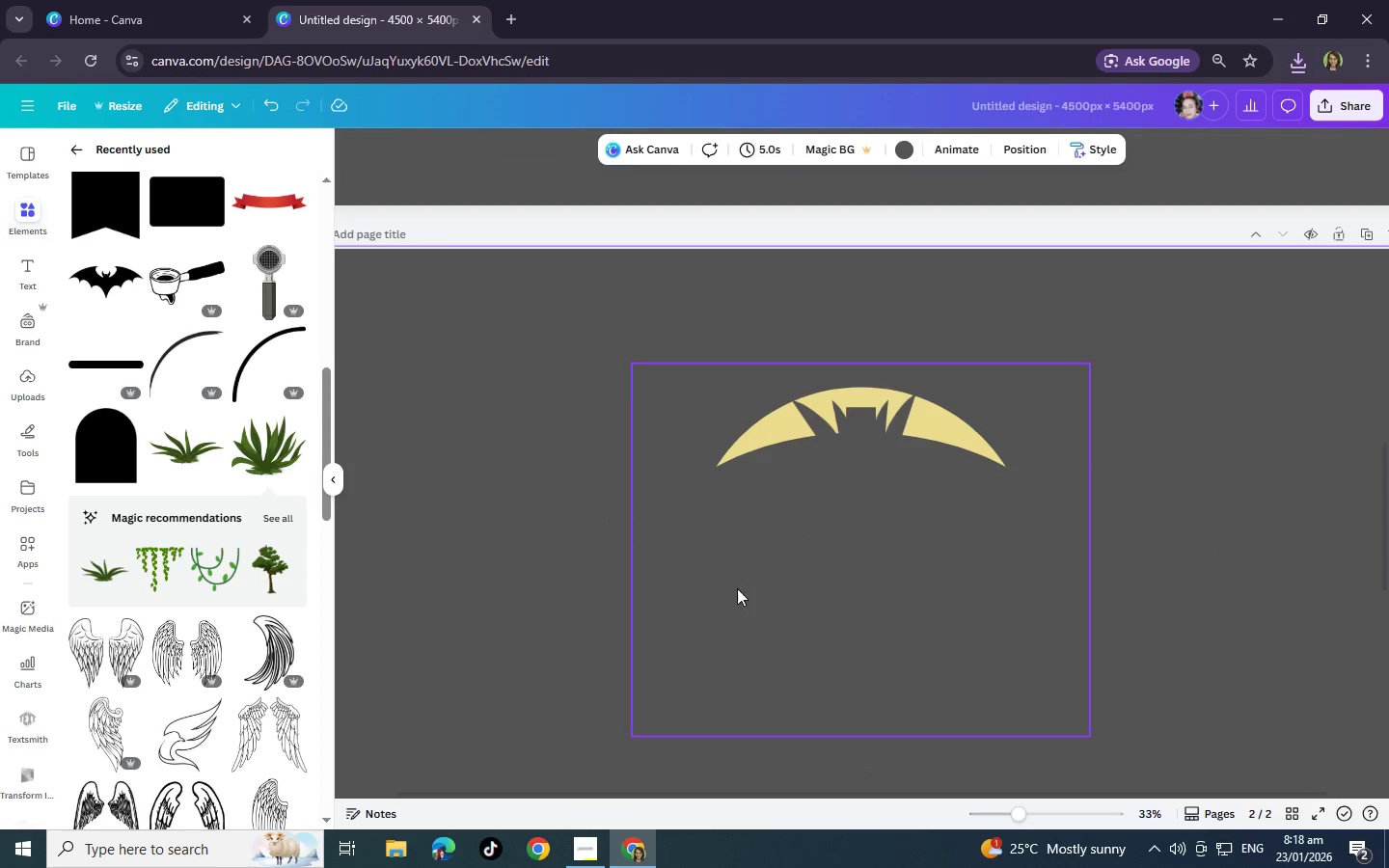 
left_click([835, 589])
 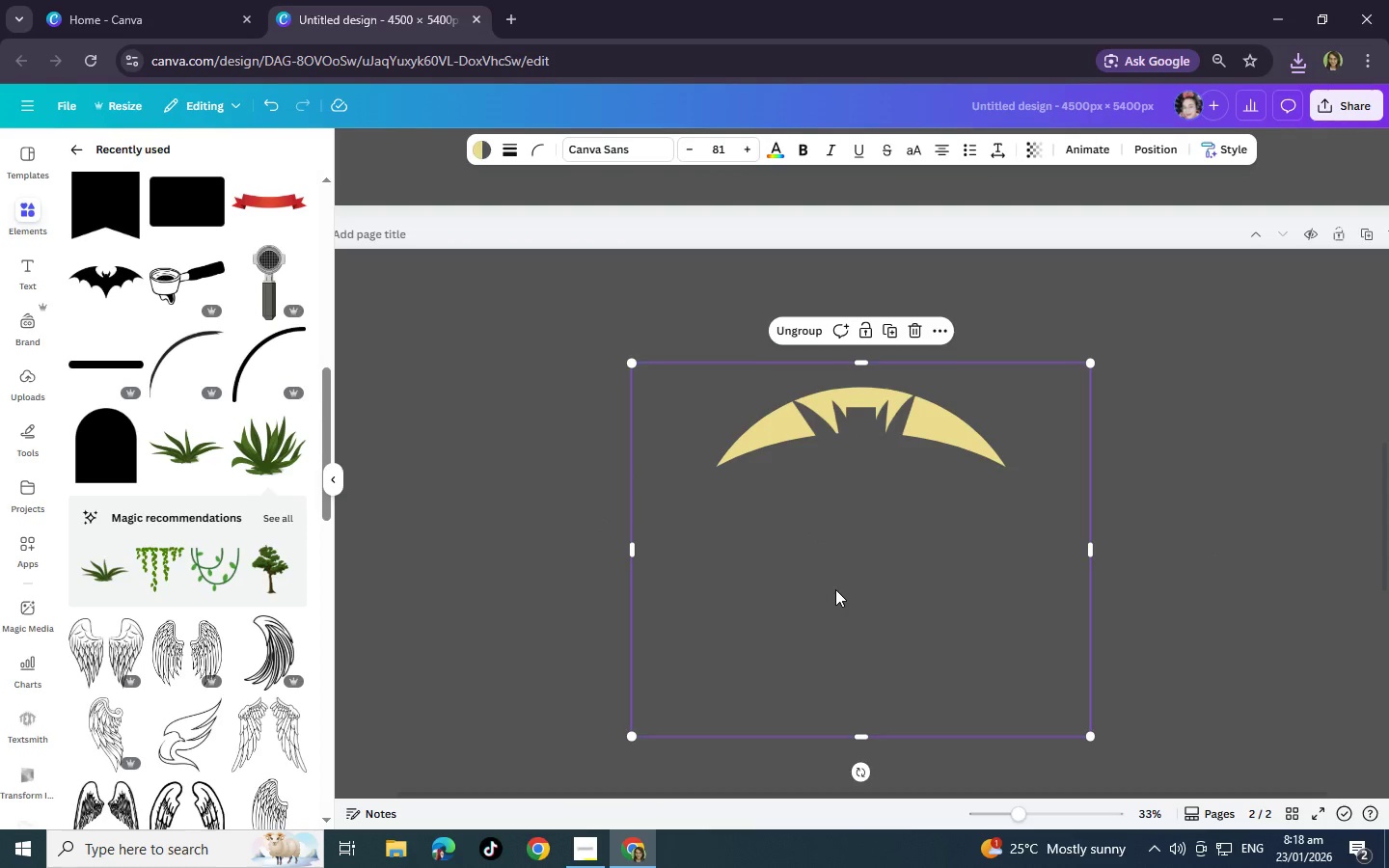 
key(Control+C)
 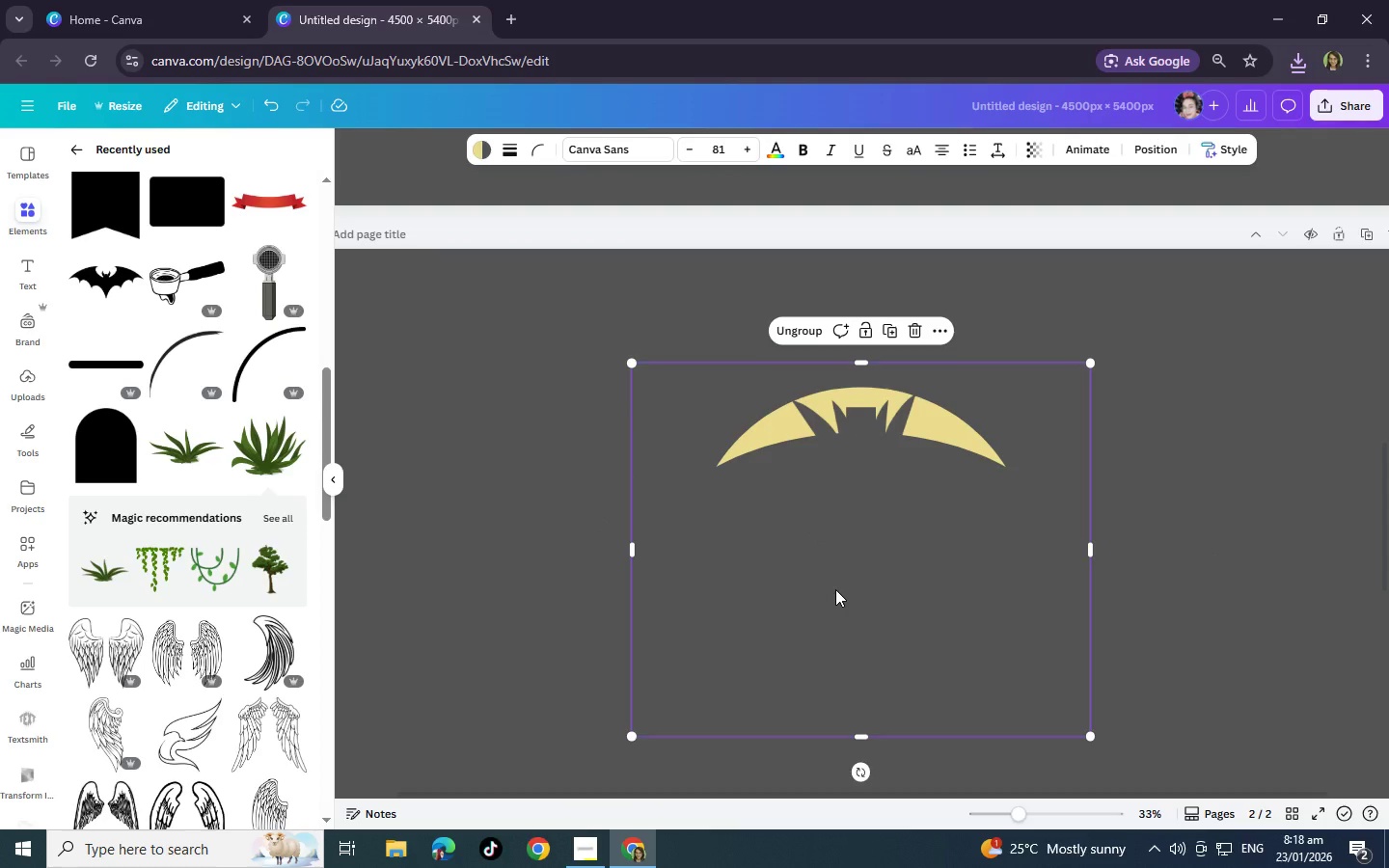 
key(Control+V)
 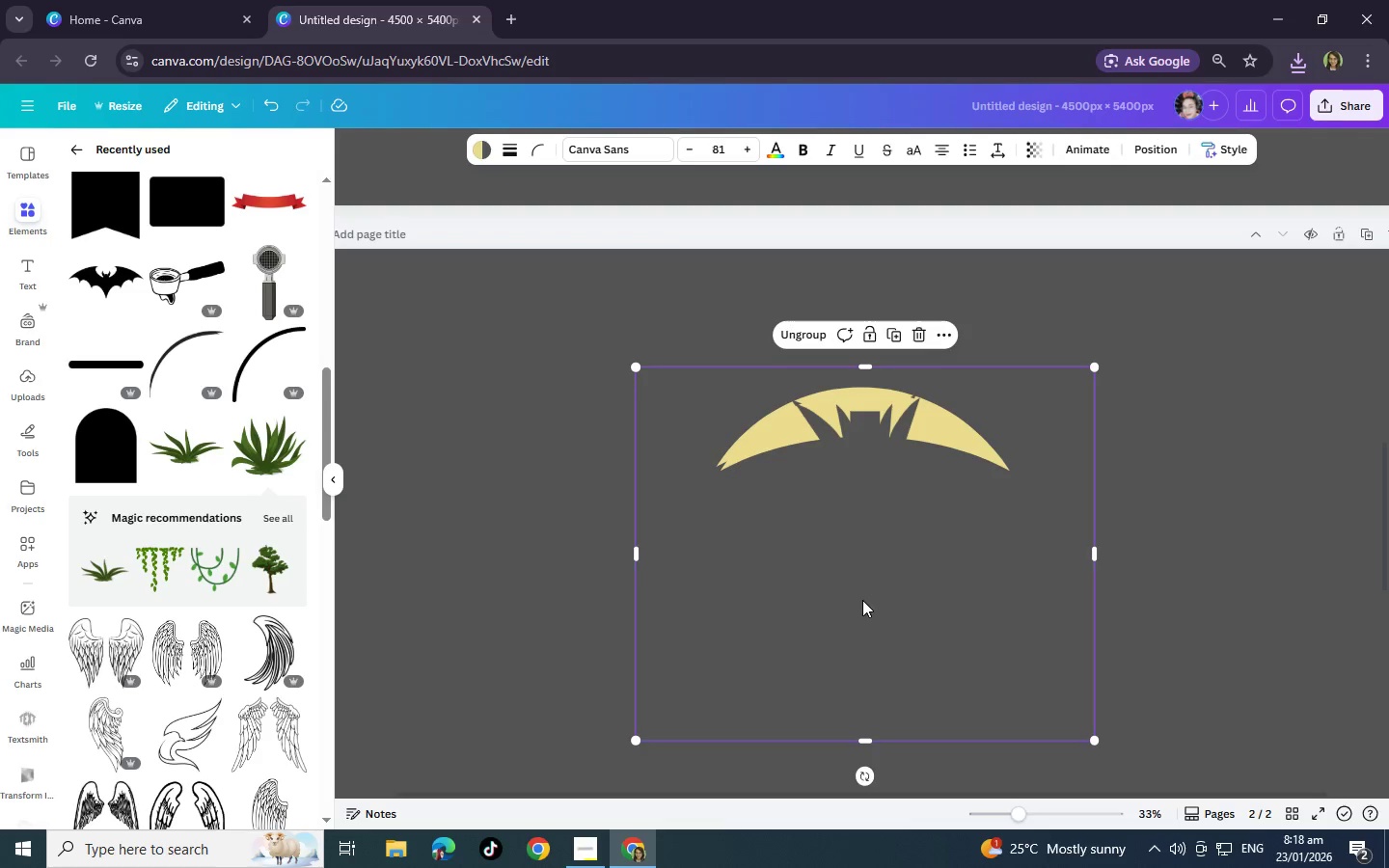 
left_click_drag(start_coordinate=[880, 607], to_coordinate=[817, 567])
 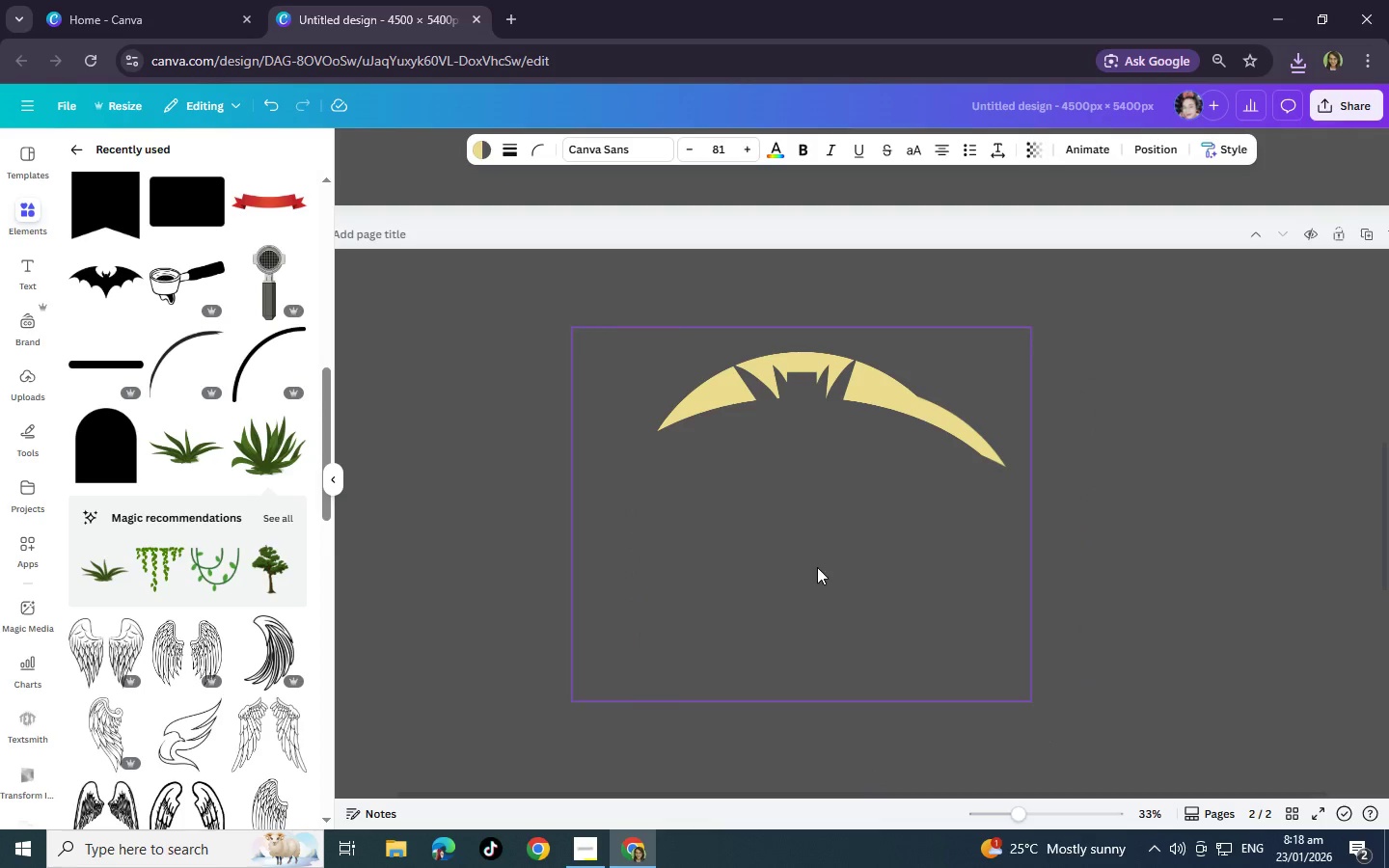 
key(Control+Z)
 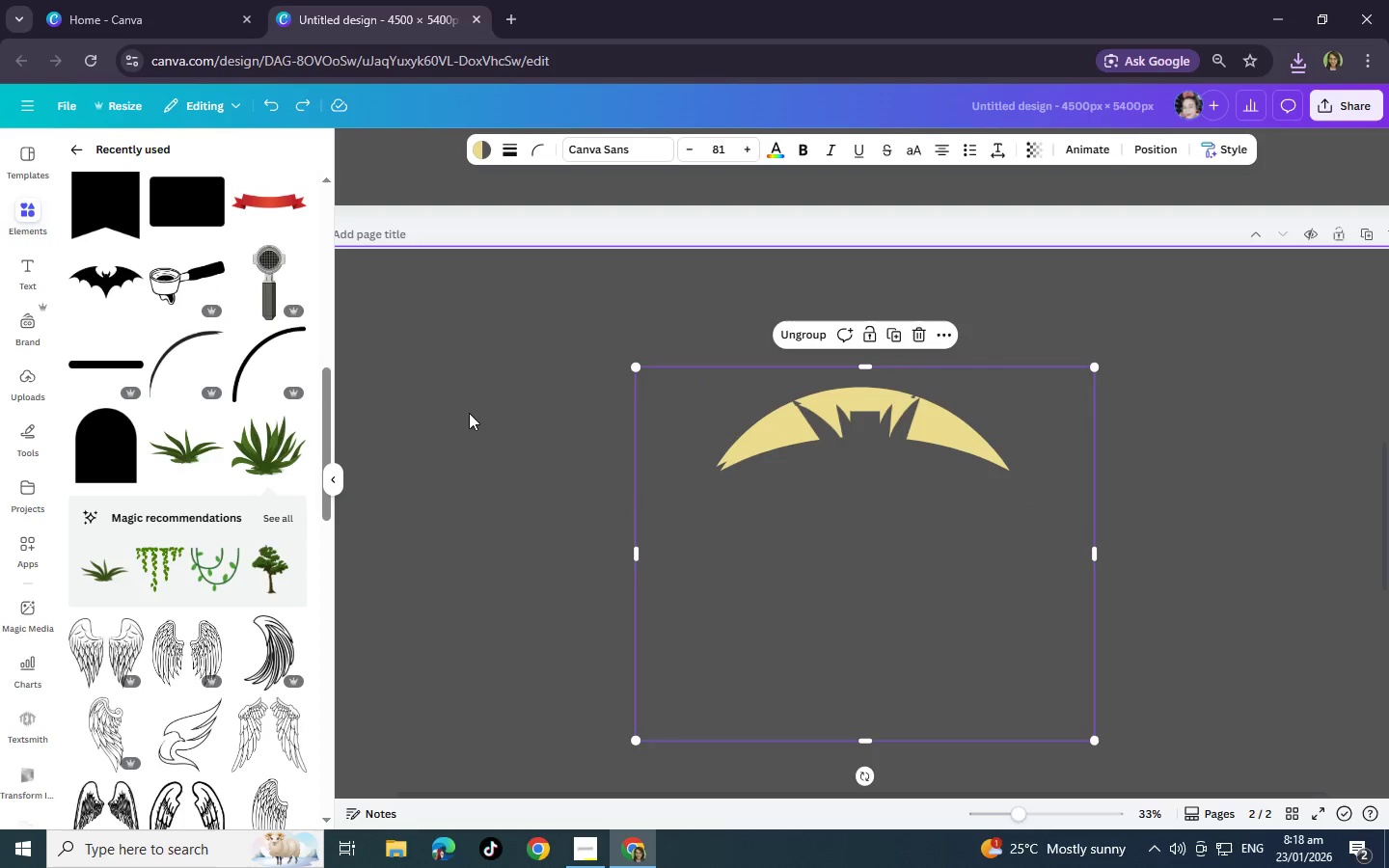 
wait(5.36)
 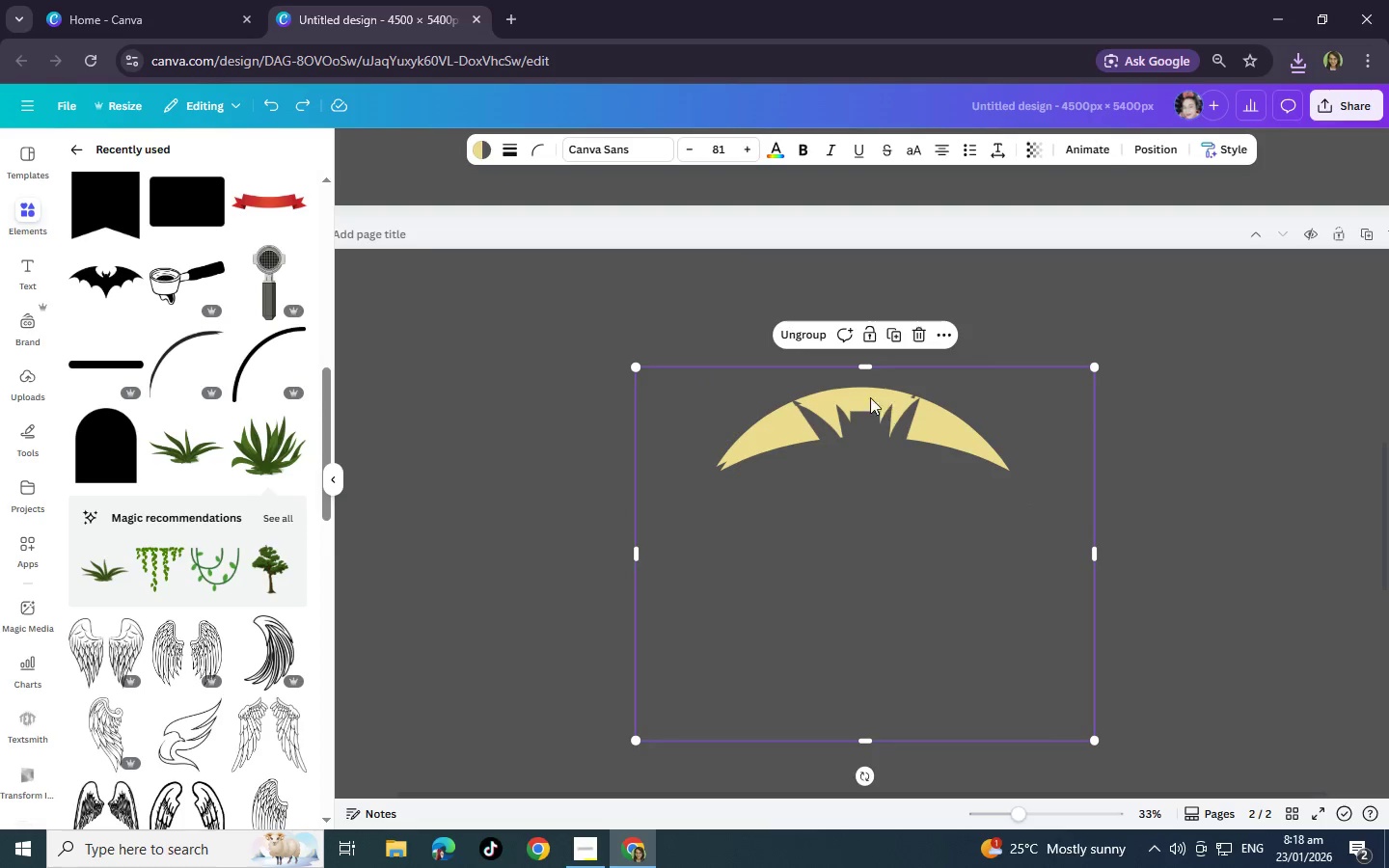 
left_click([98, 467])
 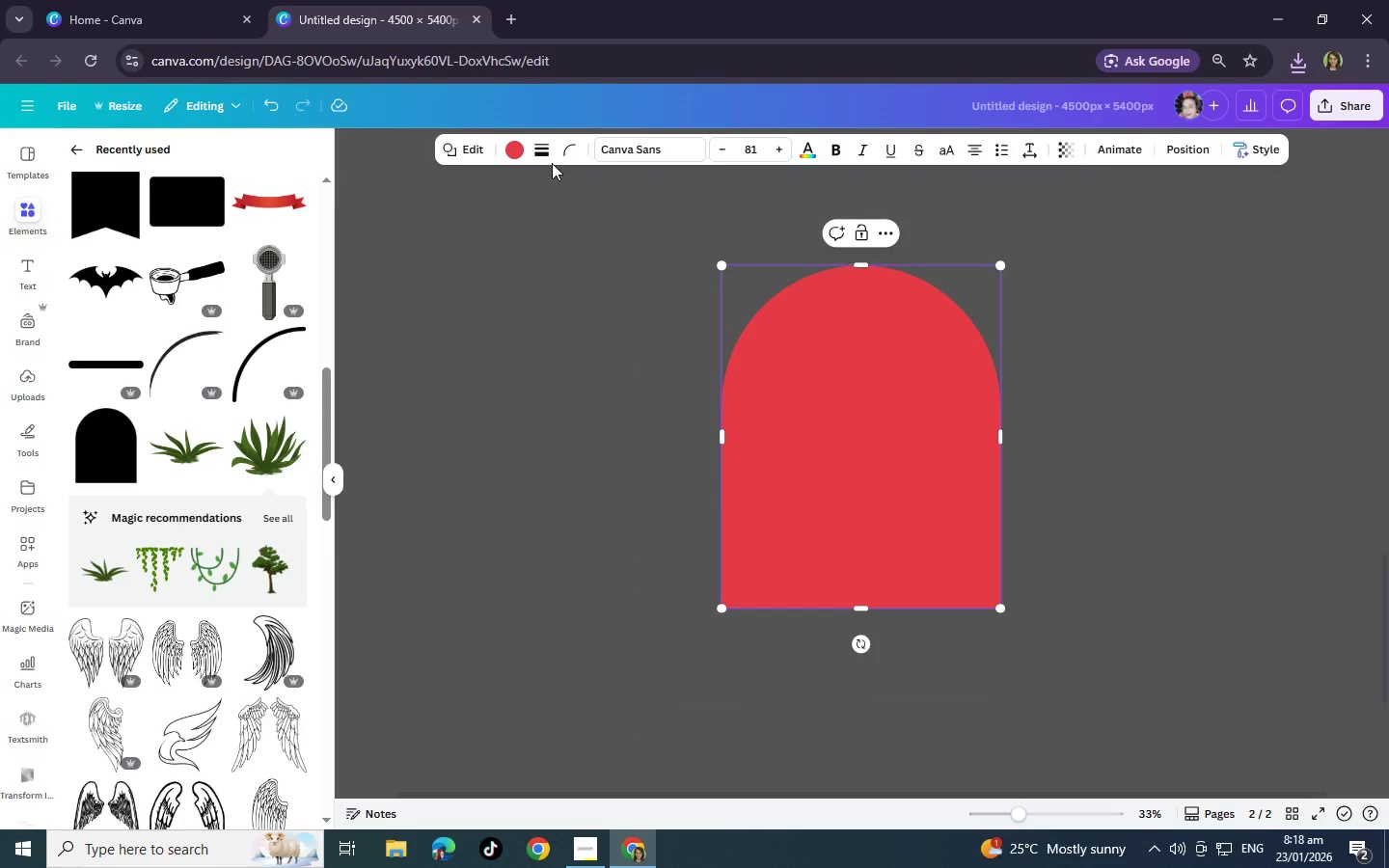 
left_click([509, 147])
 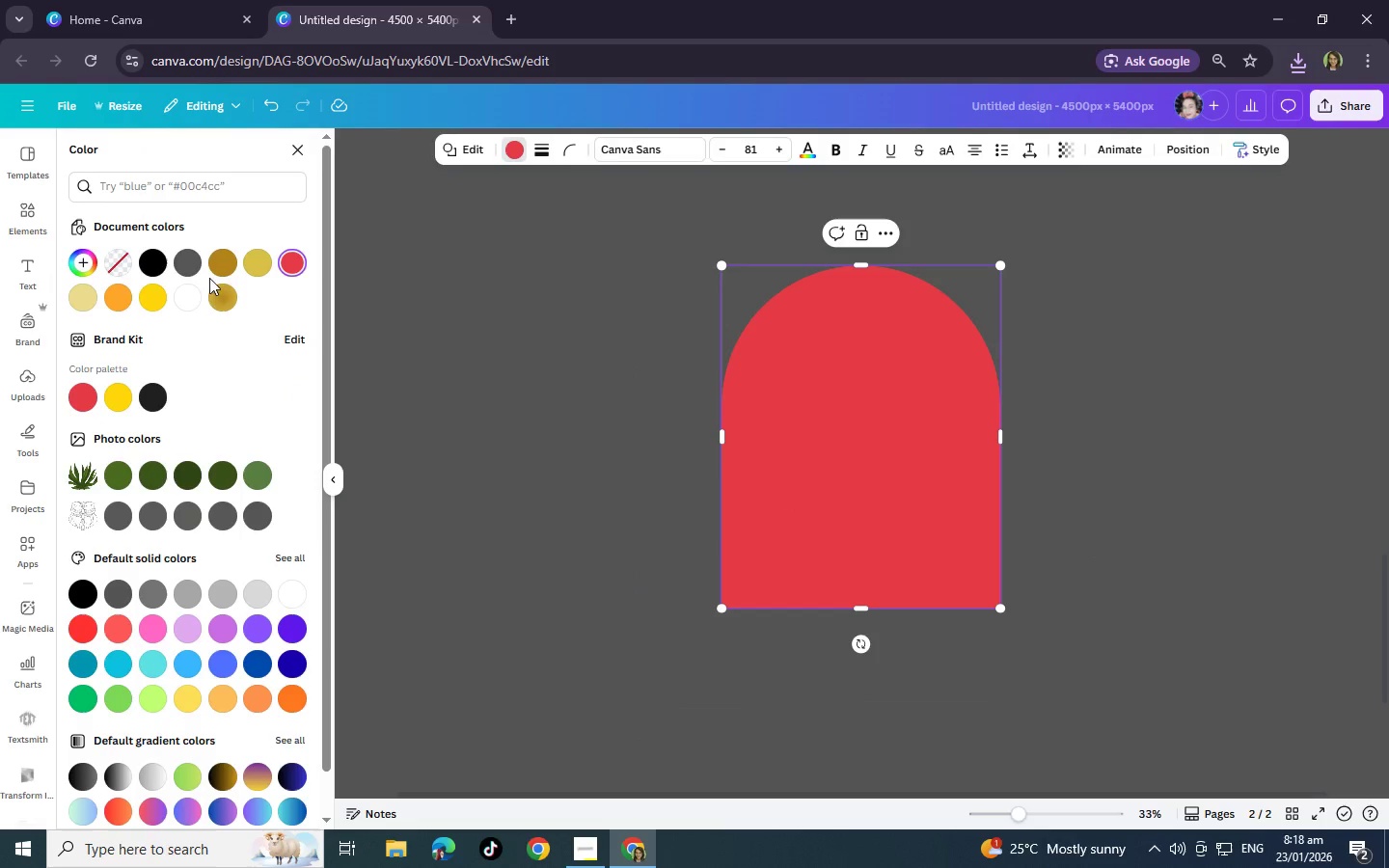 
left_click([184, 270])
 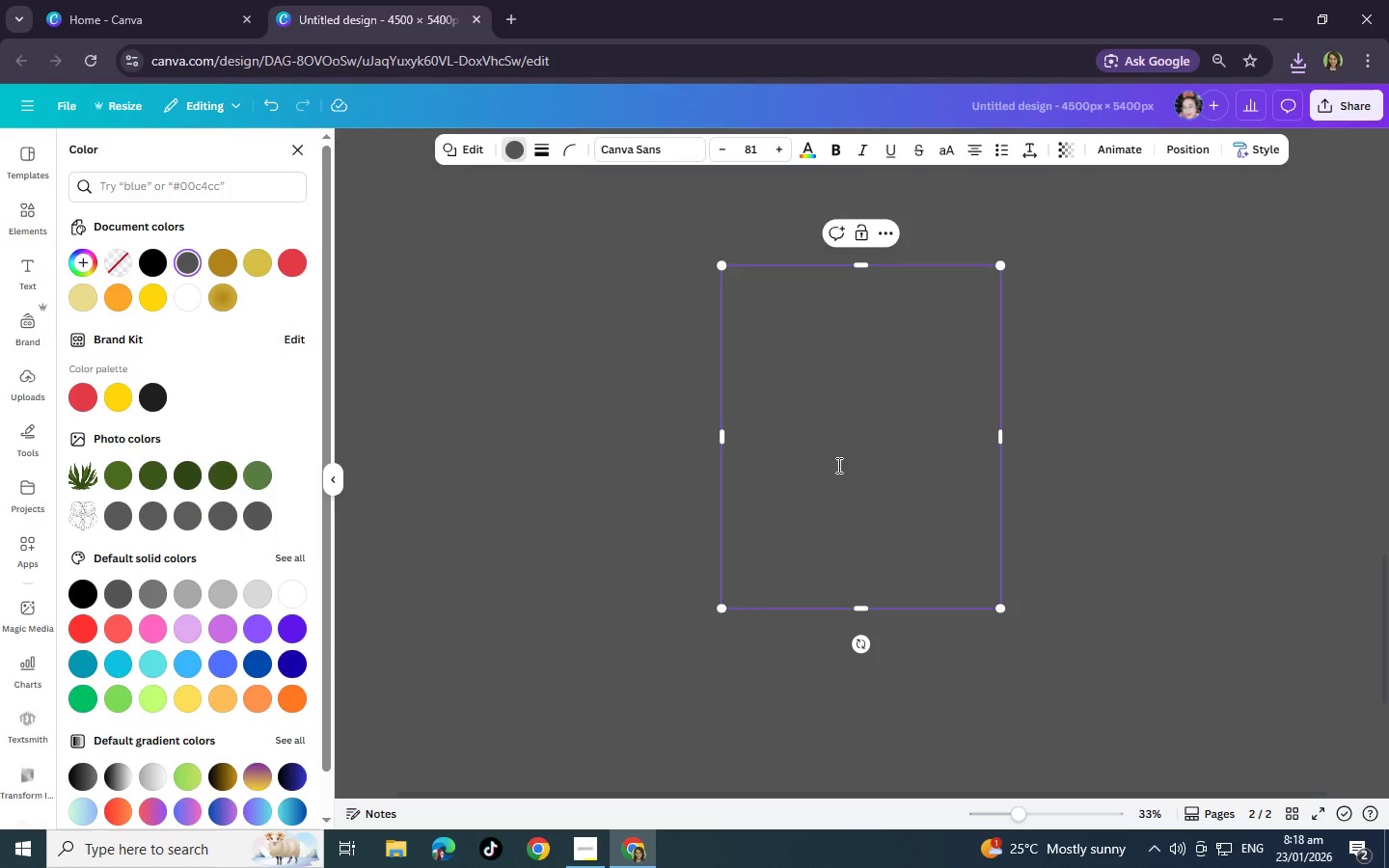 
left_click_drag(start_coordinate=[850, 467], to_coordinate=[699, 531])
 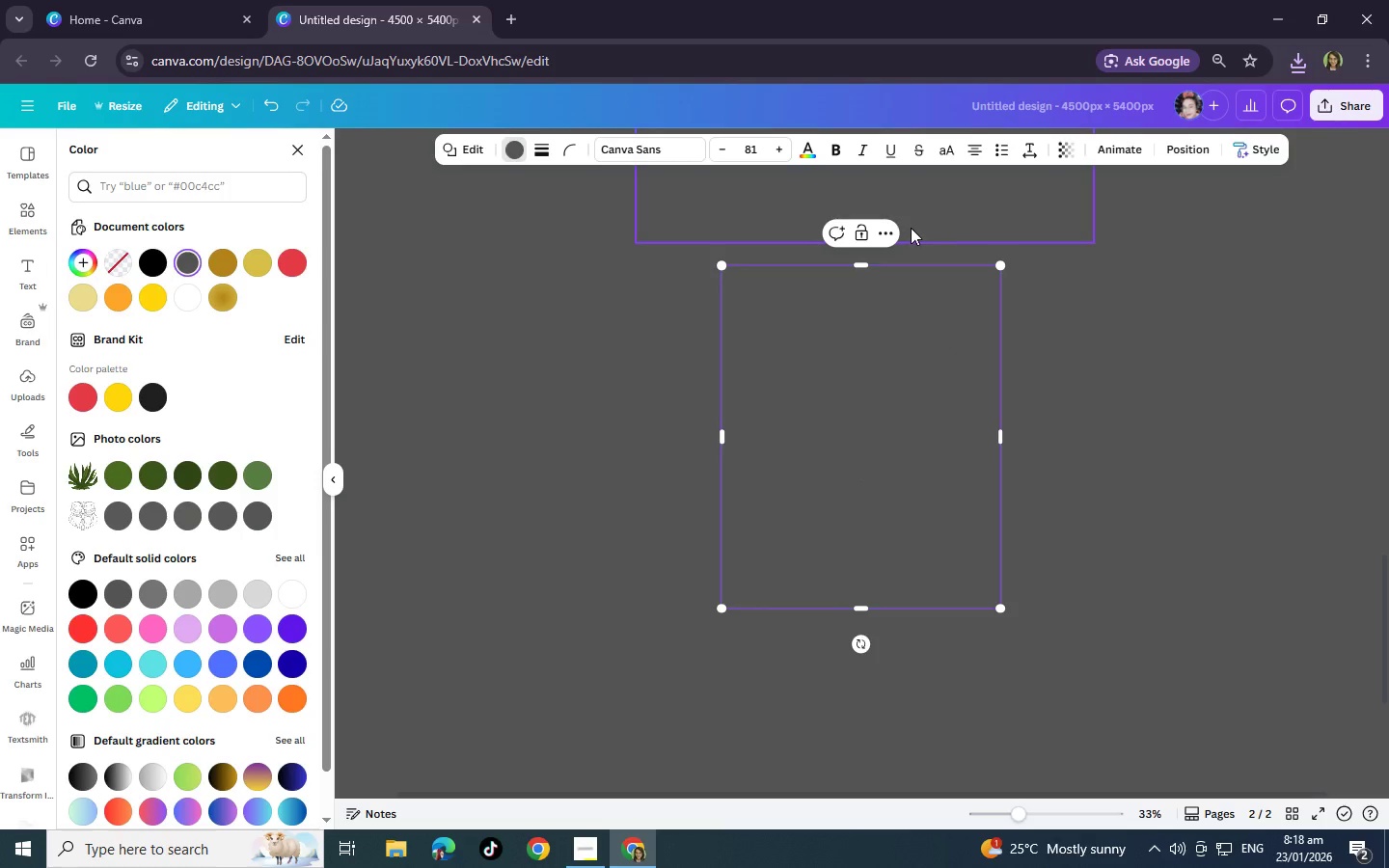 
left_click([1062, 255])
 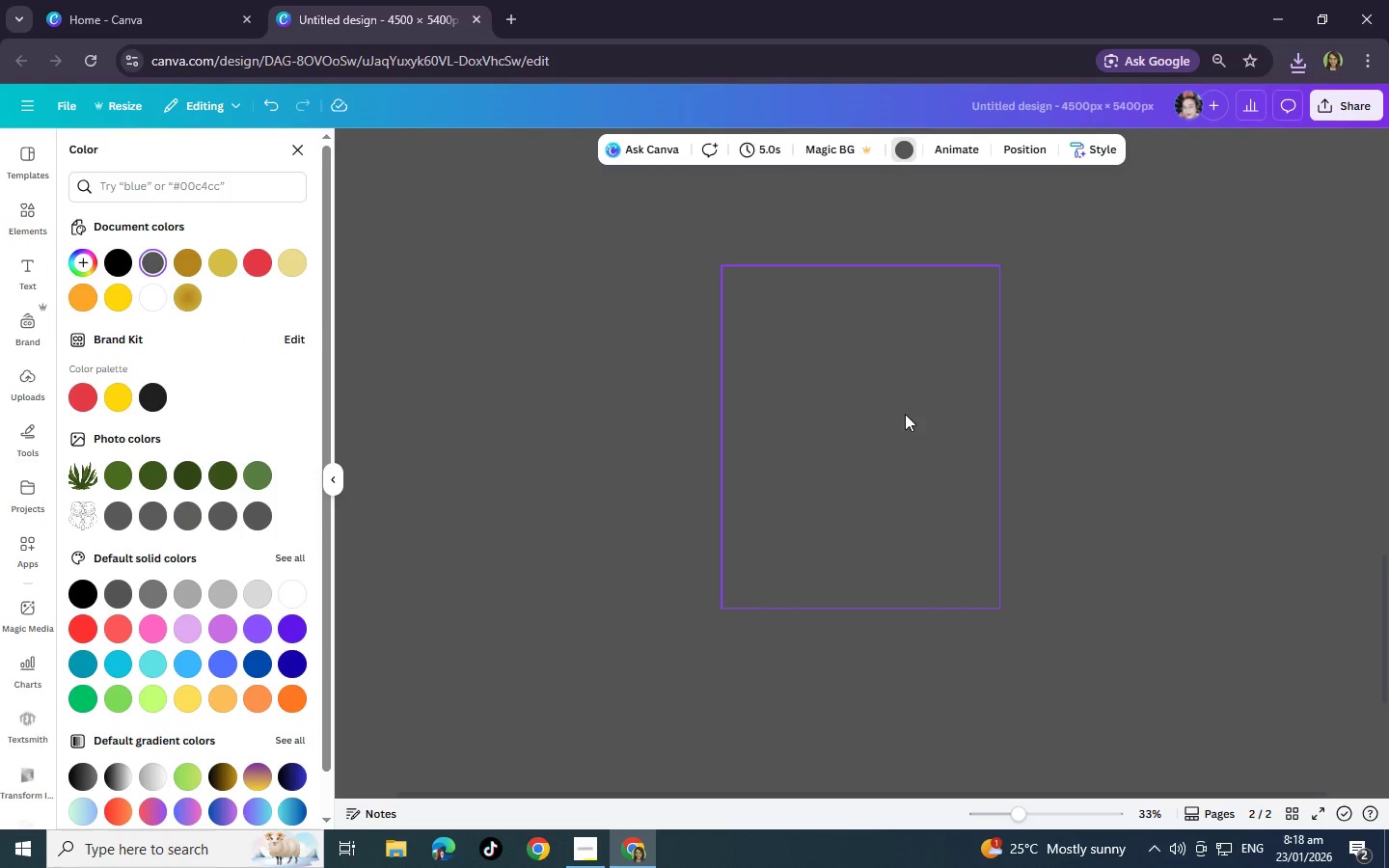 
left_click_drag(start_coordinate=[905, 414], to_coordinate=[783, 550])
 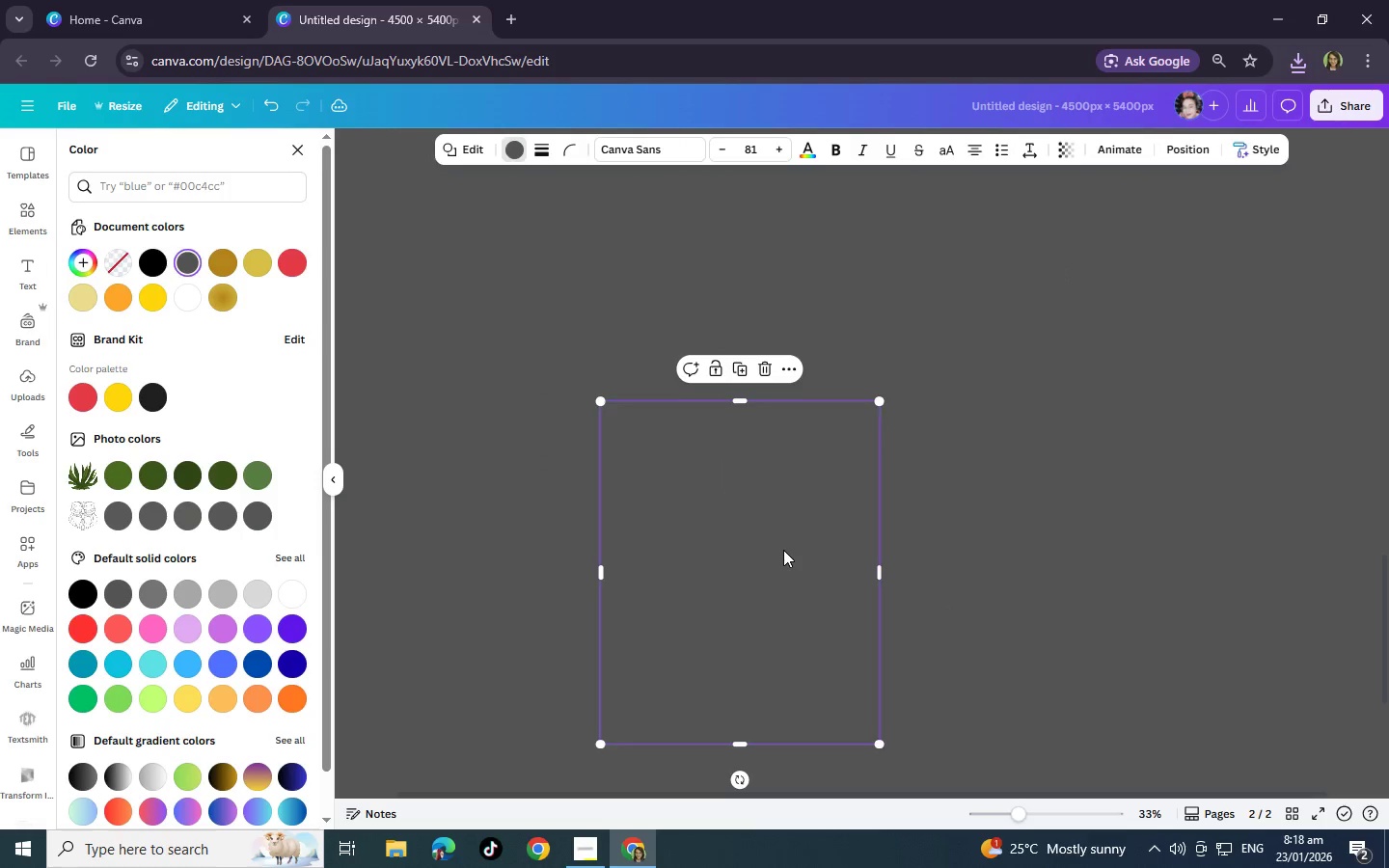 
key(Control+Z)
 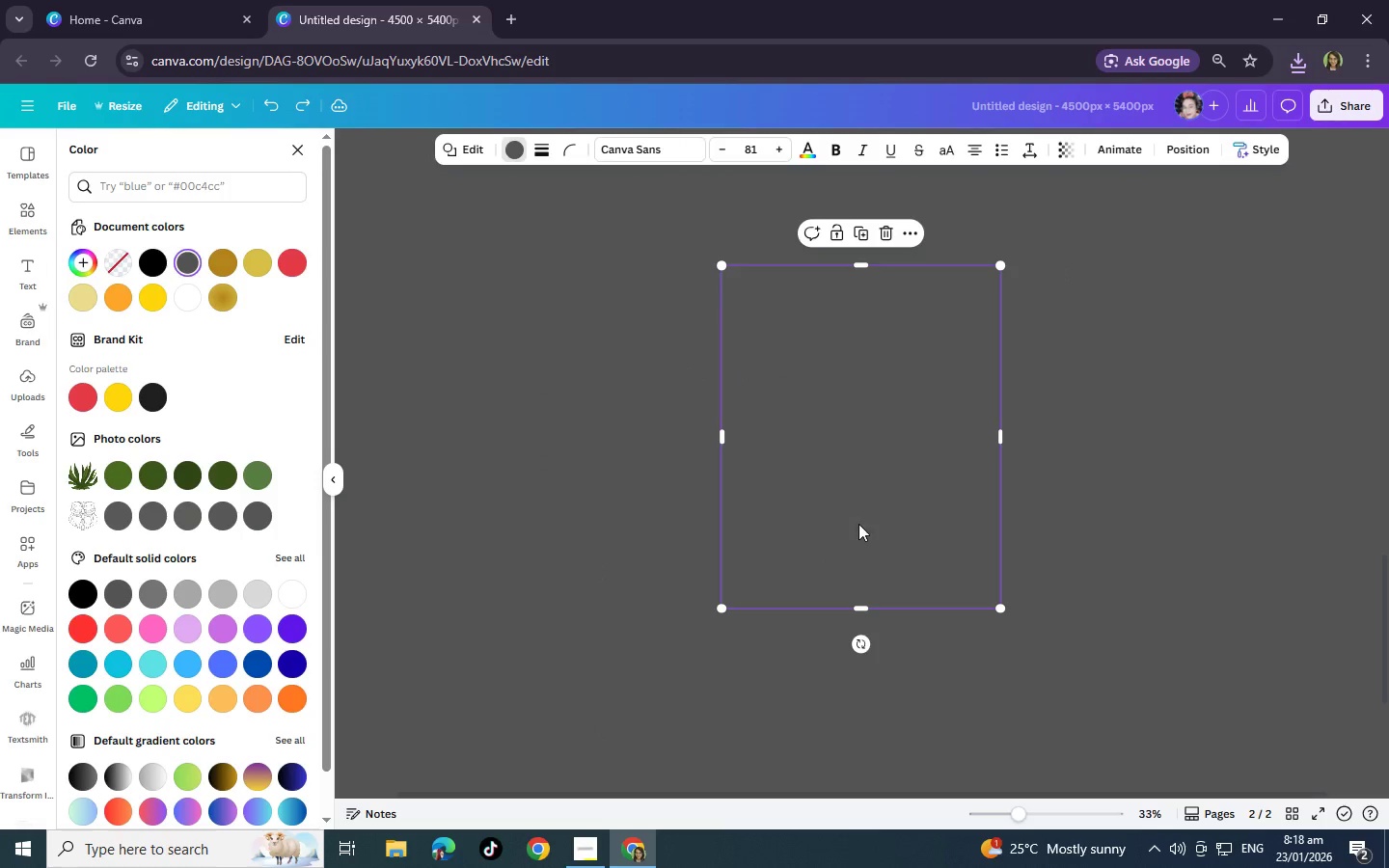 
key(Control+Z)
 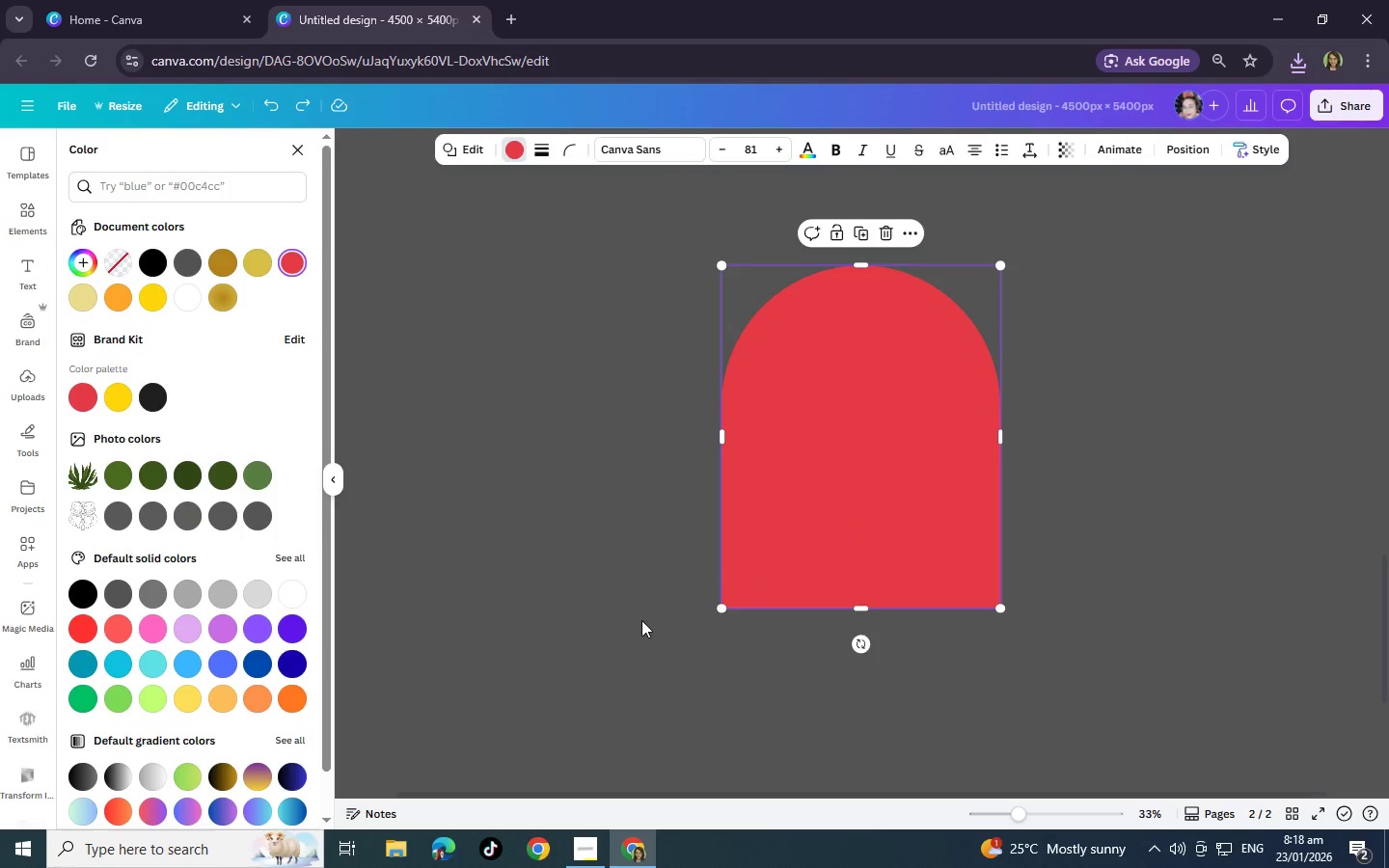 
key(Control+Z)
 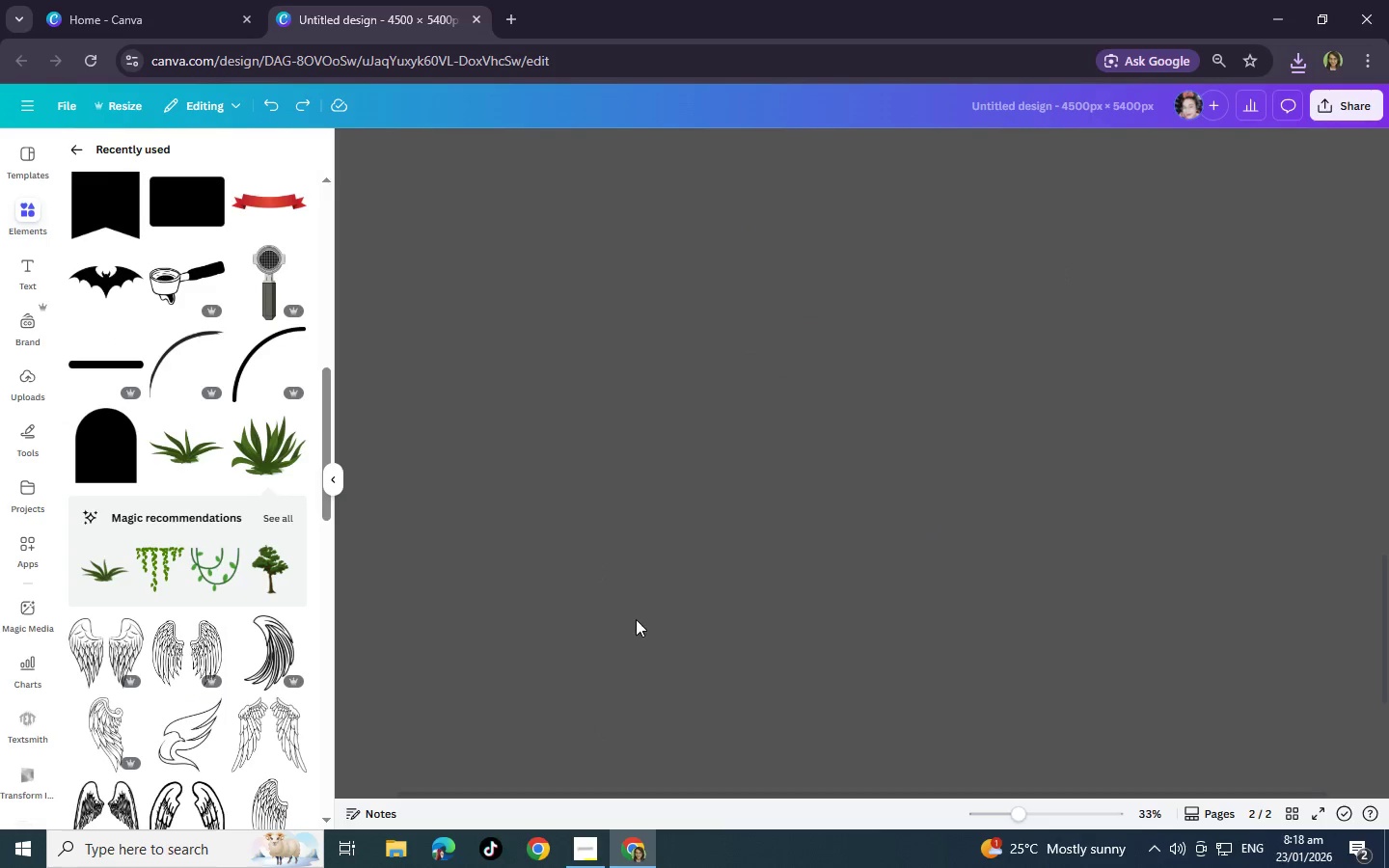 
key(Control+Z)
 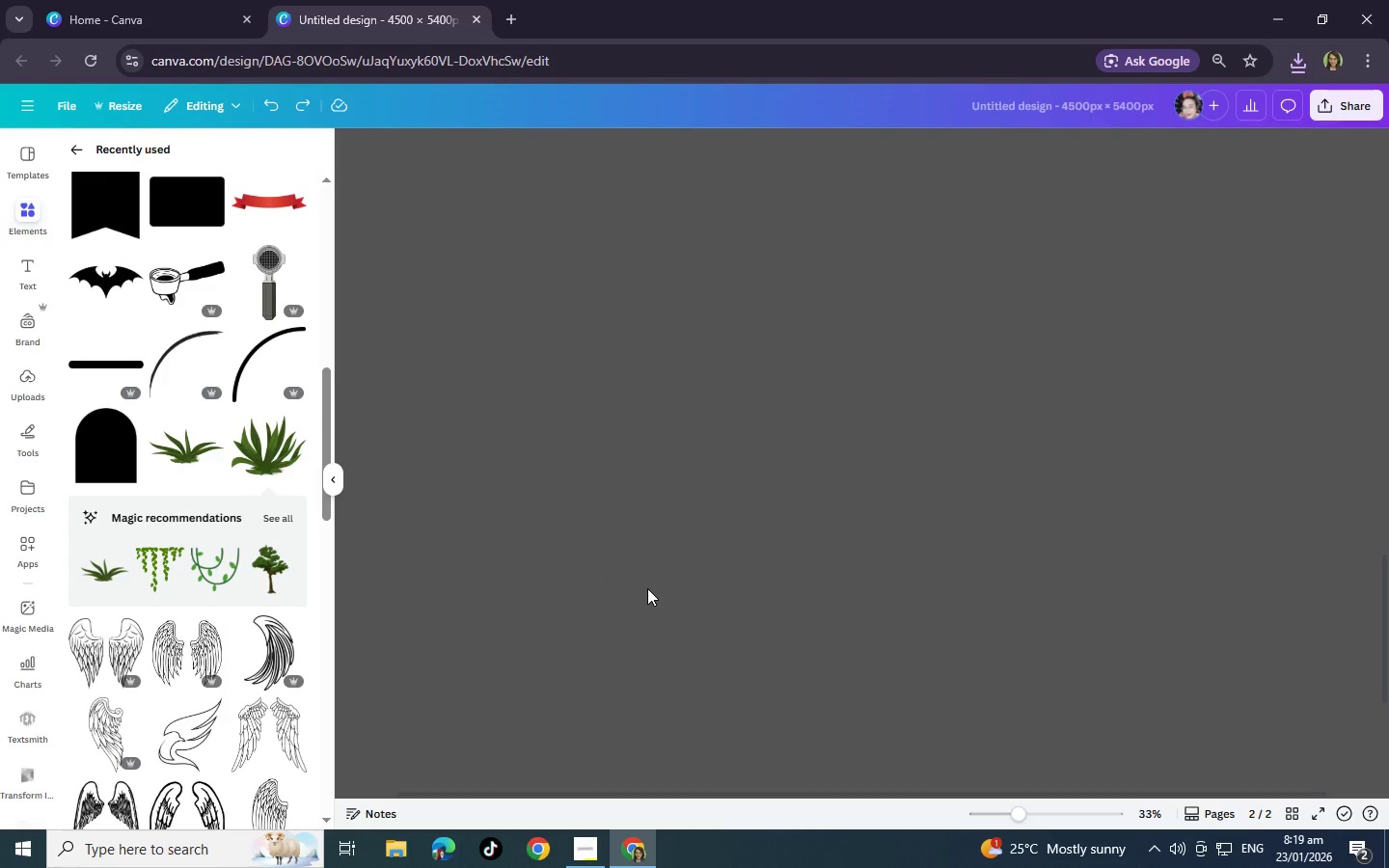 
key(Control+Z)
 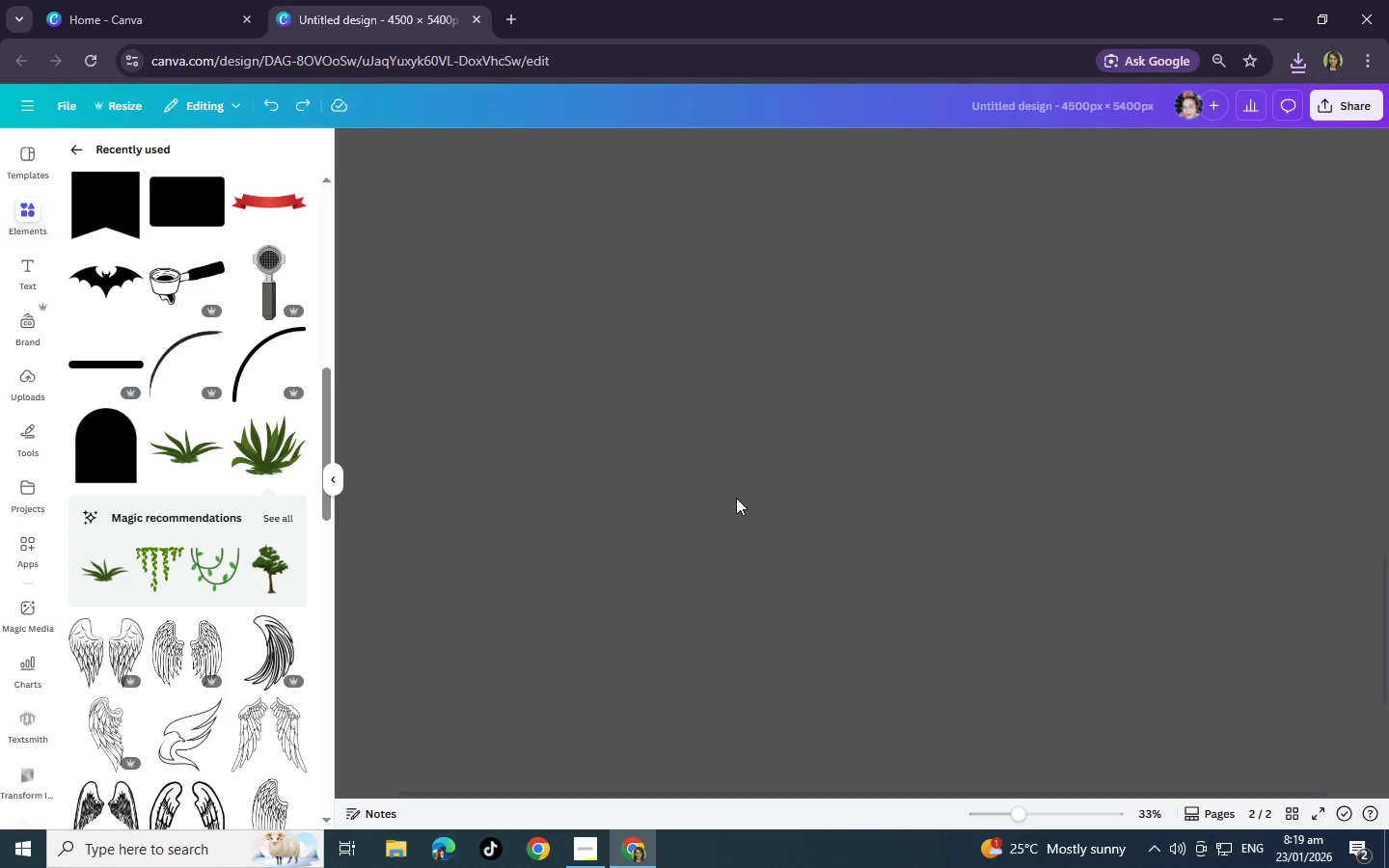 
key(Control+Z)
 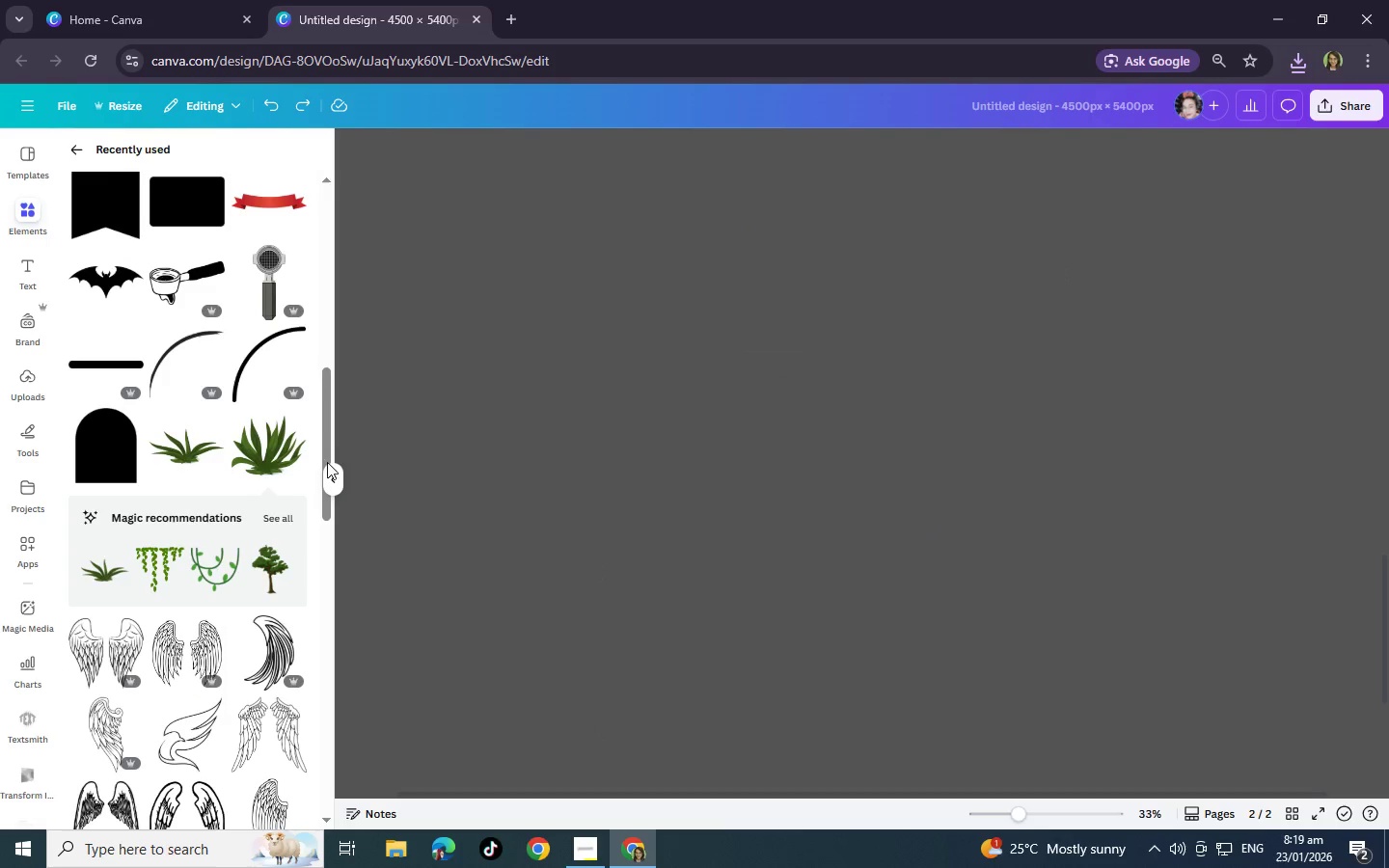 
key(Control+ControlLeft)
 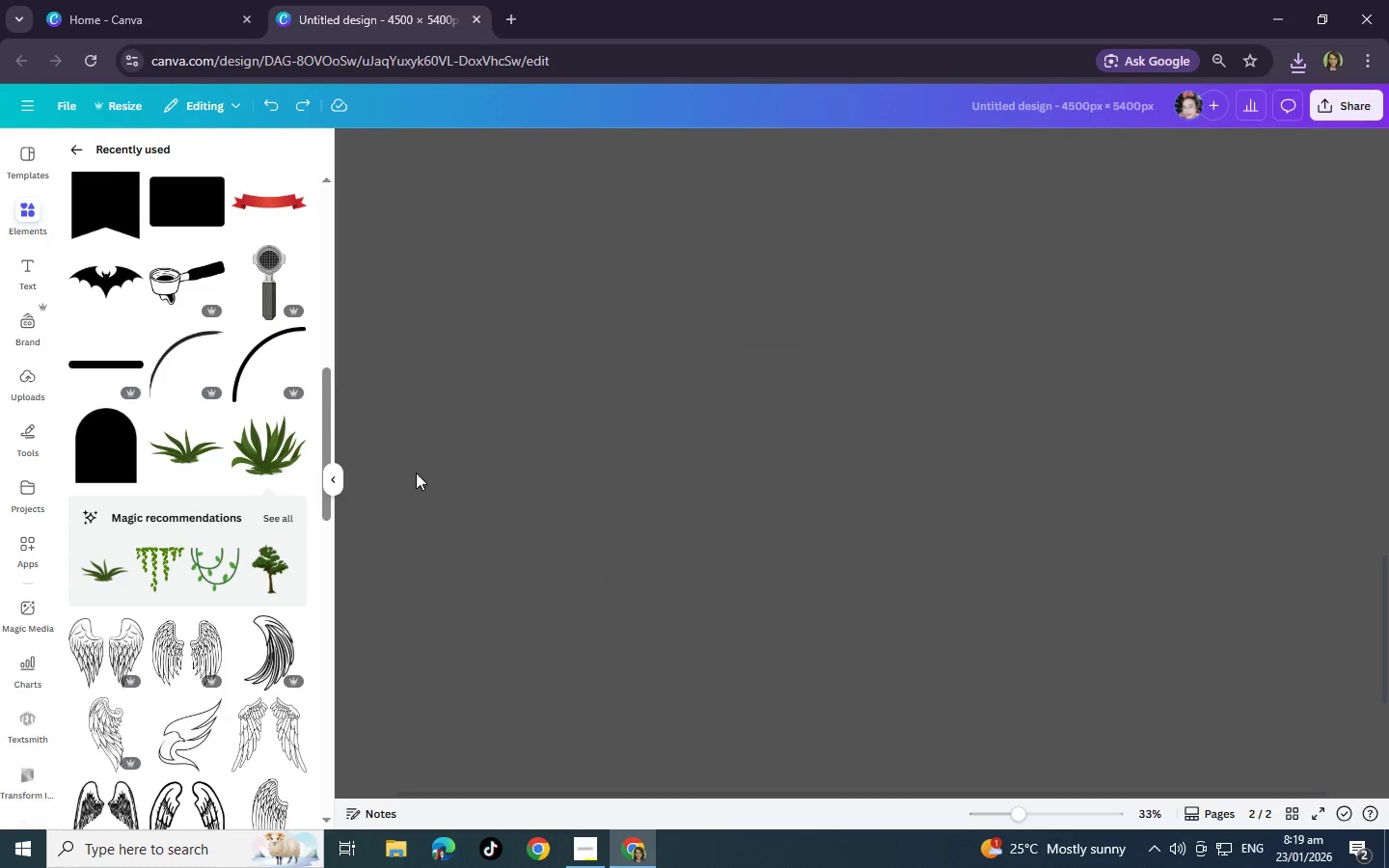 
key(Control+Z)
 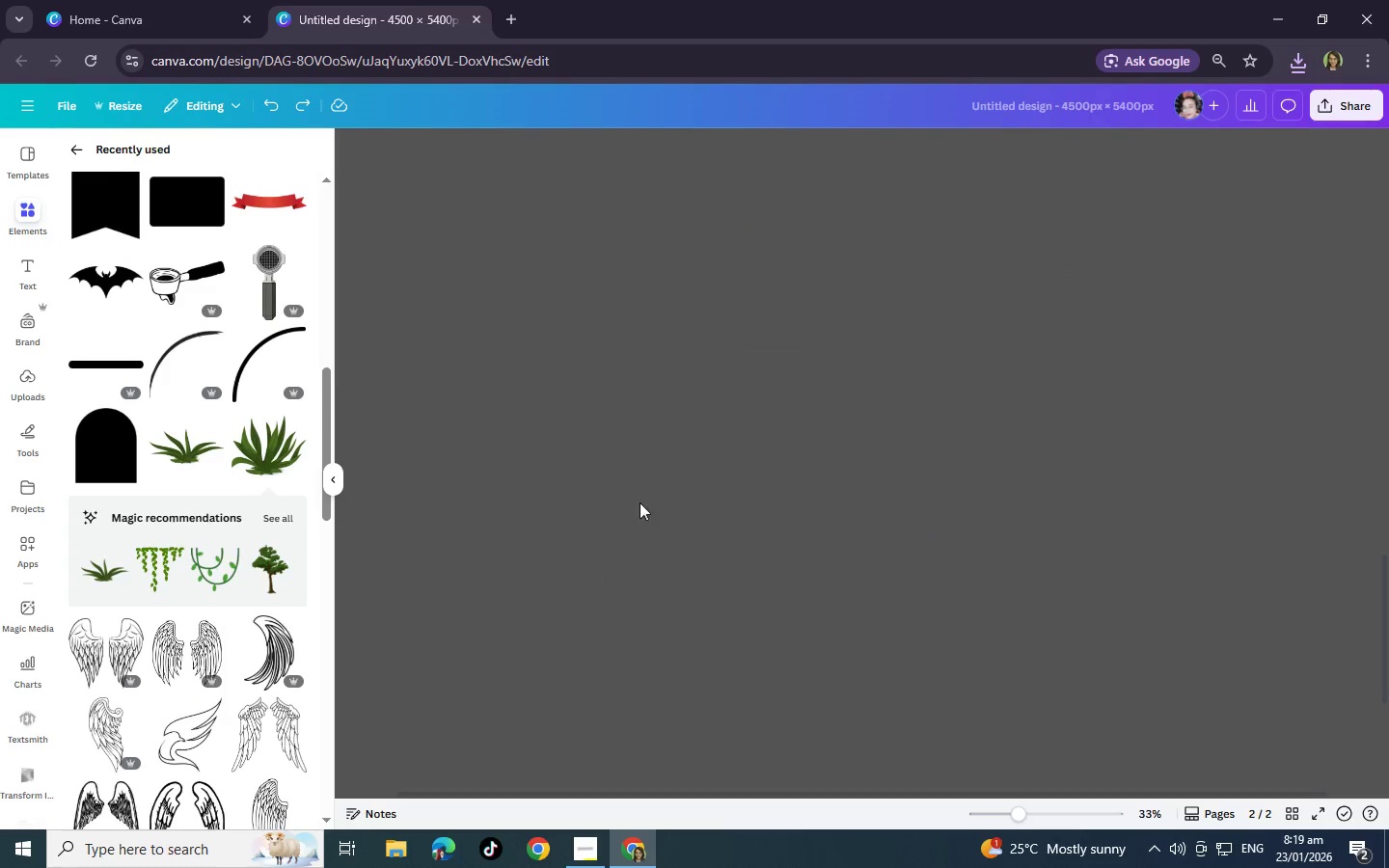 
scroll: coordinate [783, 539], scroll_direction: up, amount: 4.0
 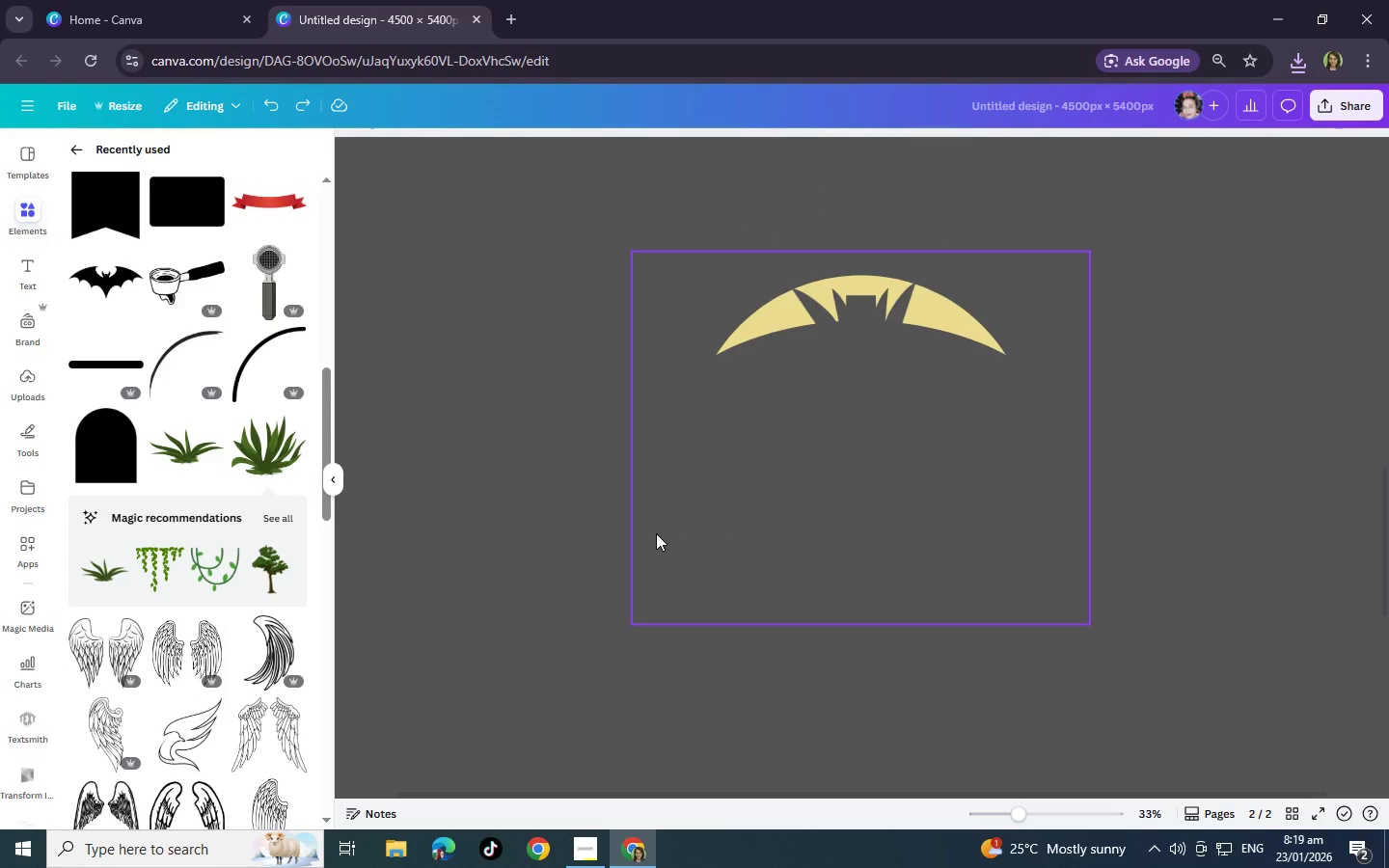 
hold_key(key=ControlLeft, duration=0.95)
 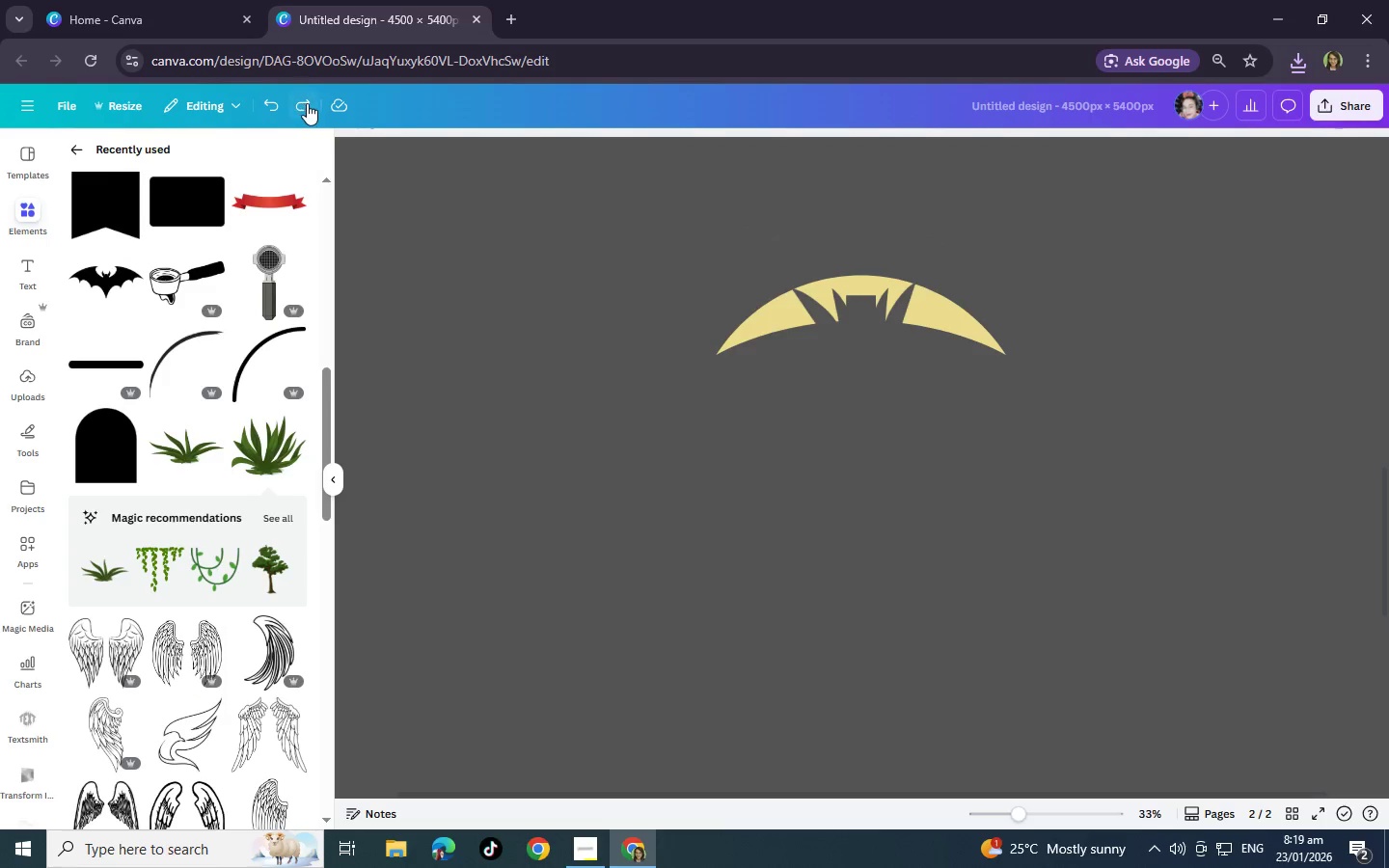 
left_click([307, 103])
 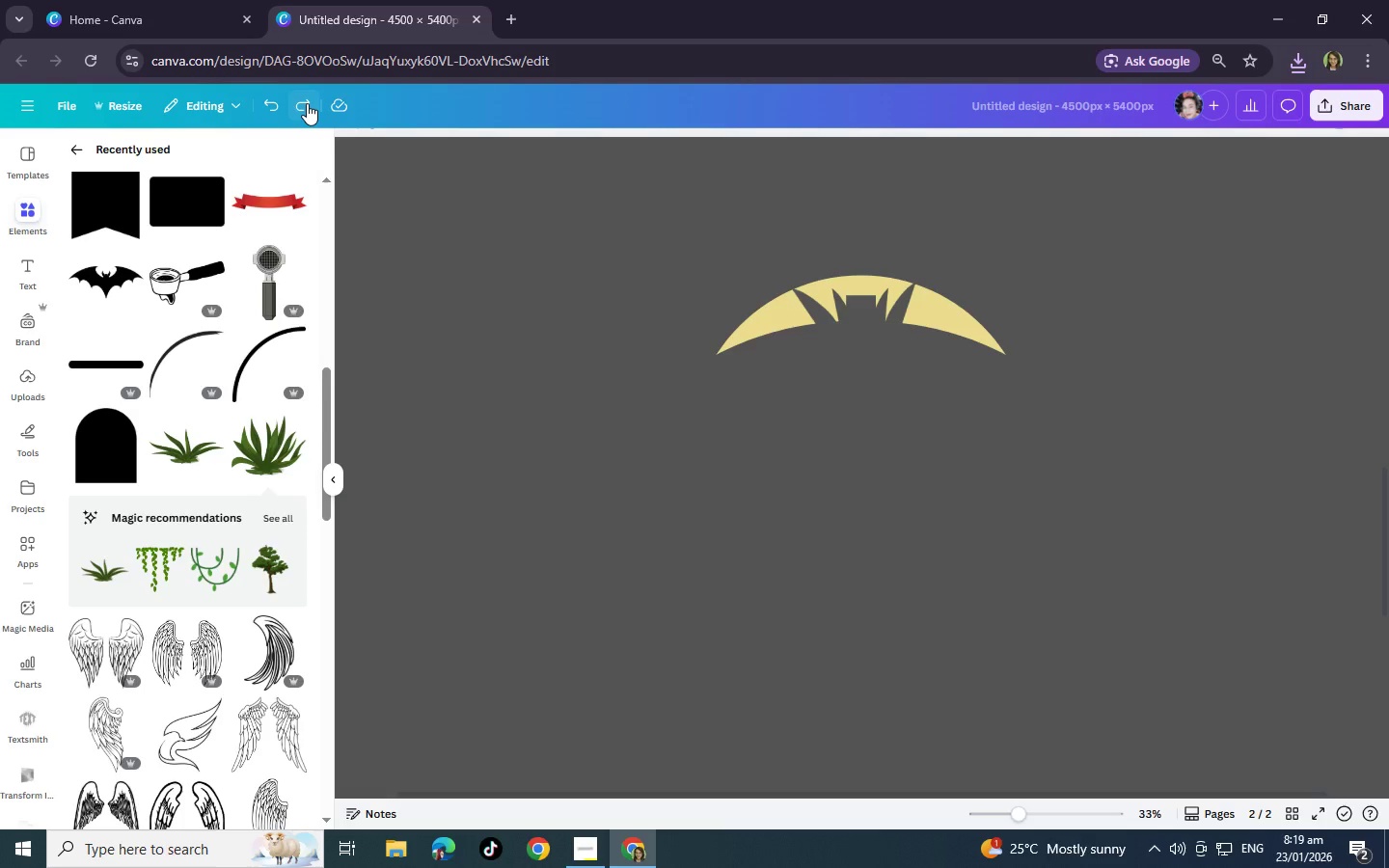 
scroll: coordinate [341, 250], scroll_direction: up, amount: 9.0
 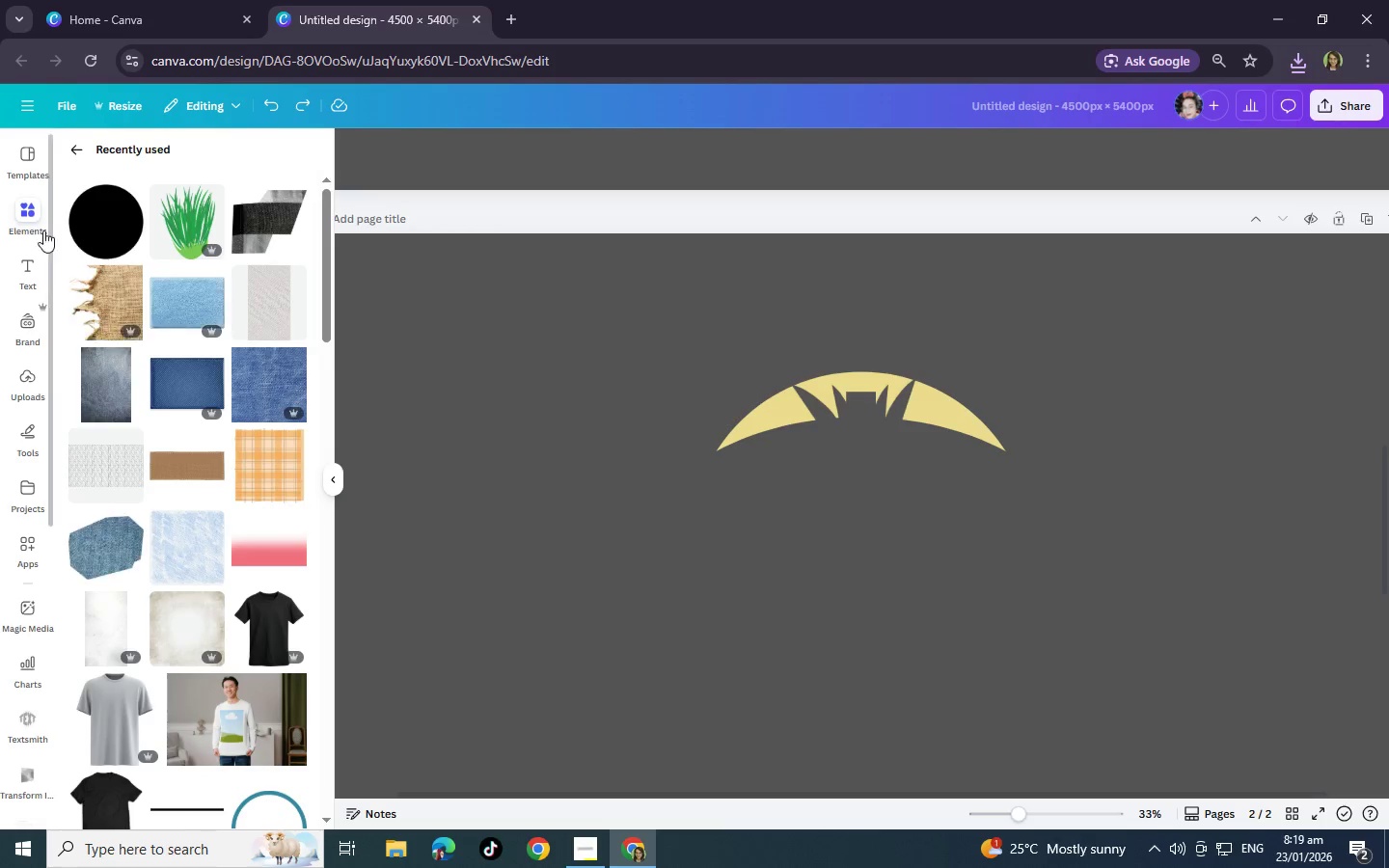 
left_click([84, 224])
 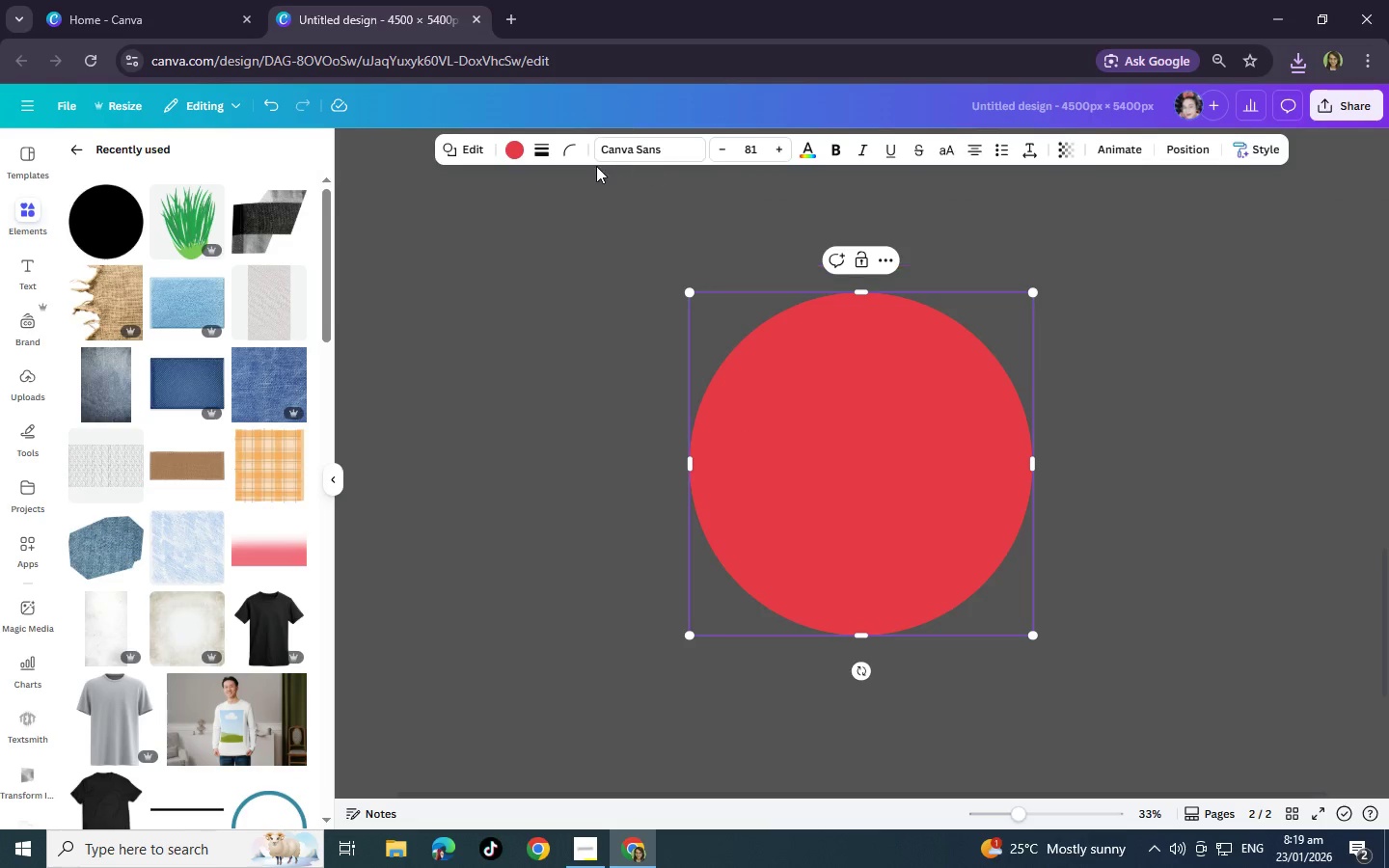 
left_click([523, 149])
 